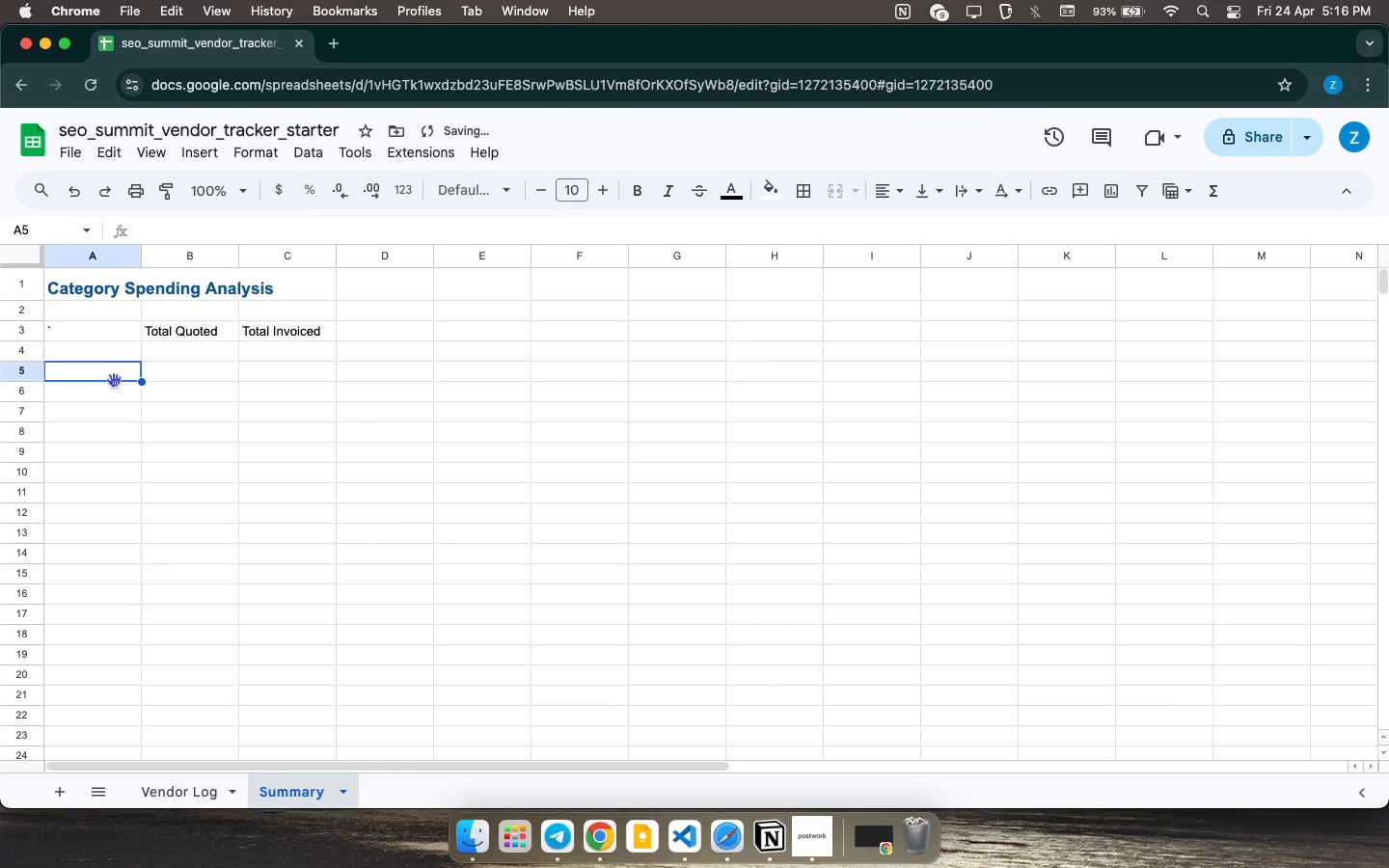 
key(Meta+CommandLeft)
 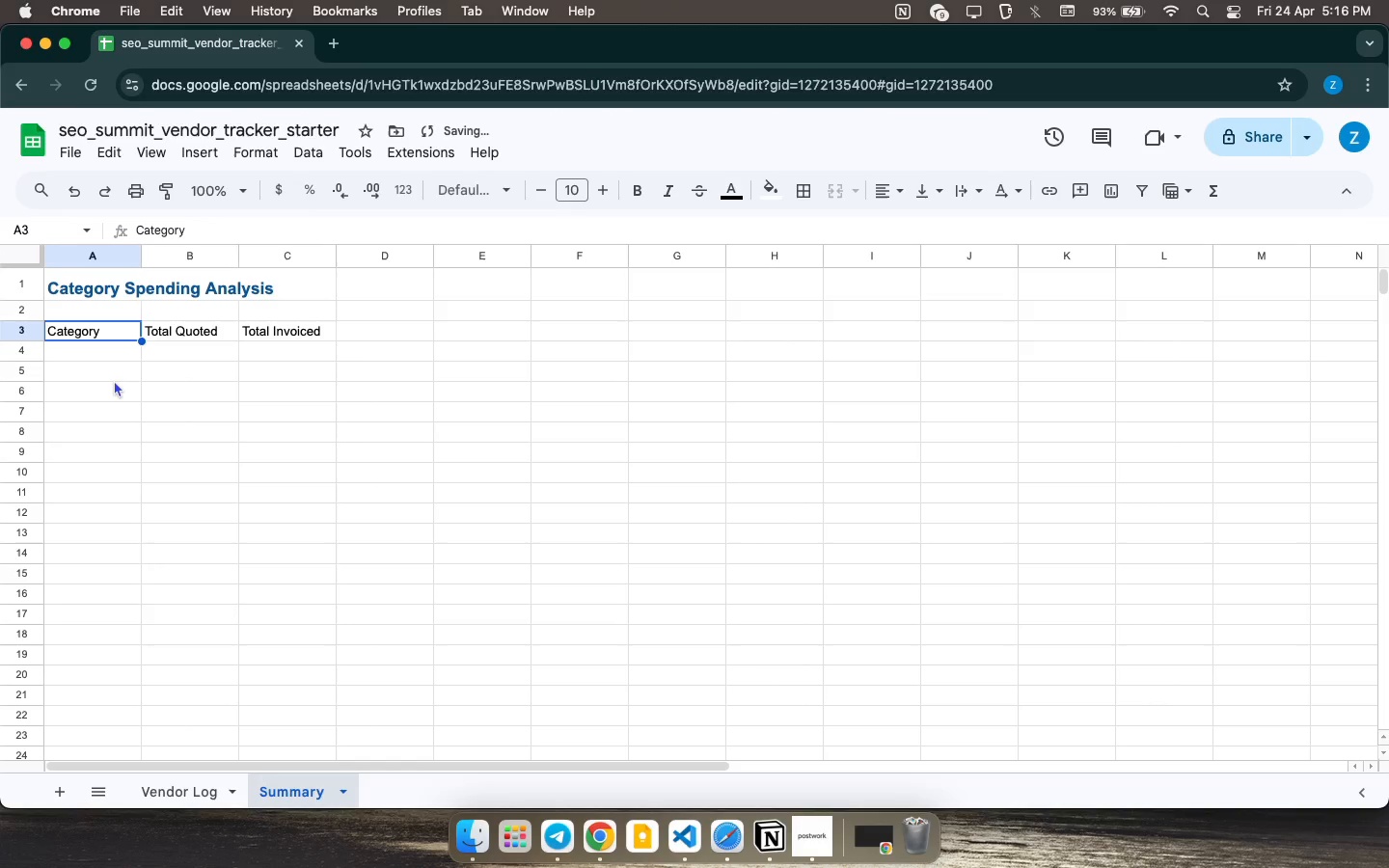 
key(Meta+Z)
 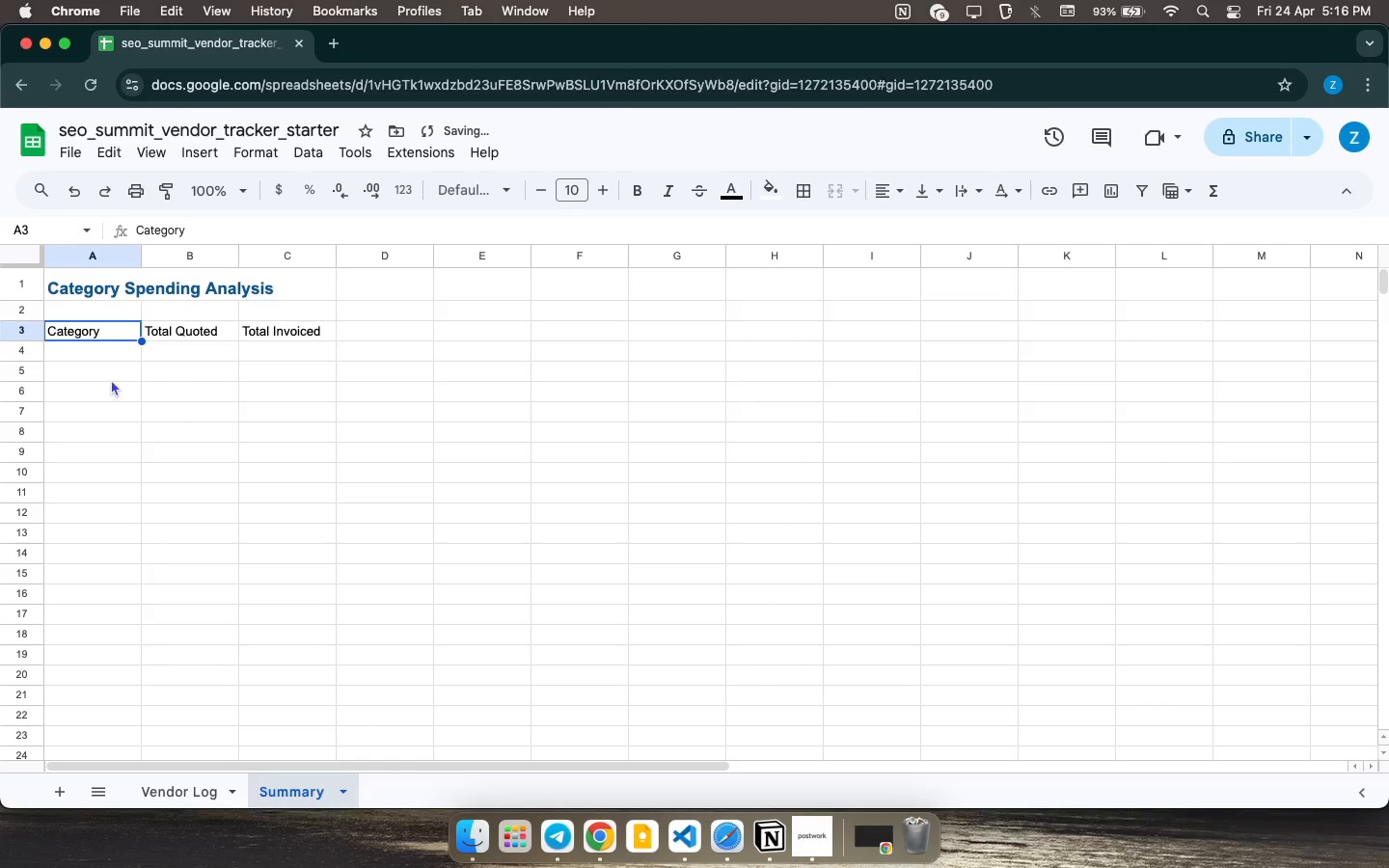 
left_click_drag(start_coordinate=[118, 331], to_coordinate=[291, 327])
 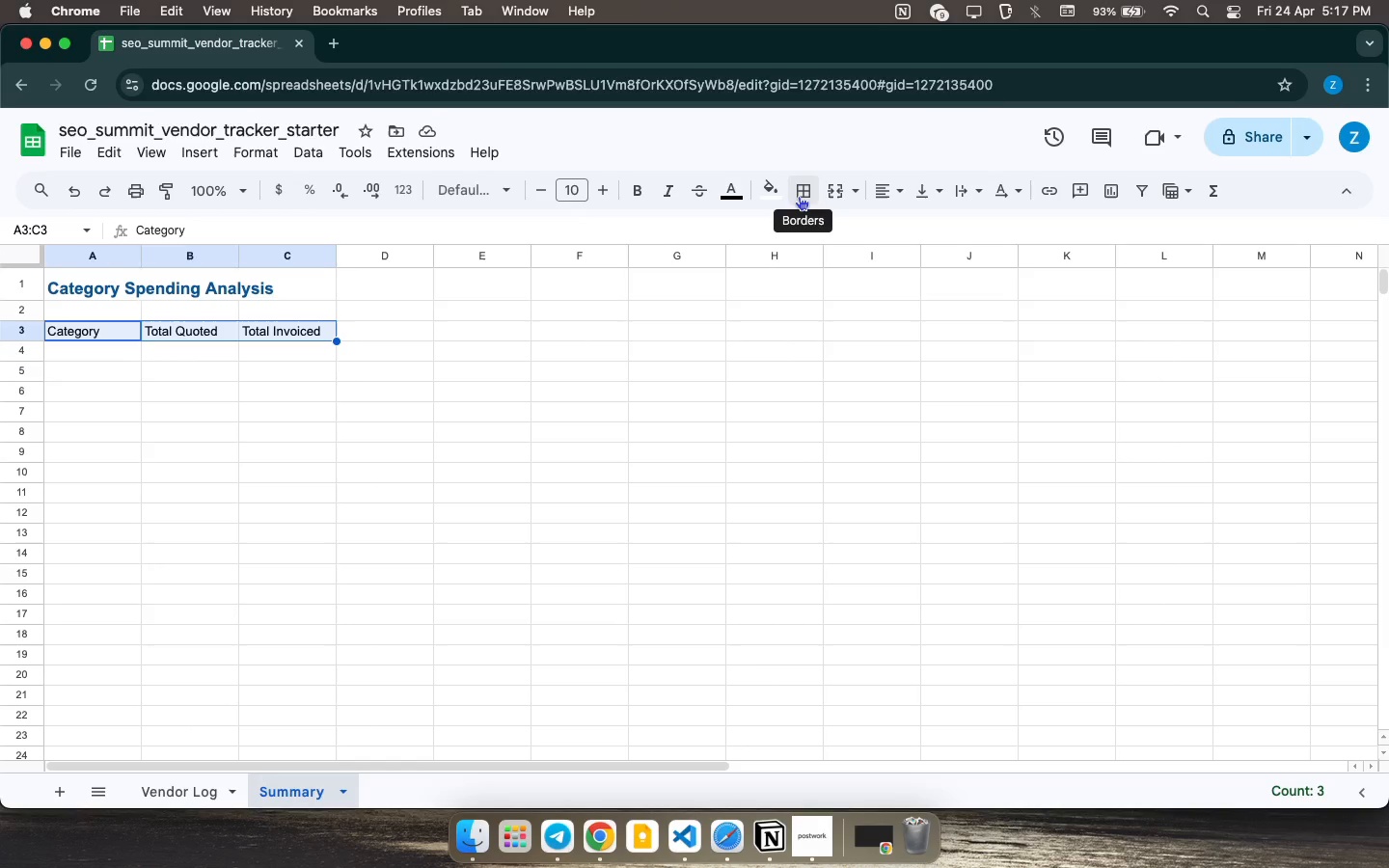 
wait(17.51)
 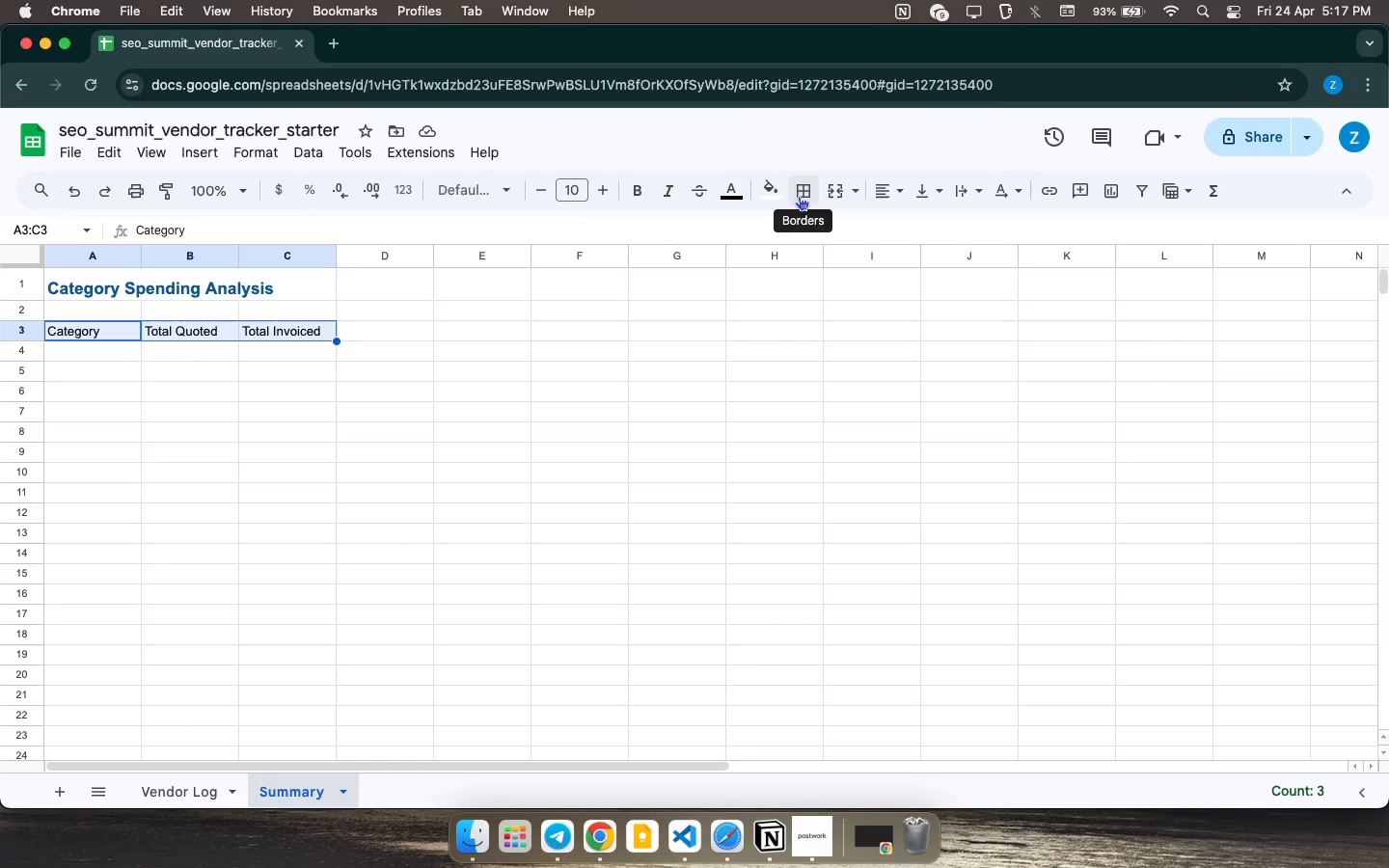 
left_click([756, 193])
 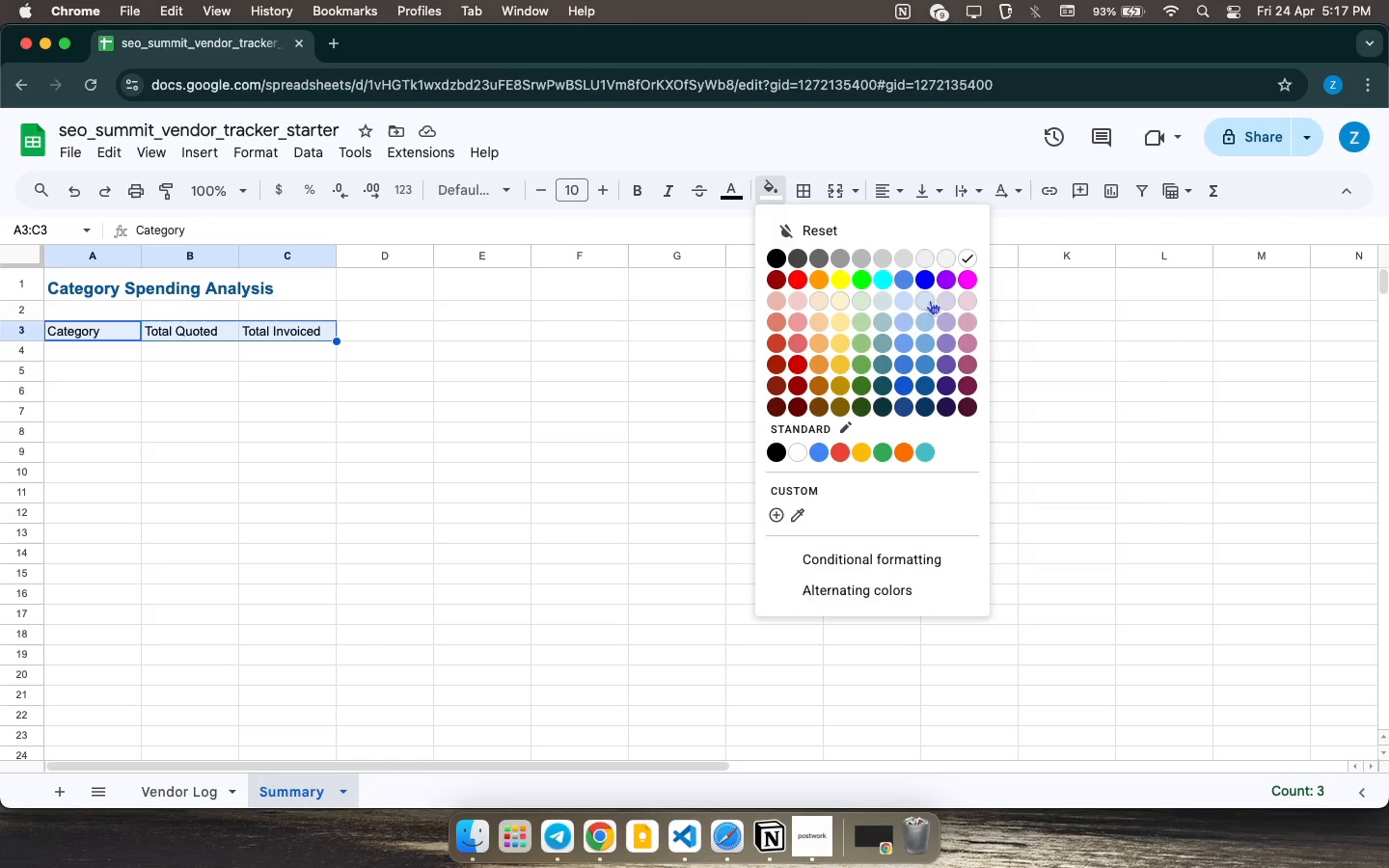 
left_click([930, 295])
 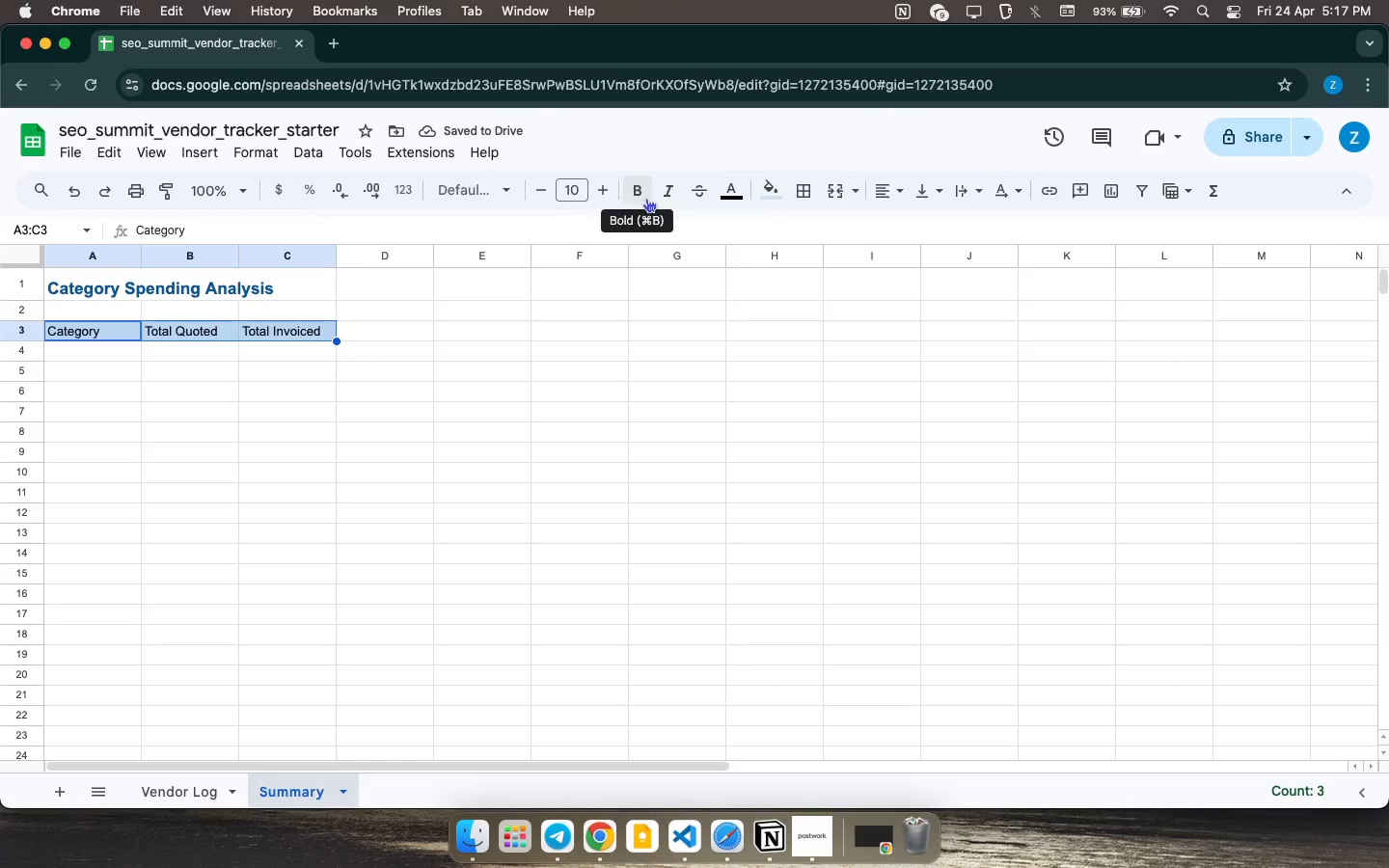 
left_click([0, 433])
 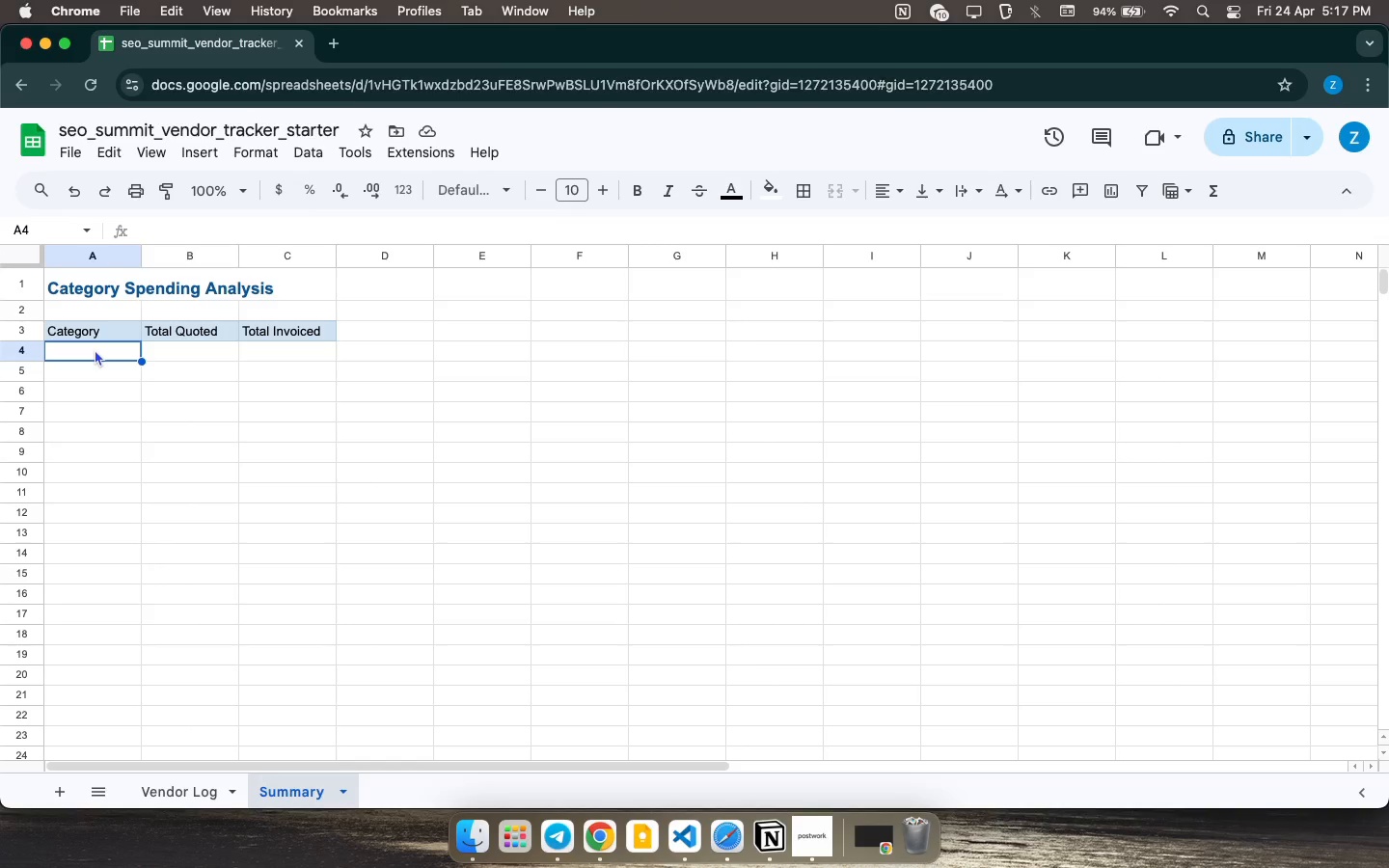 
wait(20.55)
 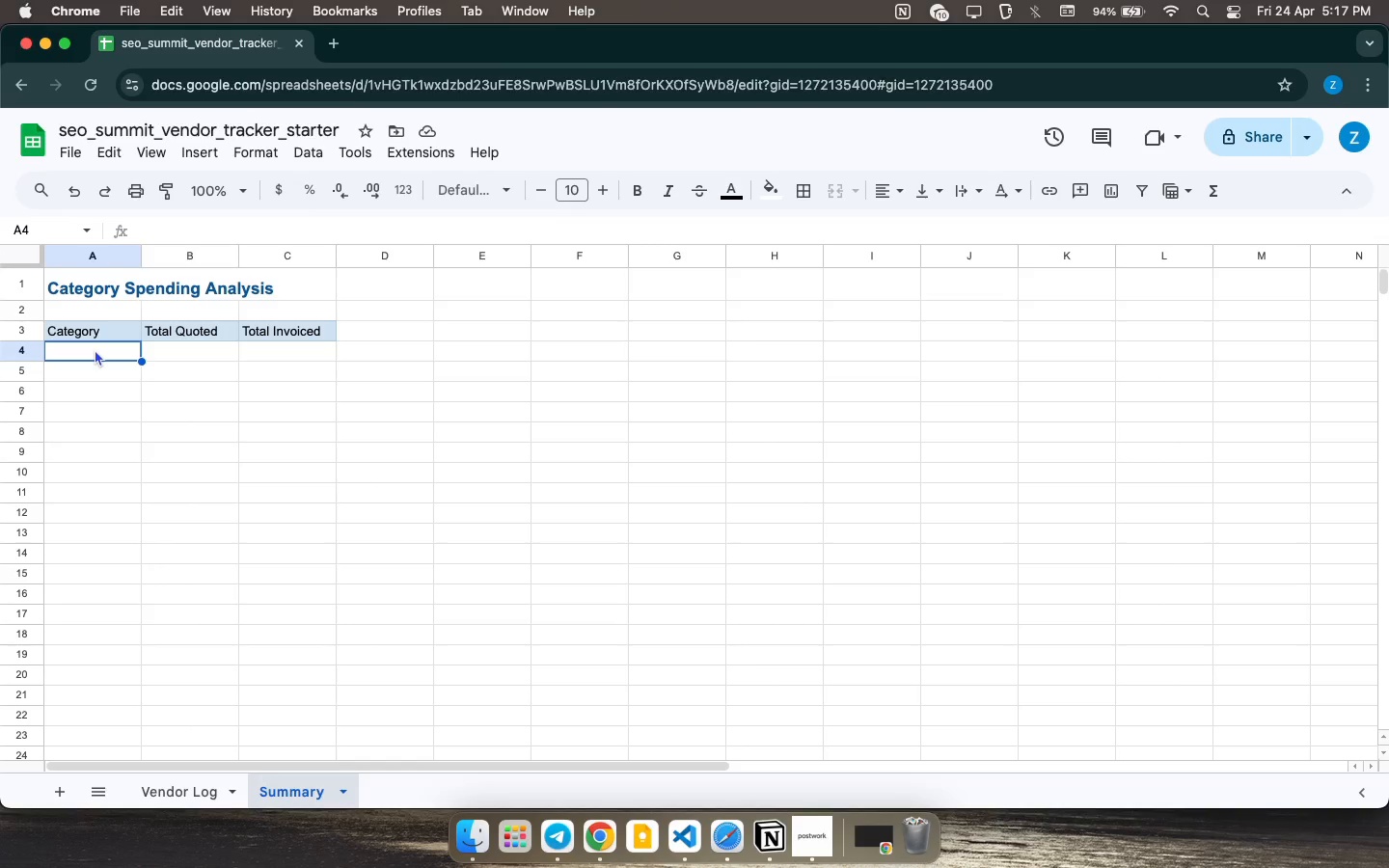 
left_click([89, 339])
 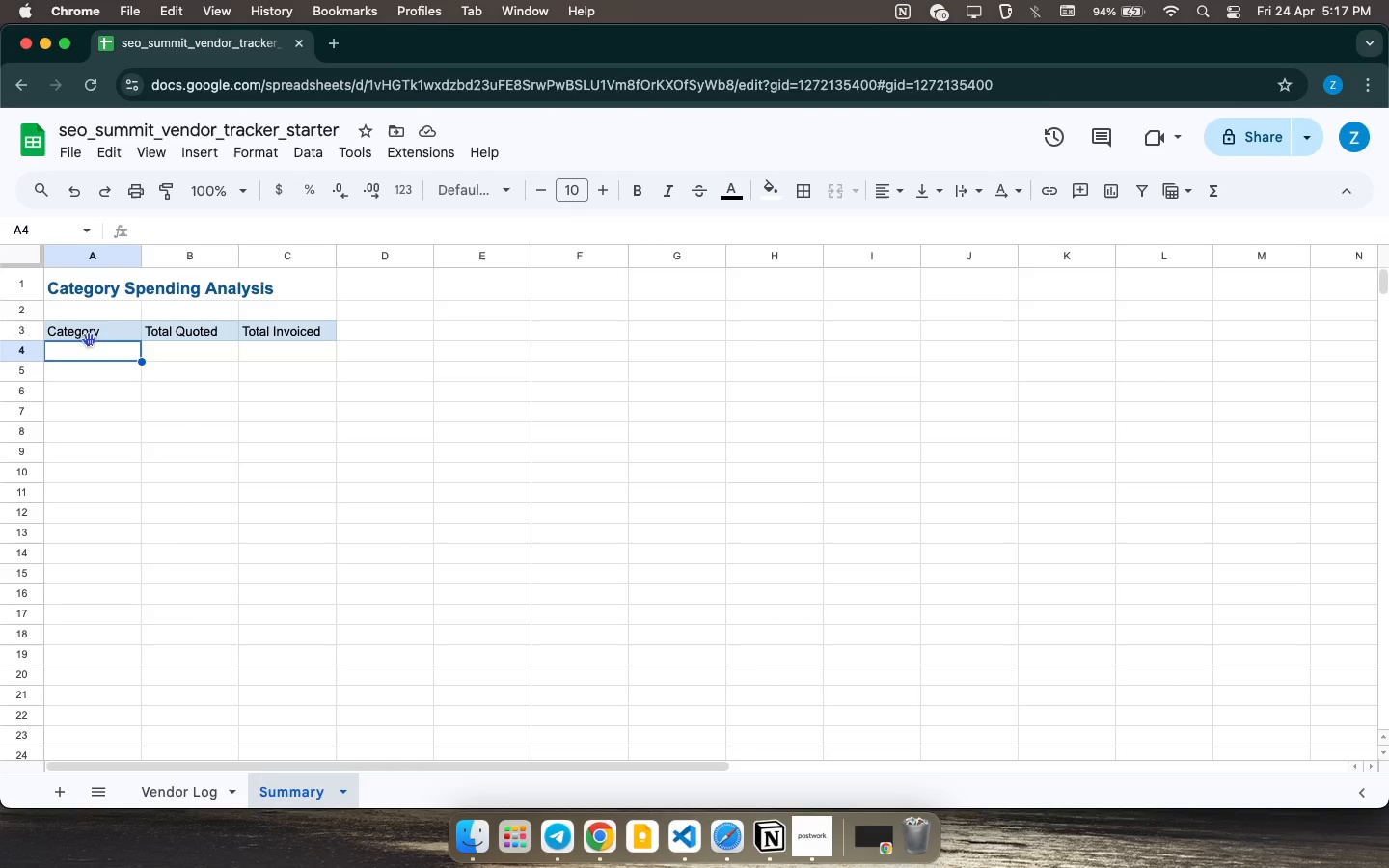 
left_click_drag(start_coordinate=[91, 333], to_coordinate=[325, 328])
 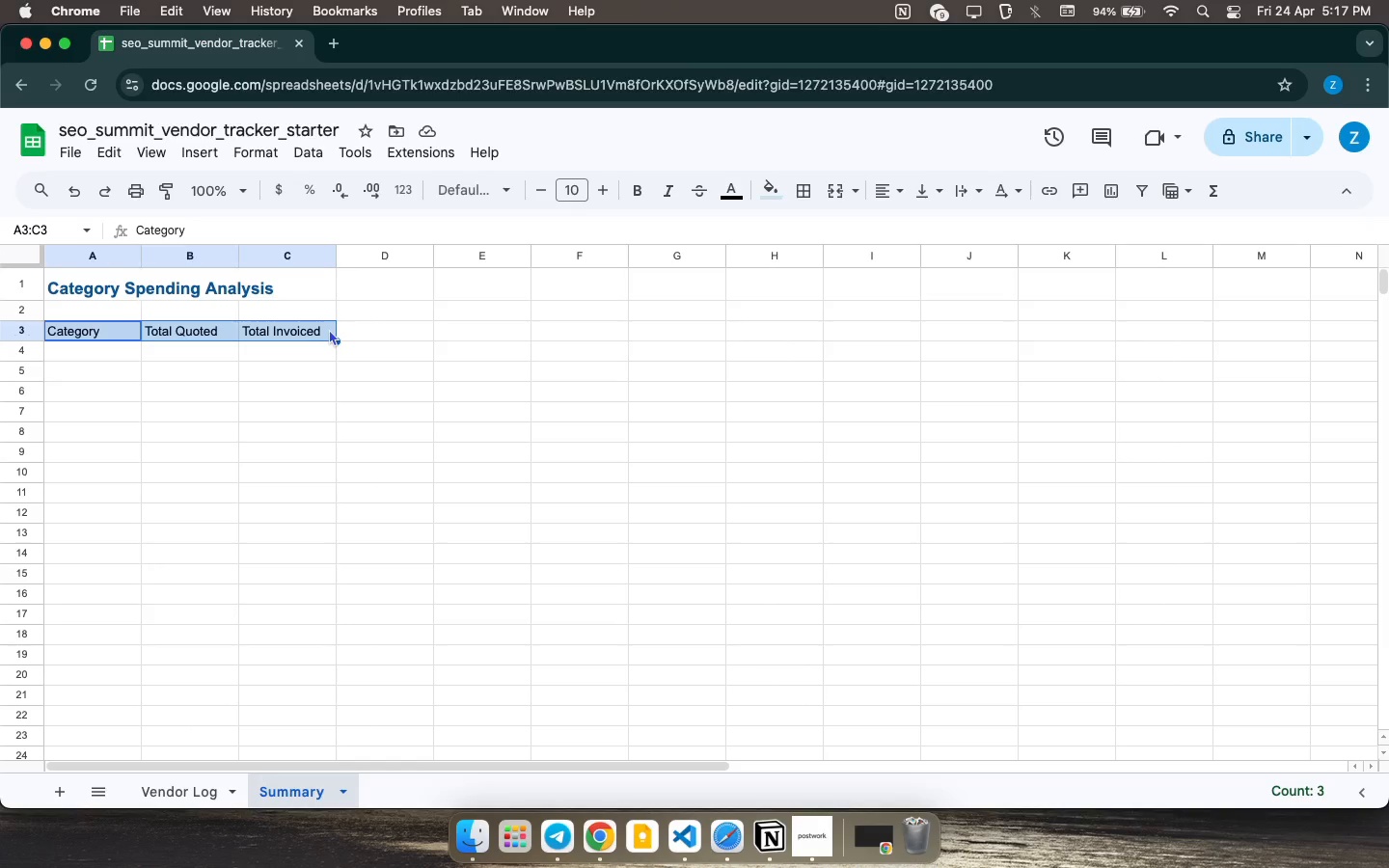 
wait(21.08)
 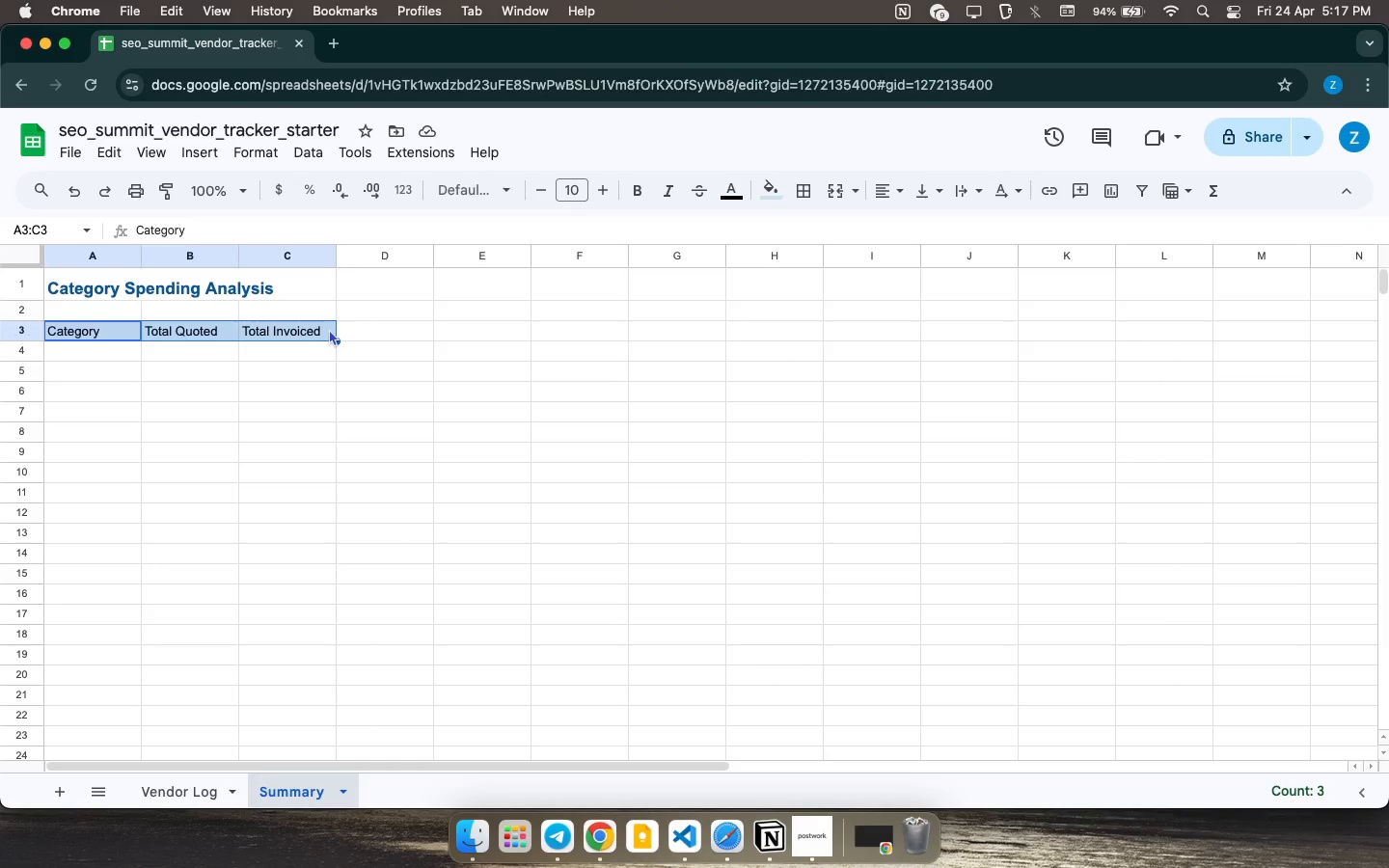 
left_click([306, 339])
 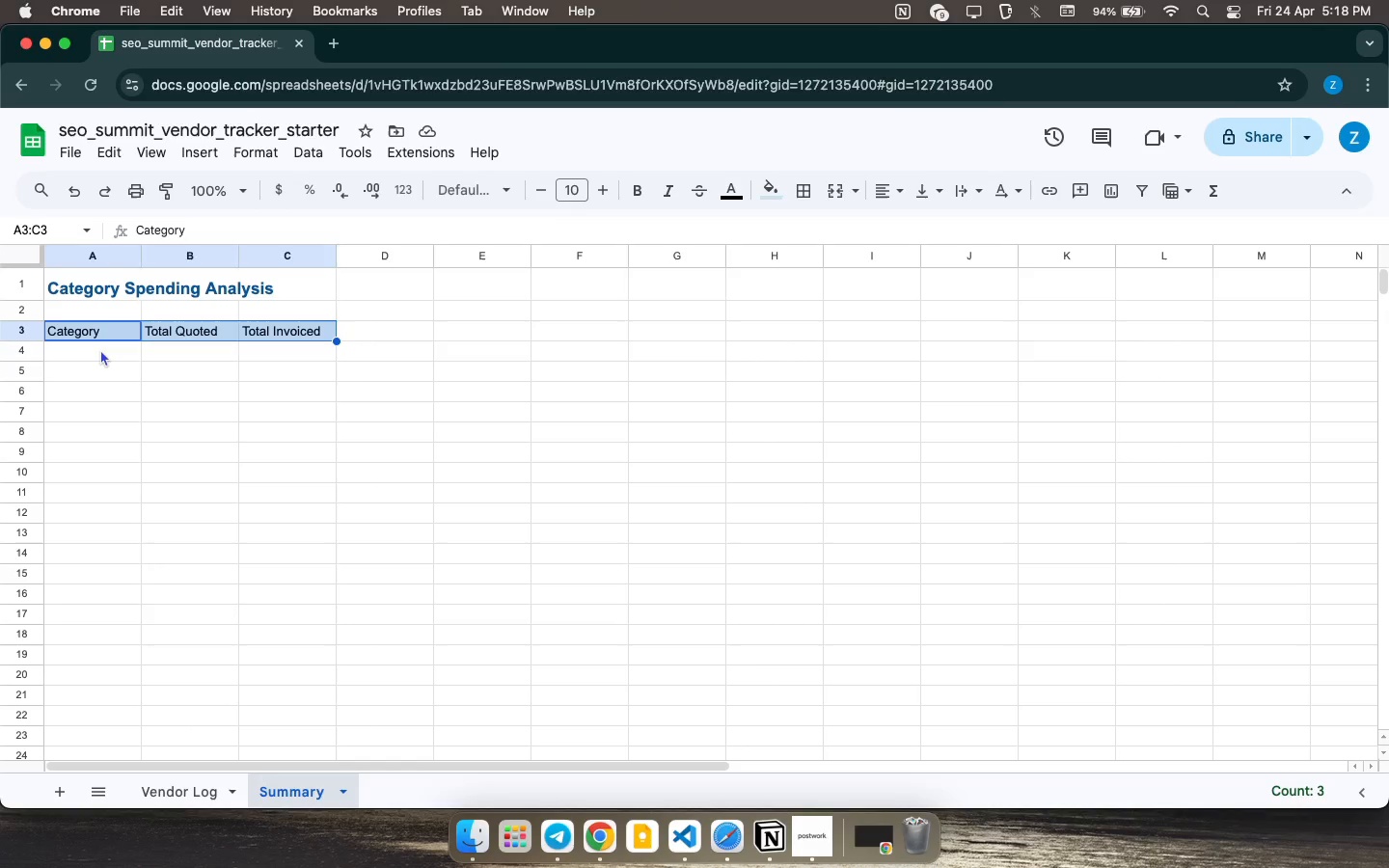 
left_click([100, 349])
 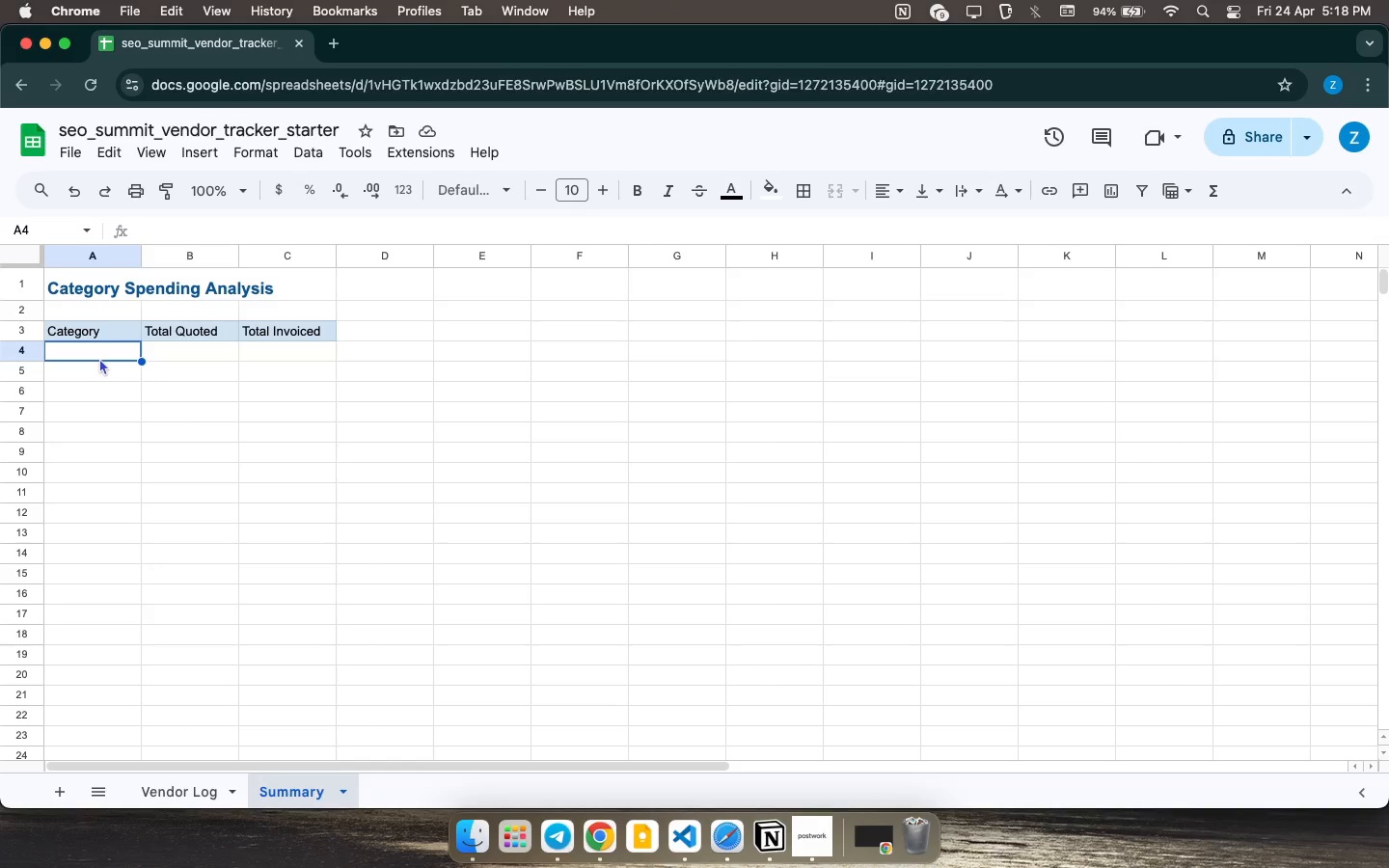 
wait(17.48)
 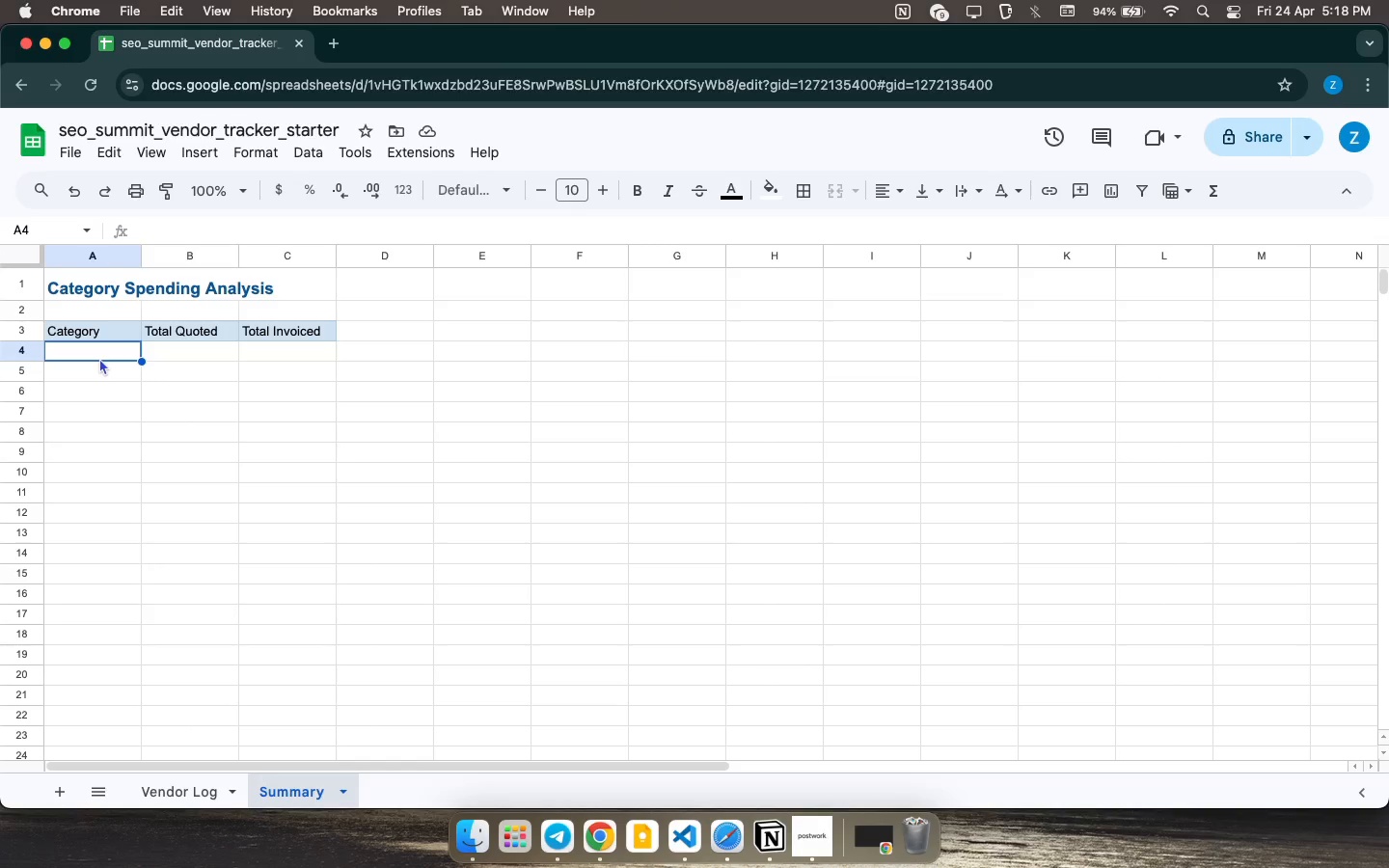 
left_click([179, 356])
 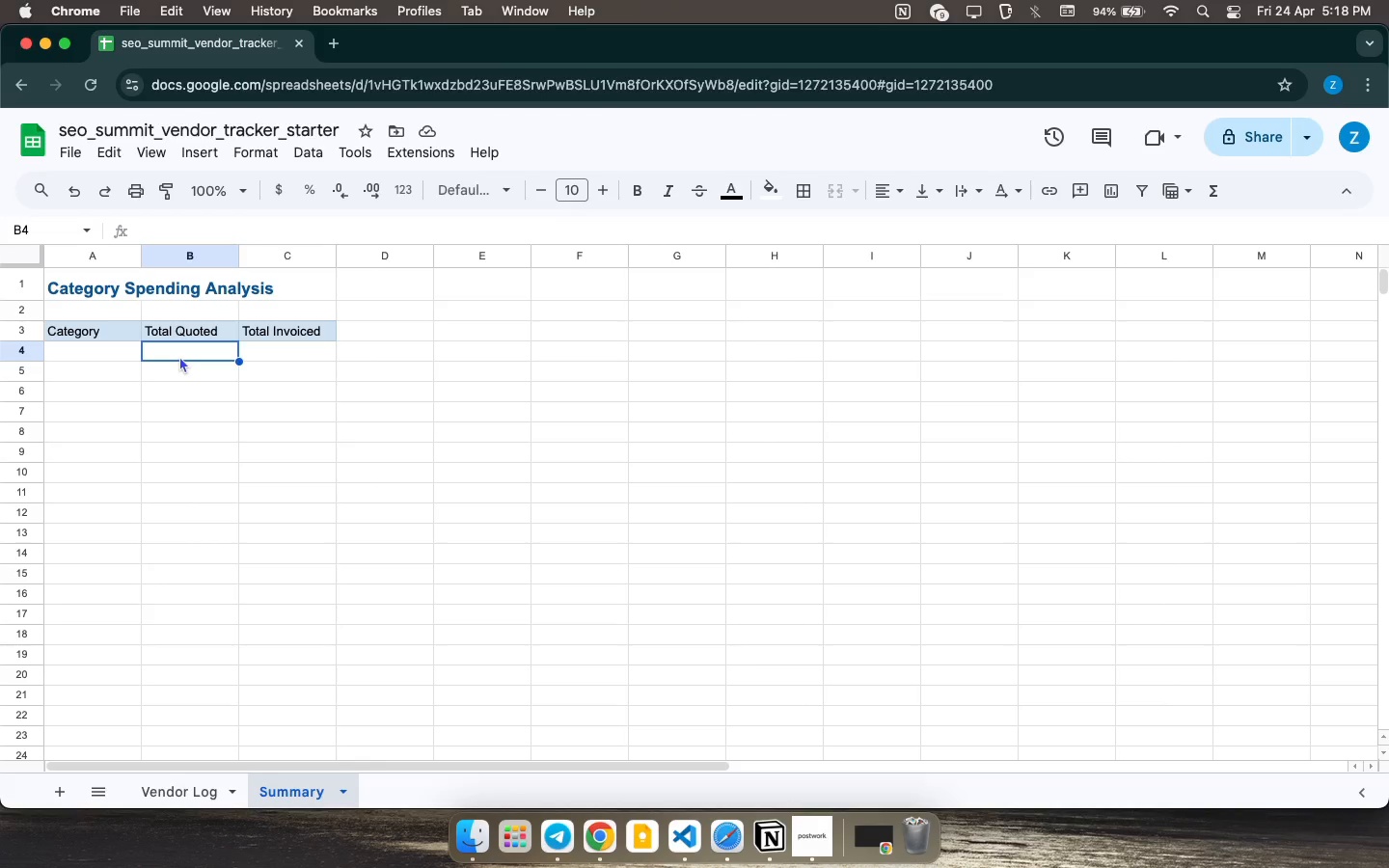 
wait(18.19)
 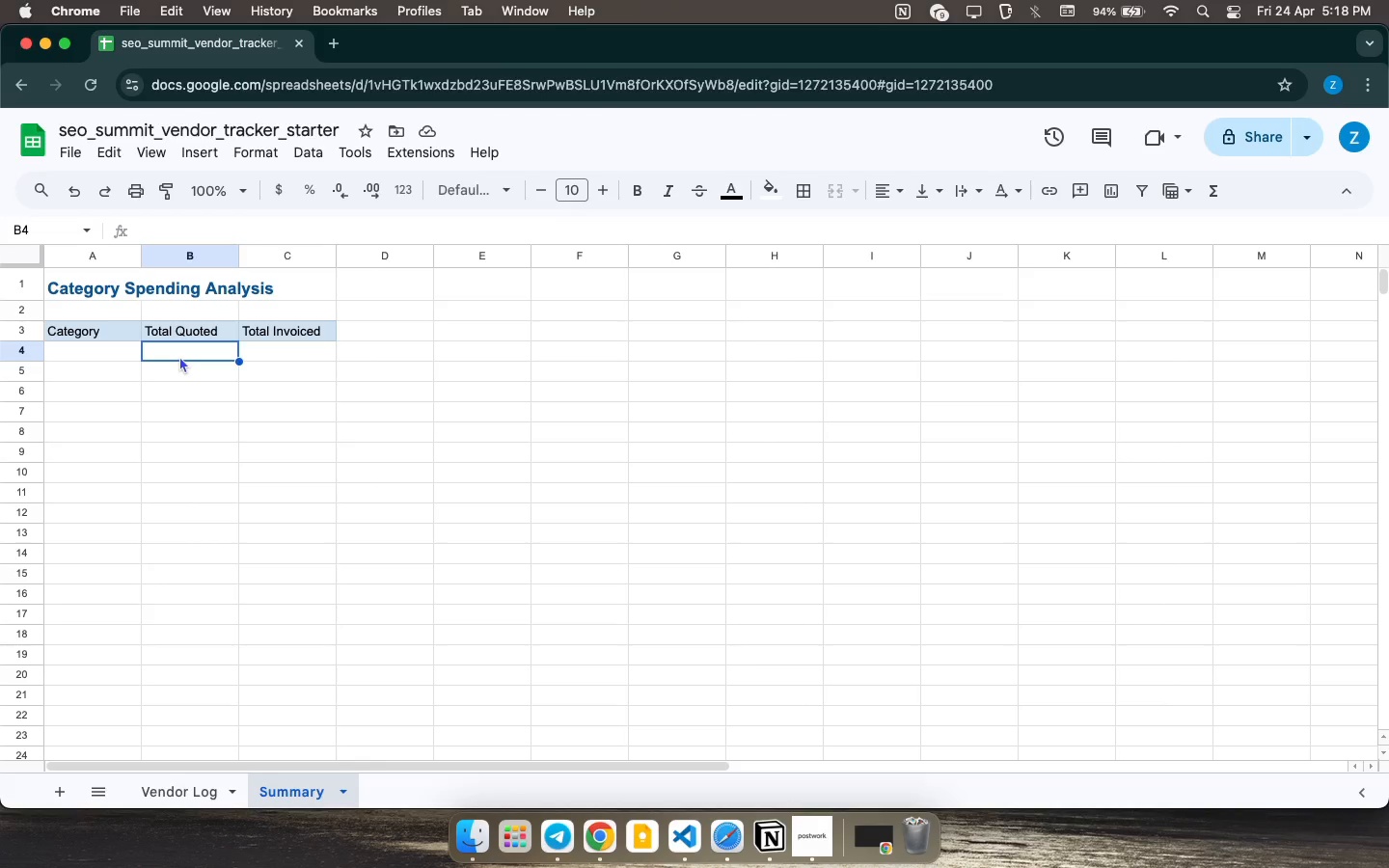 
left_click([94, 353])
 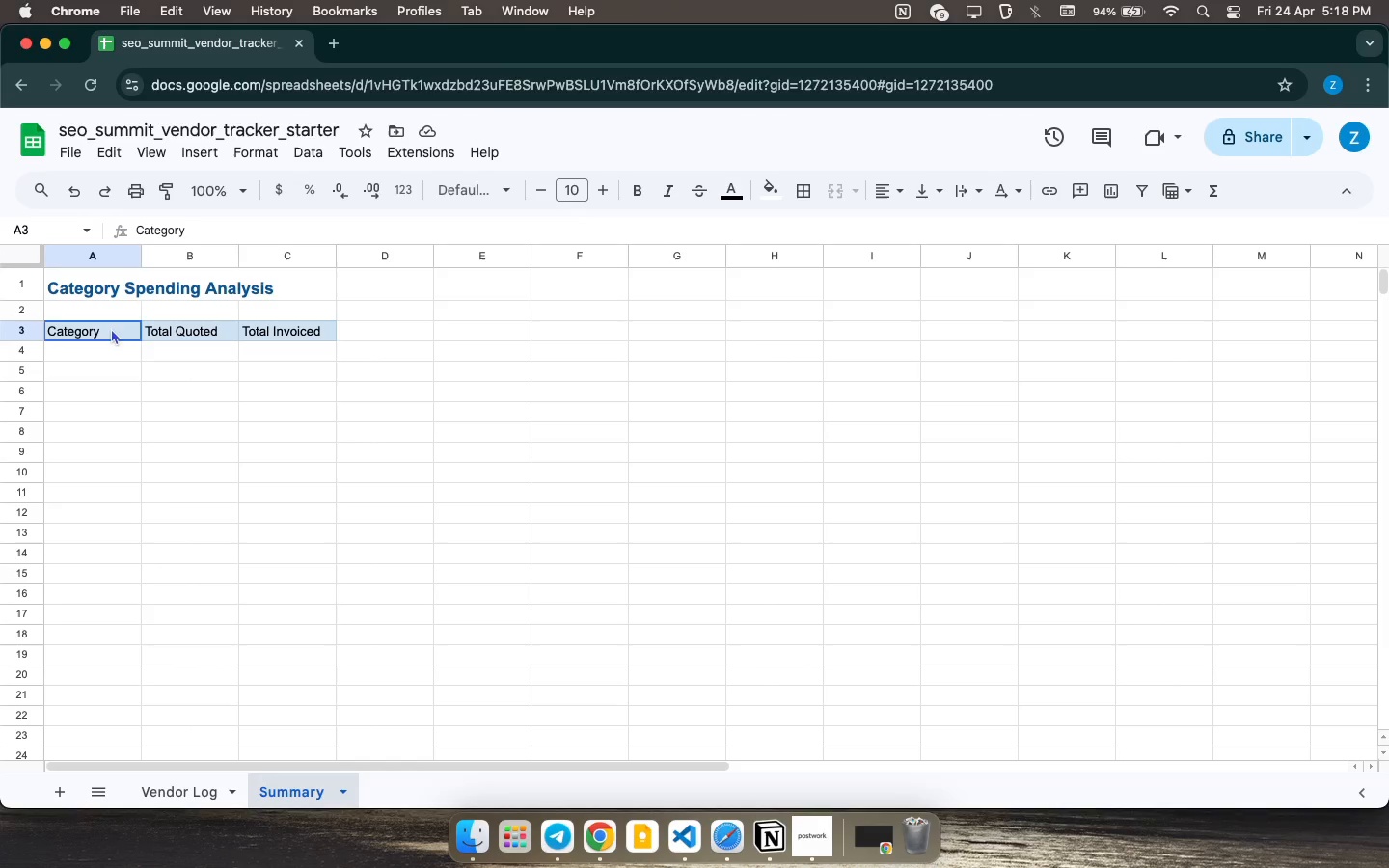 
double_click([111, 328])
 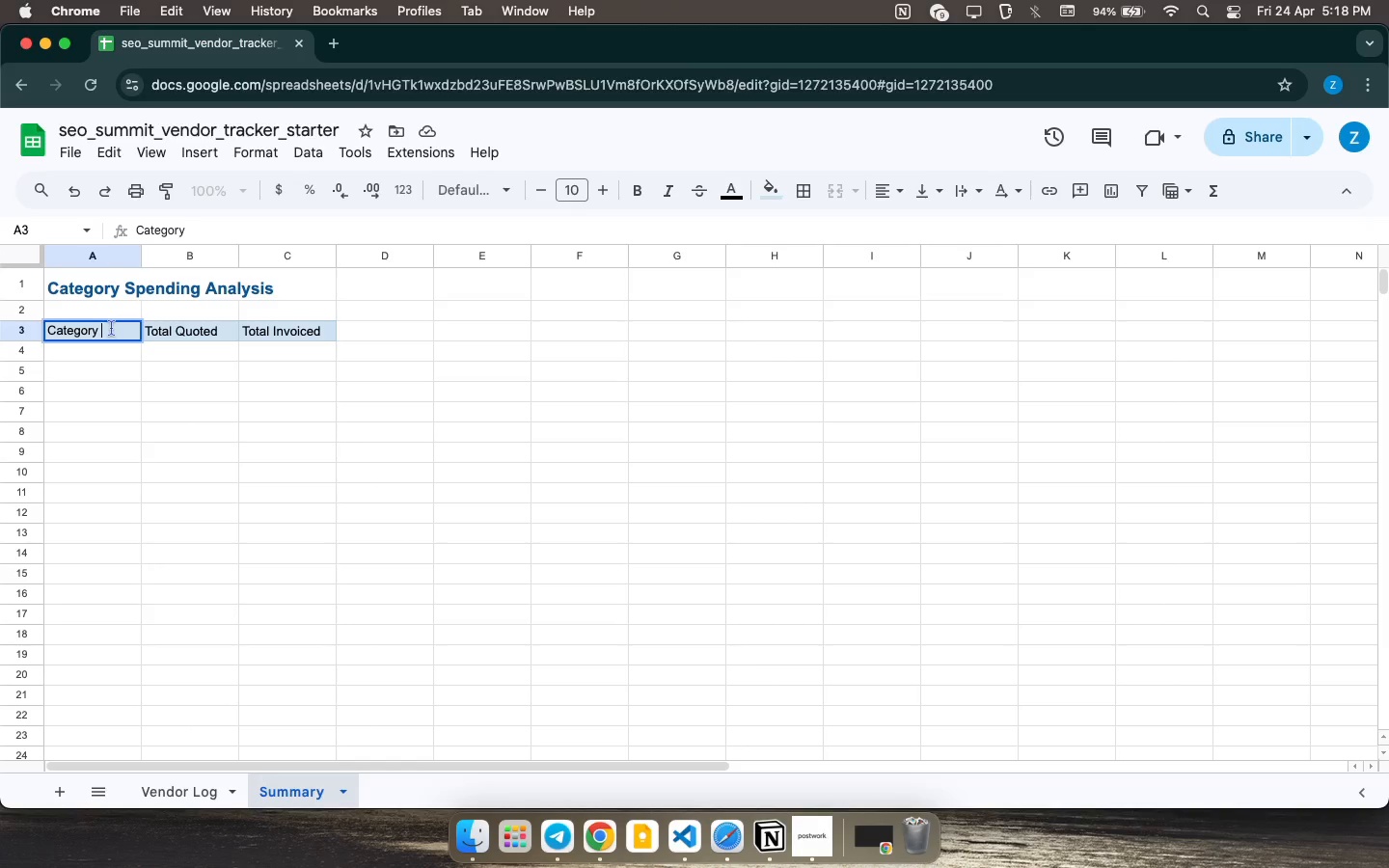 
wait(22.1)
 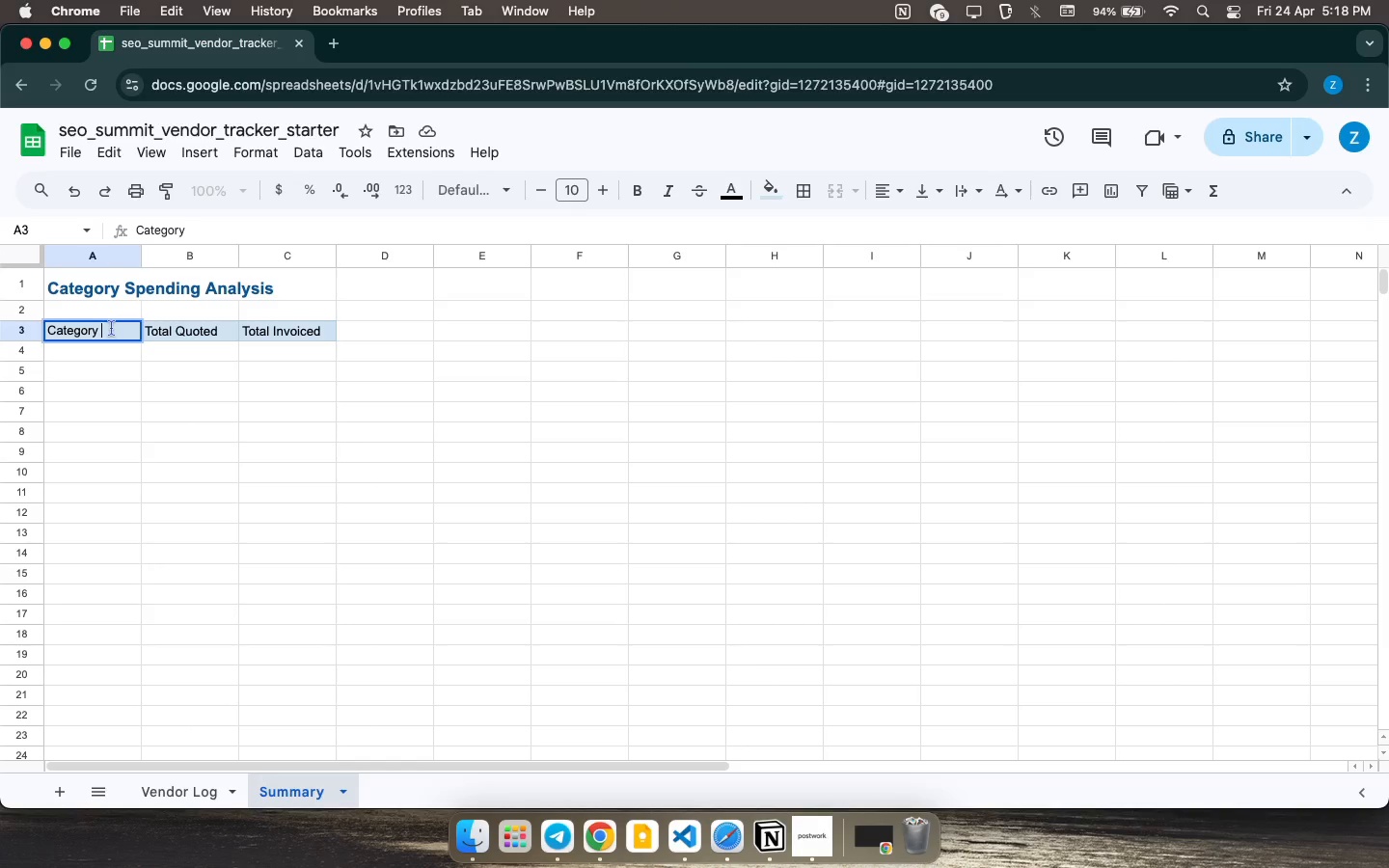 
left_click([193, 331])
 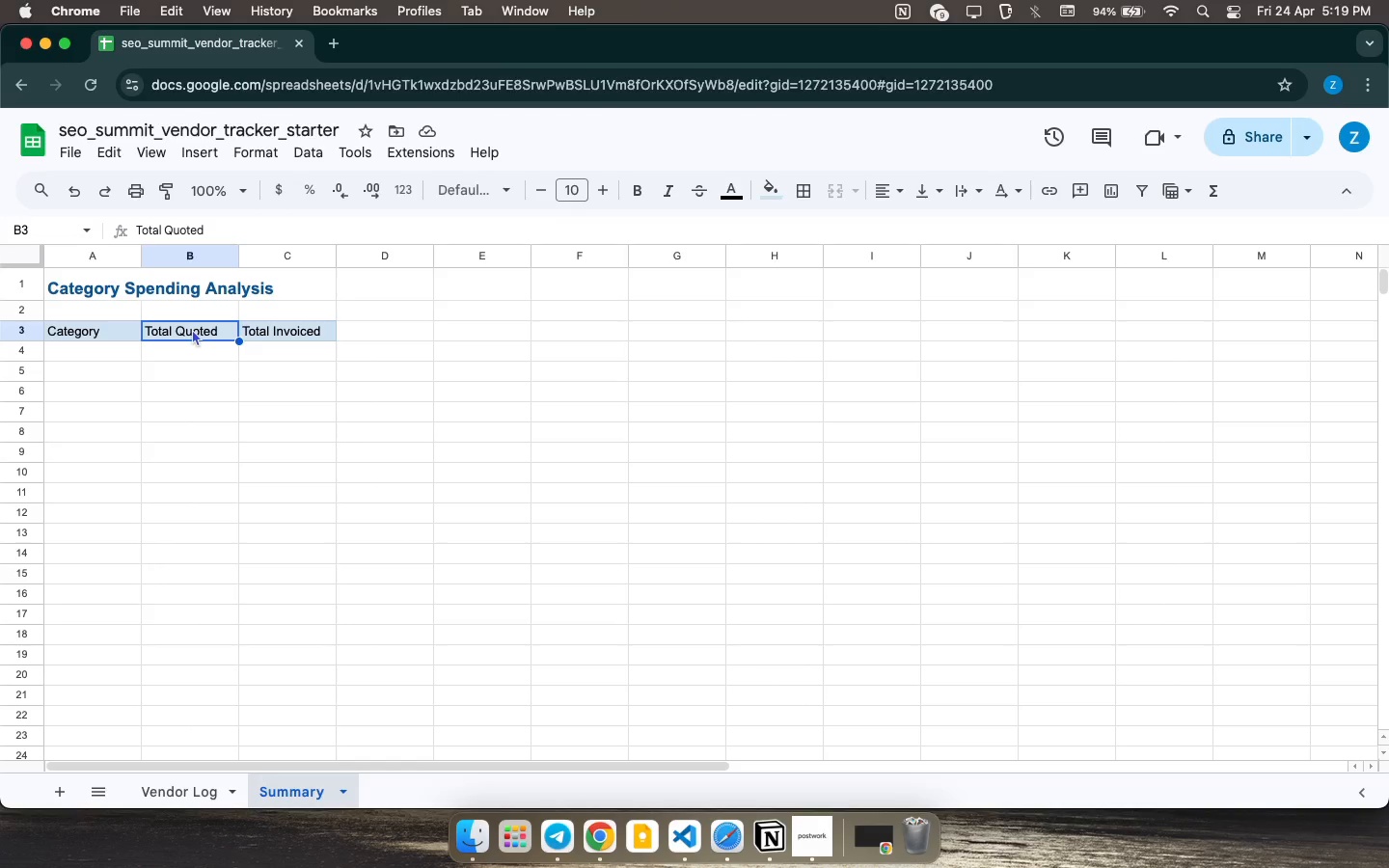 
wait(15.59)
 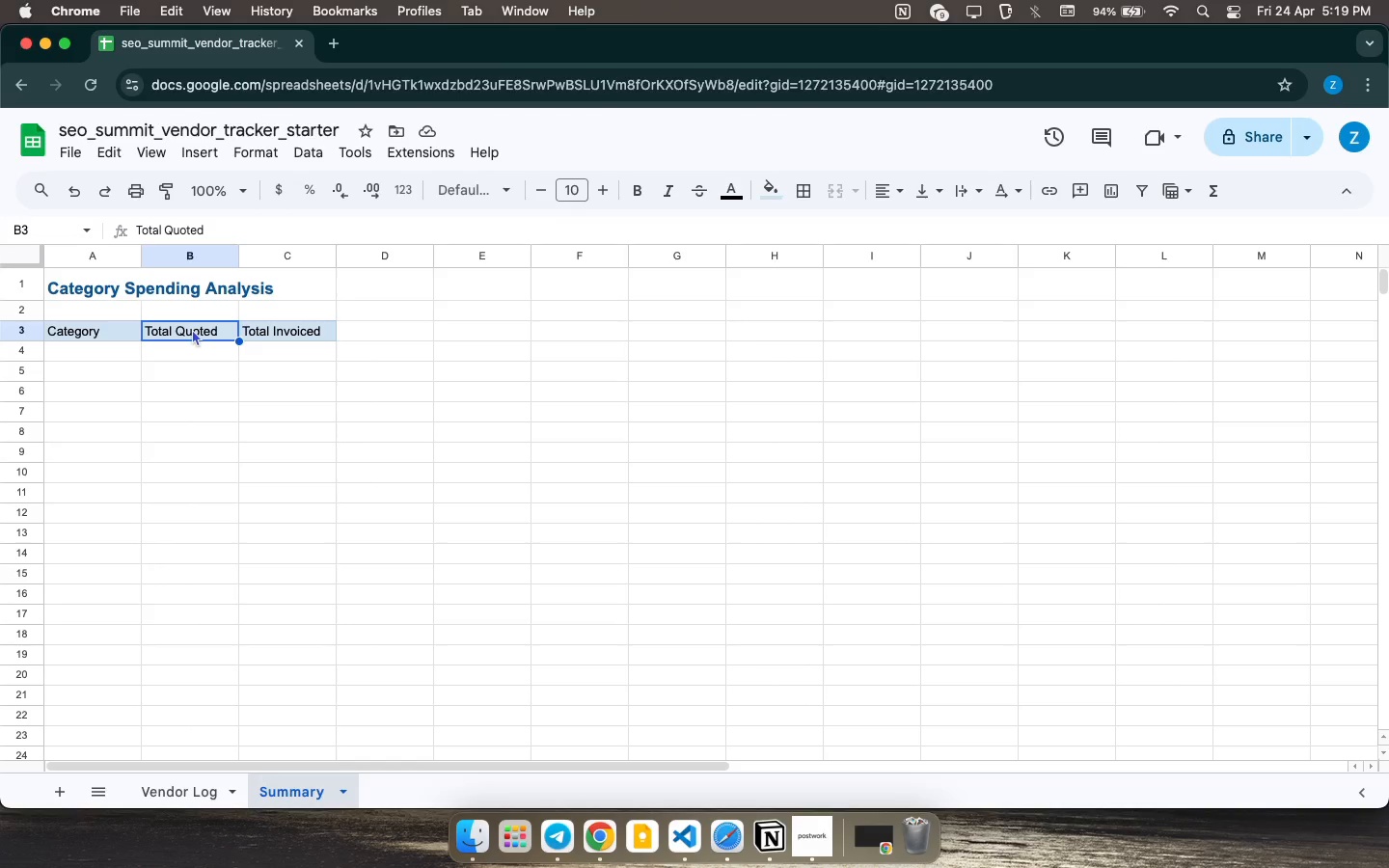 
double_click([279, 331])
 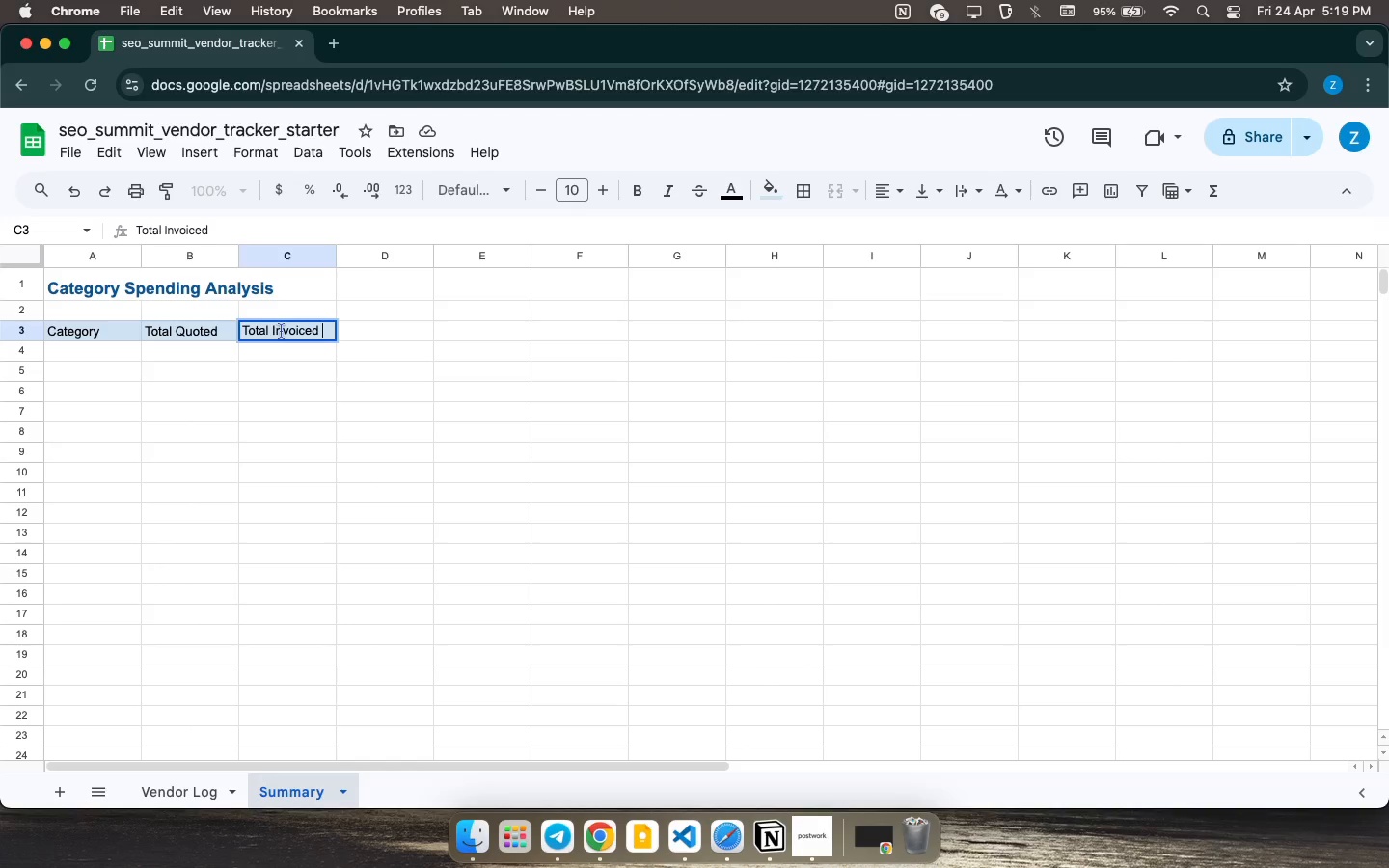 
wait(26.04)
 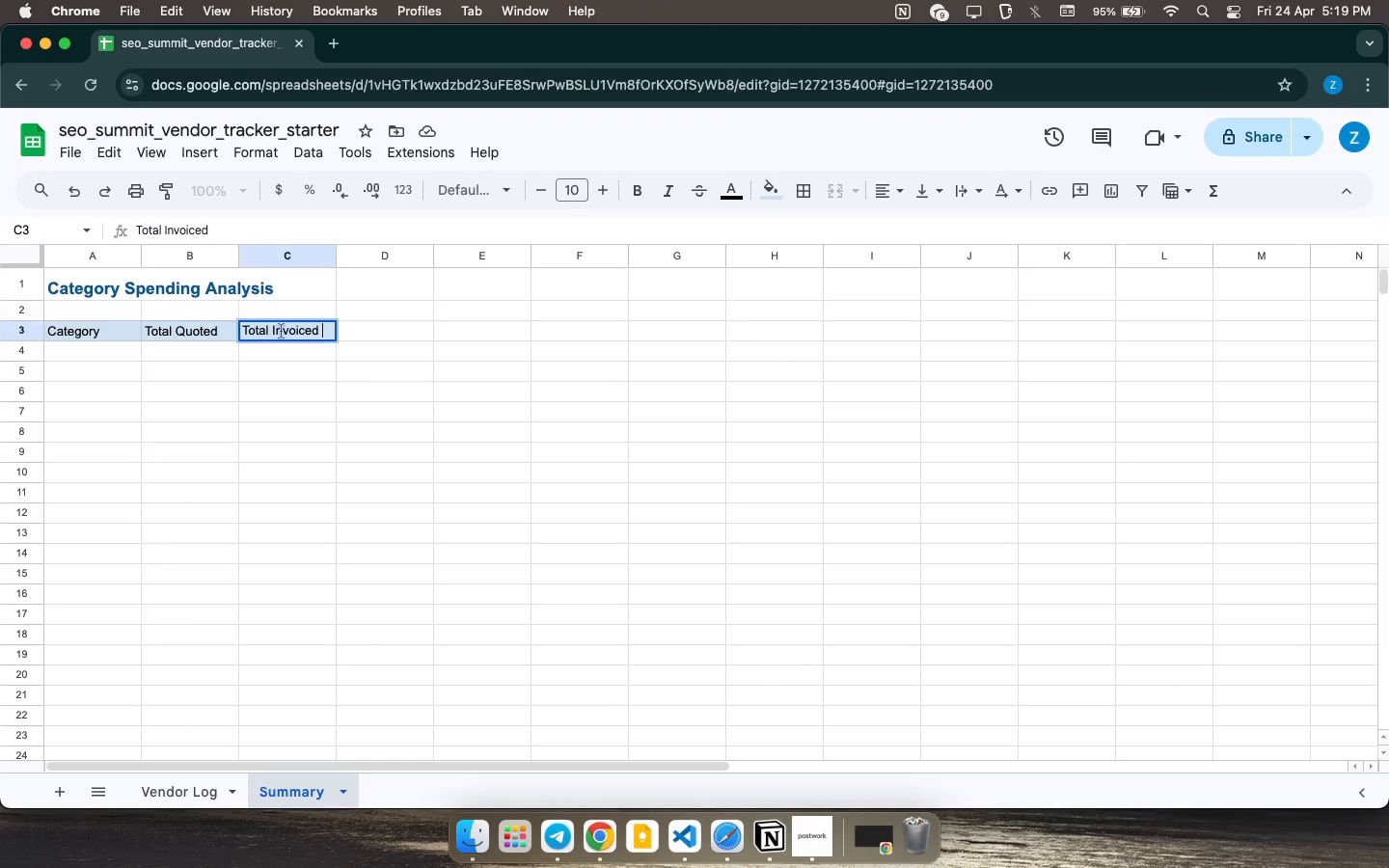 
left_click([313, 339])
 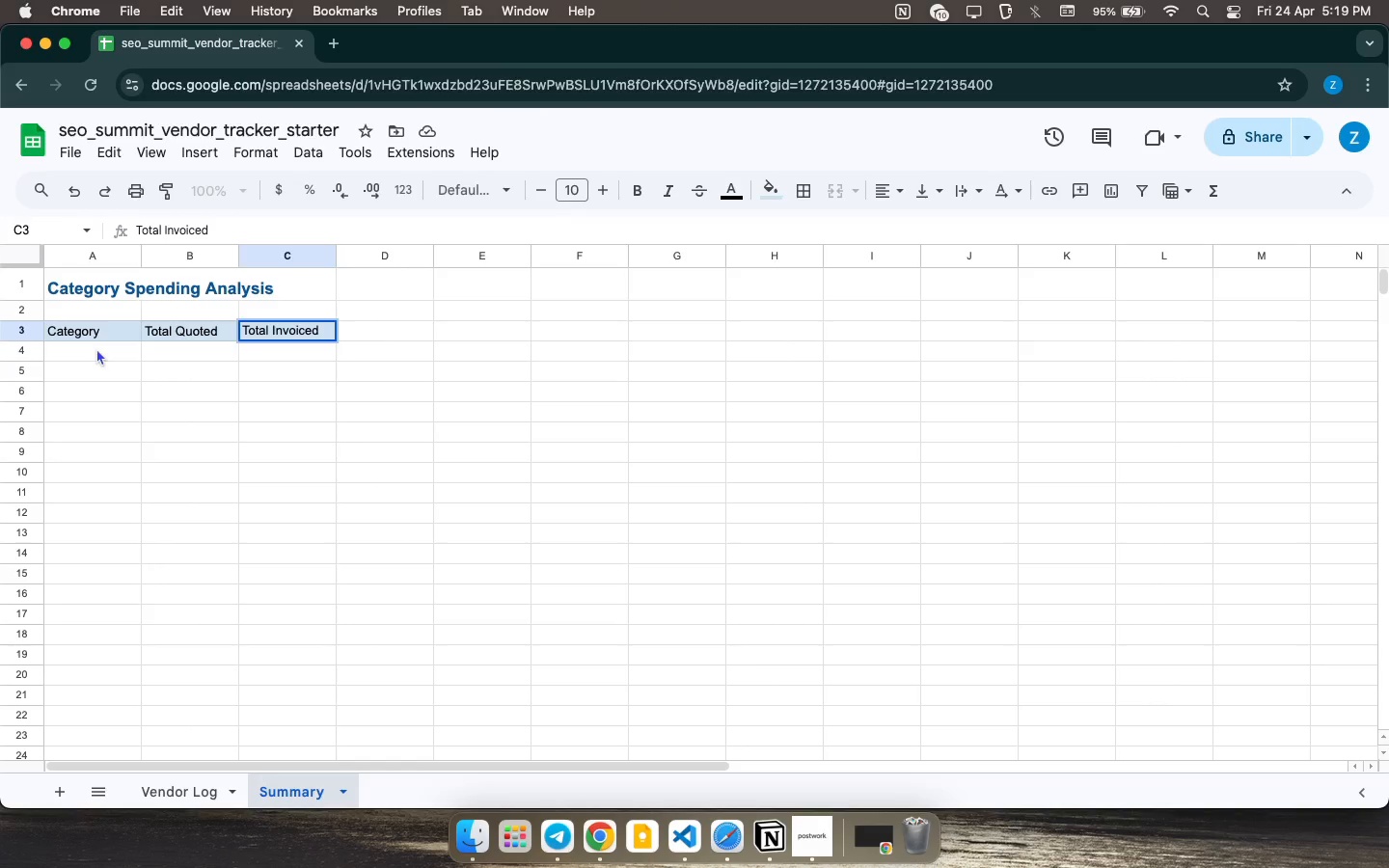 
left_click([96, 348])
 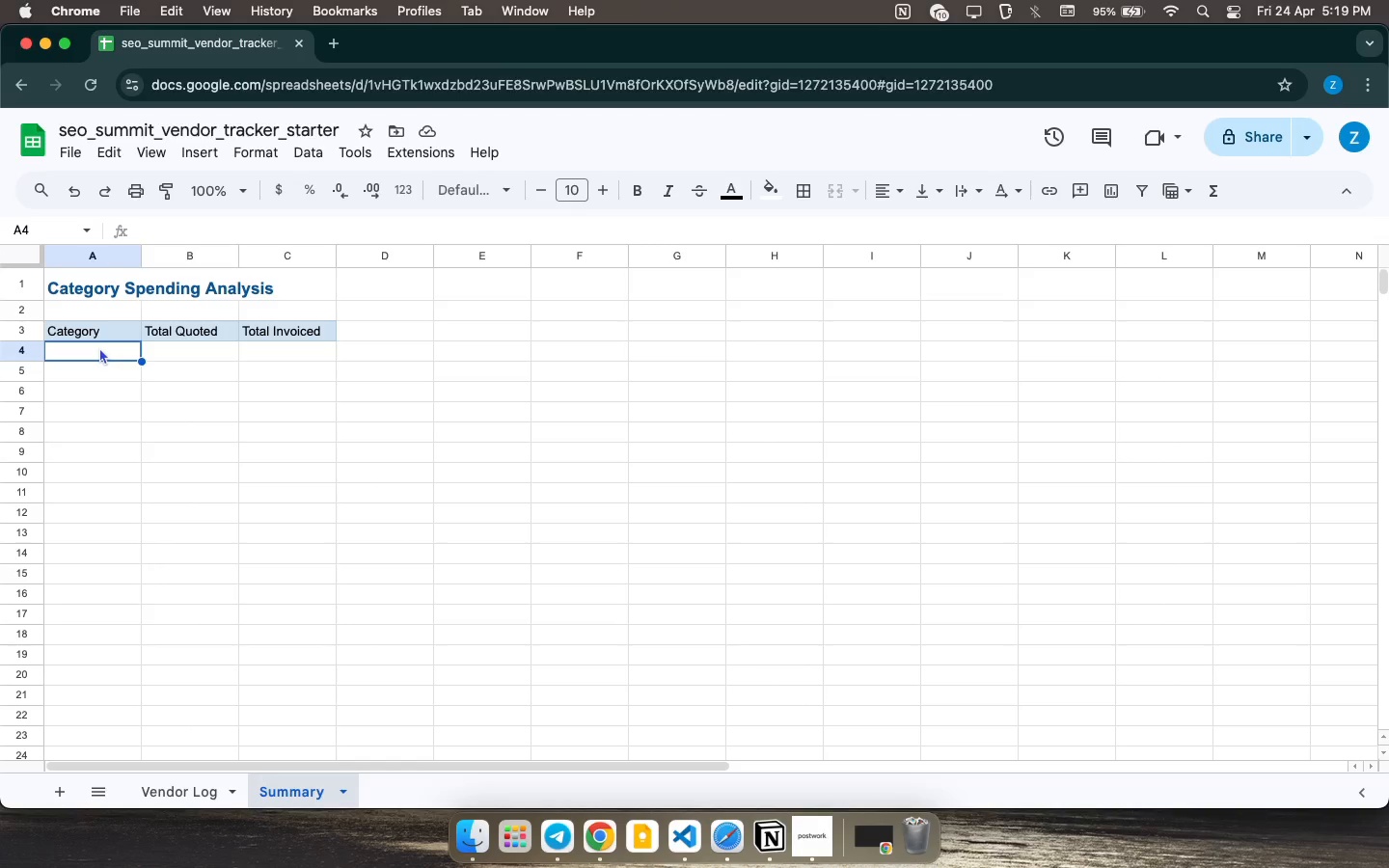 
wait(10.78)
 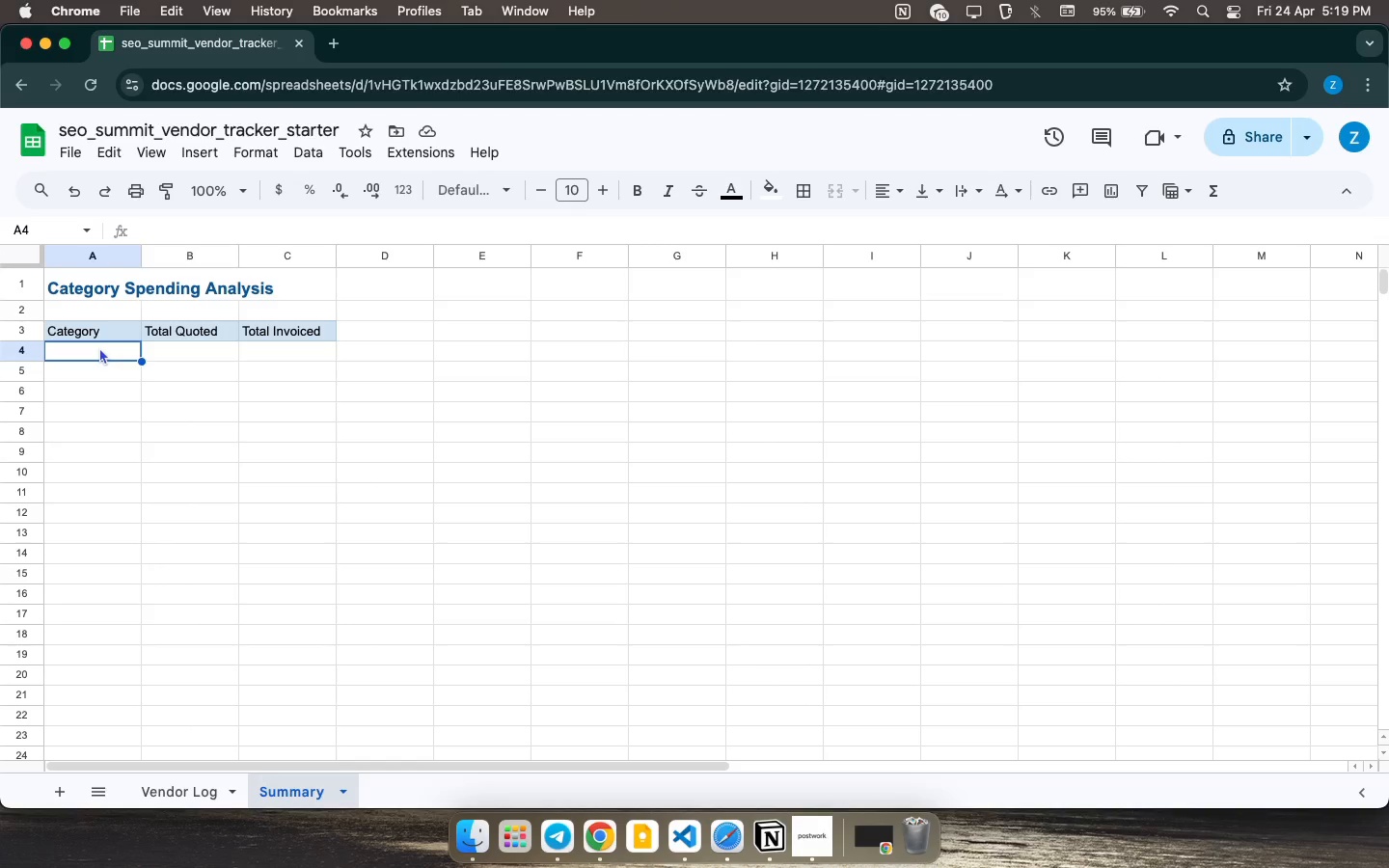 
type(Venue )
 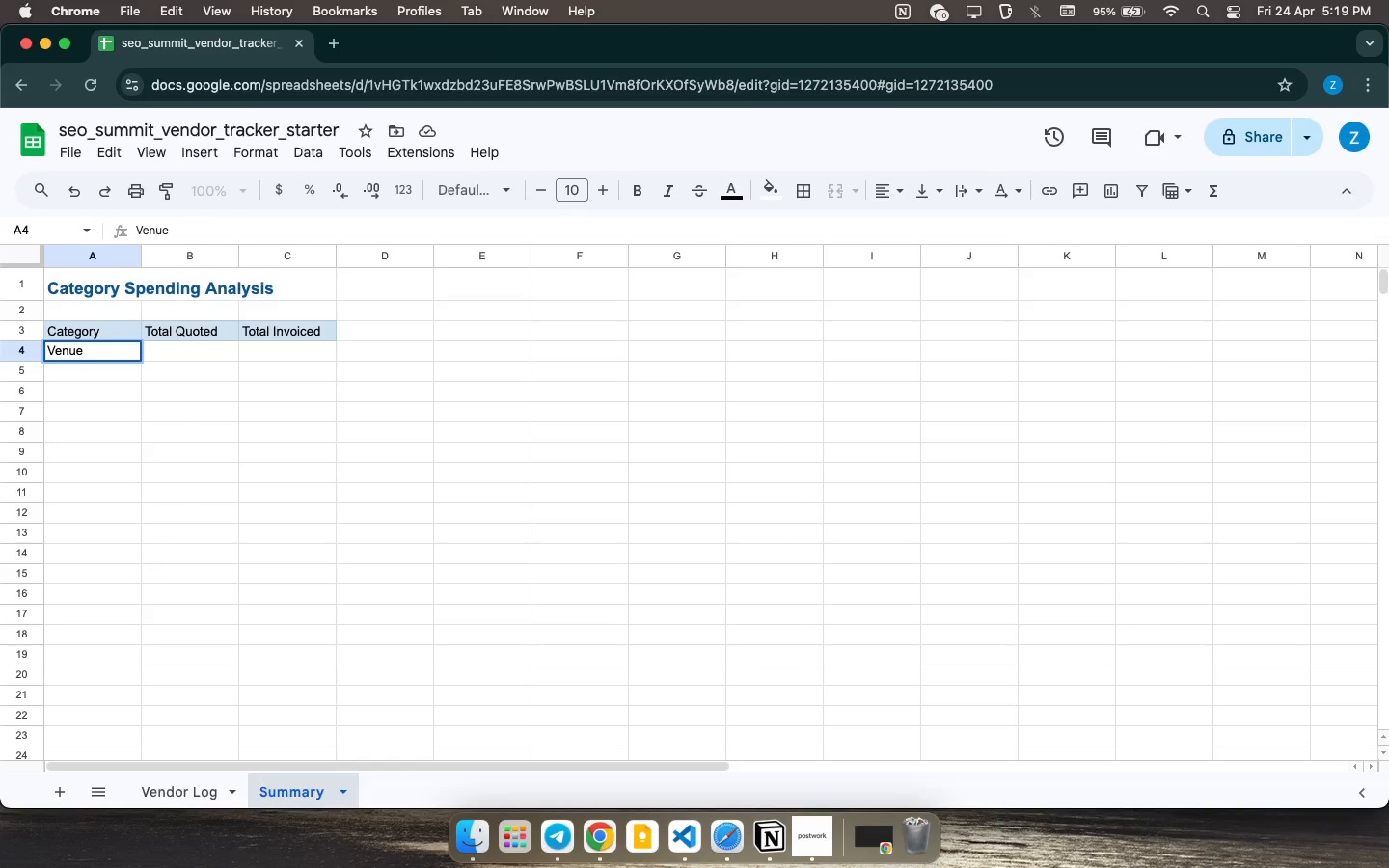 
key(ArrowDown)
 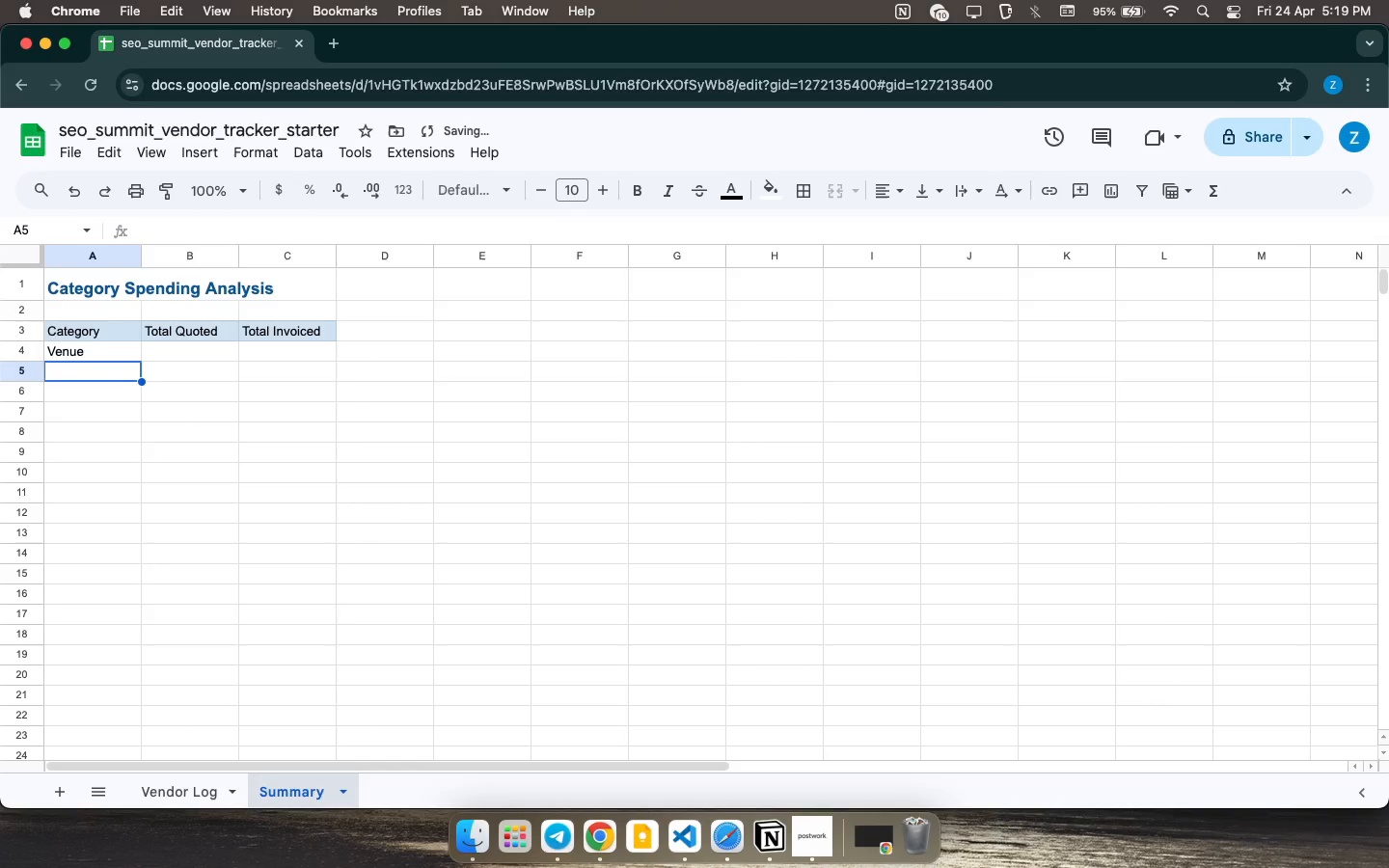 
type(Catering)
 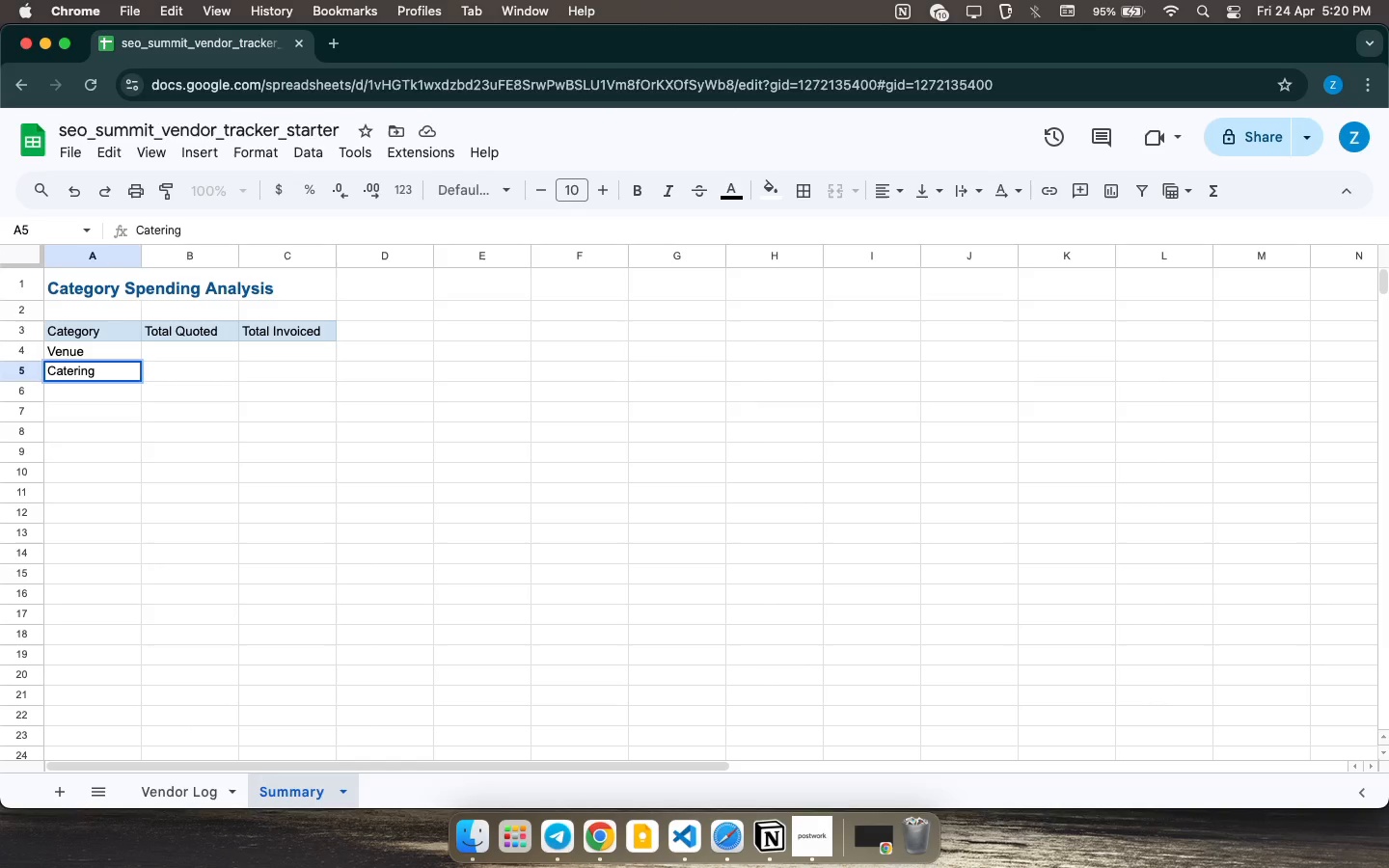 
key(ArrowDown)
 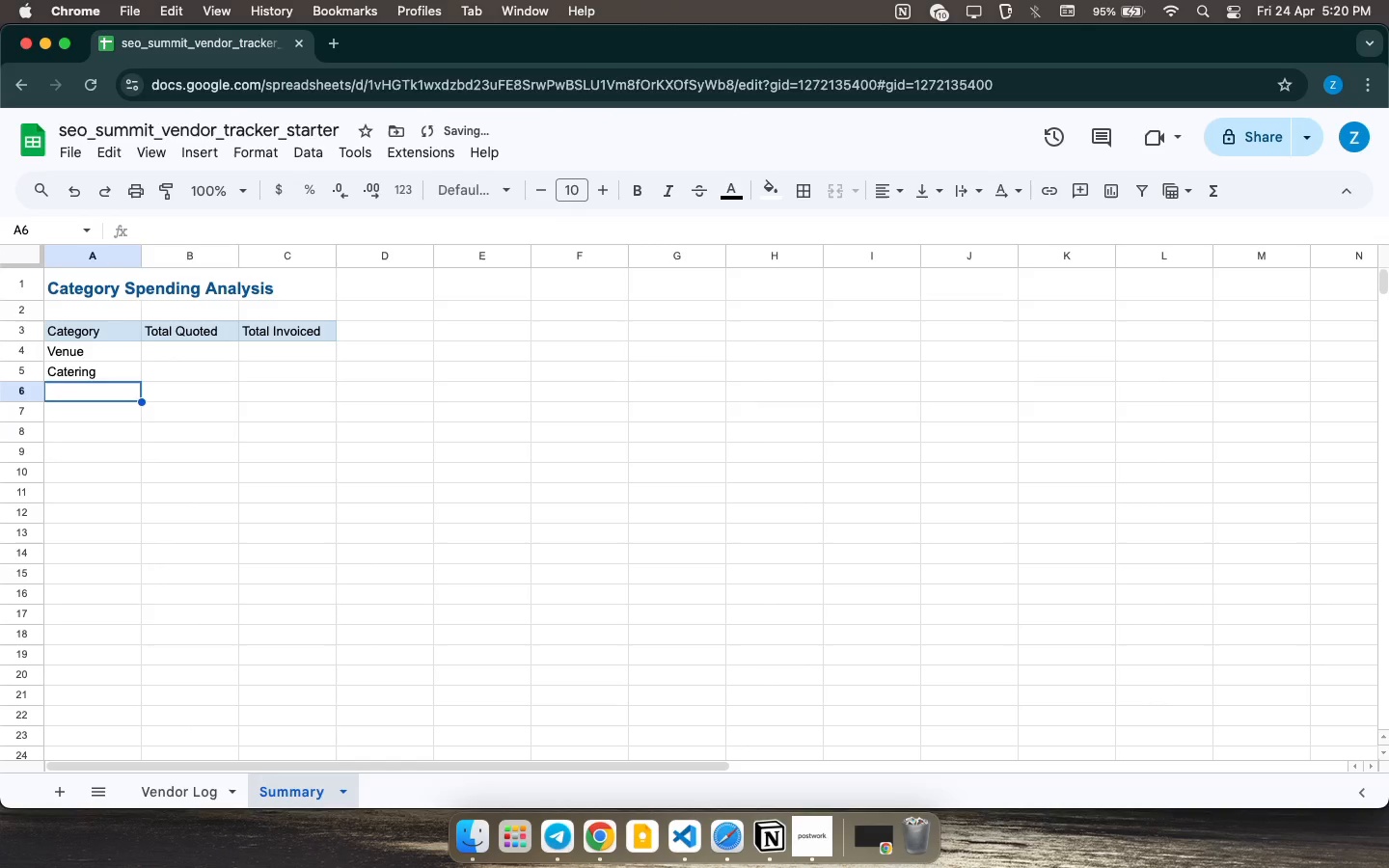 
type(AV)
 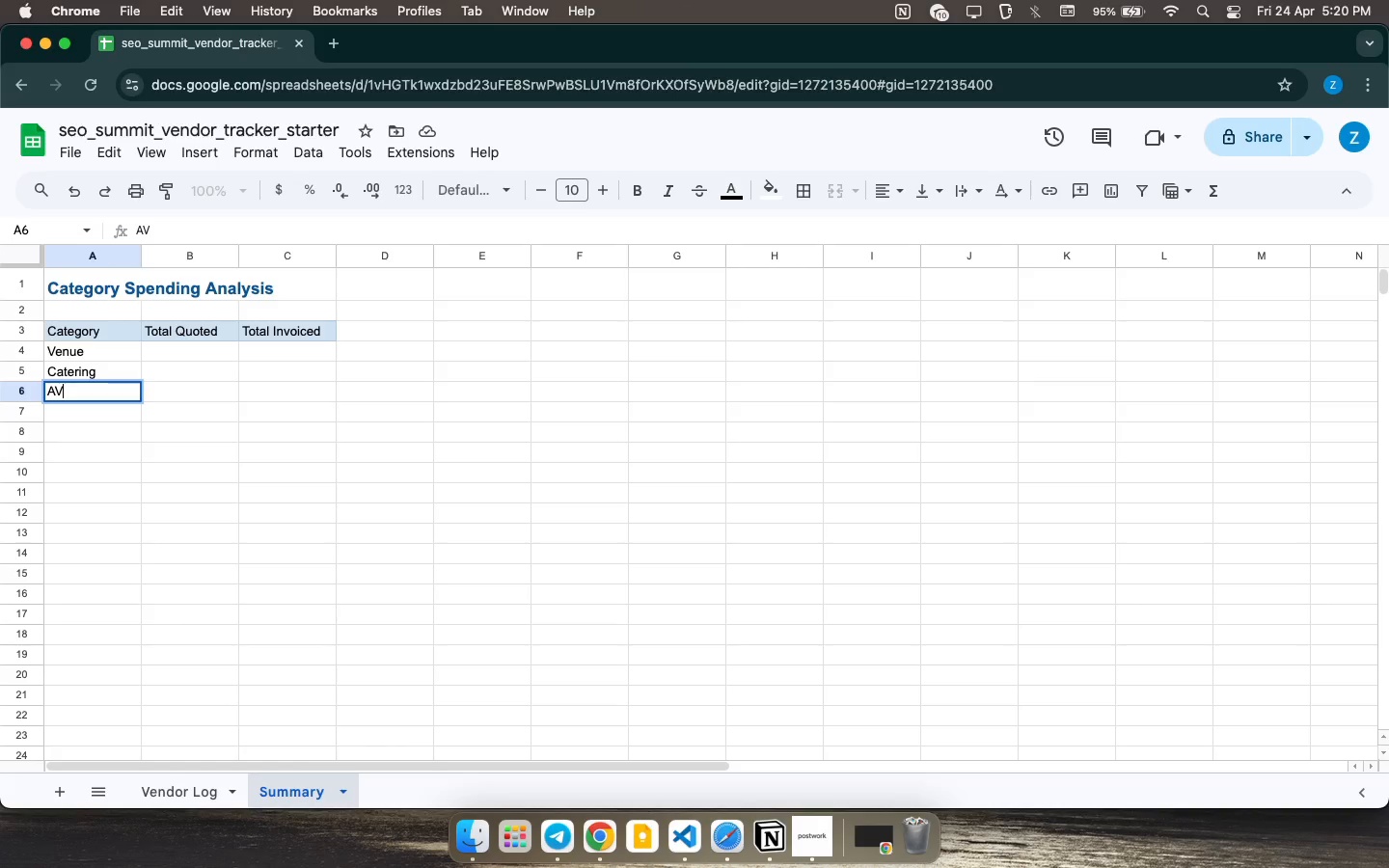 
wait(25.08)
 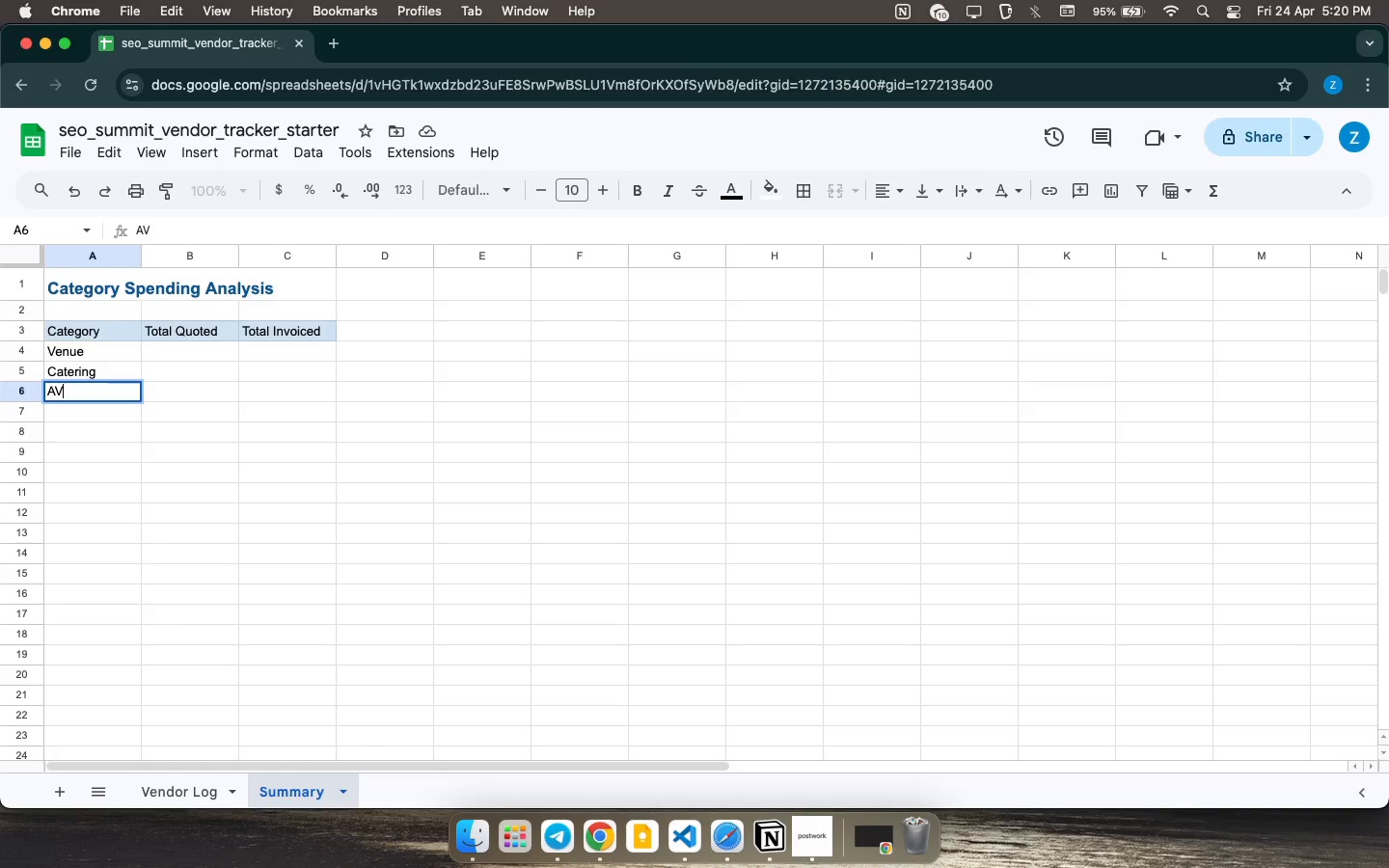 
key(ArrowDown)
 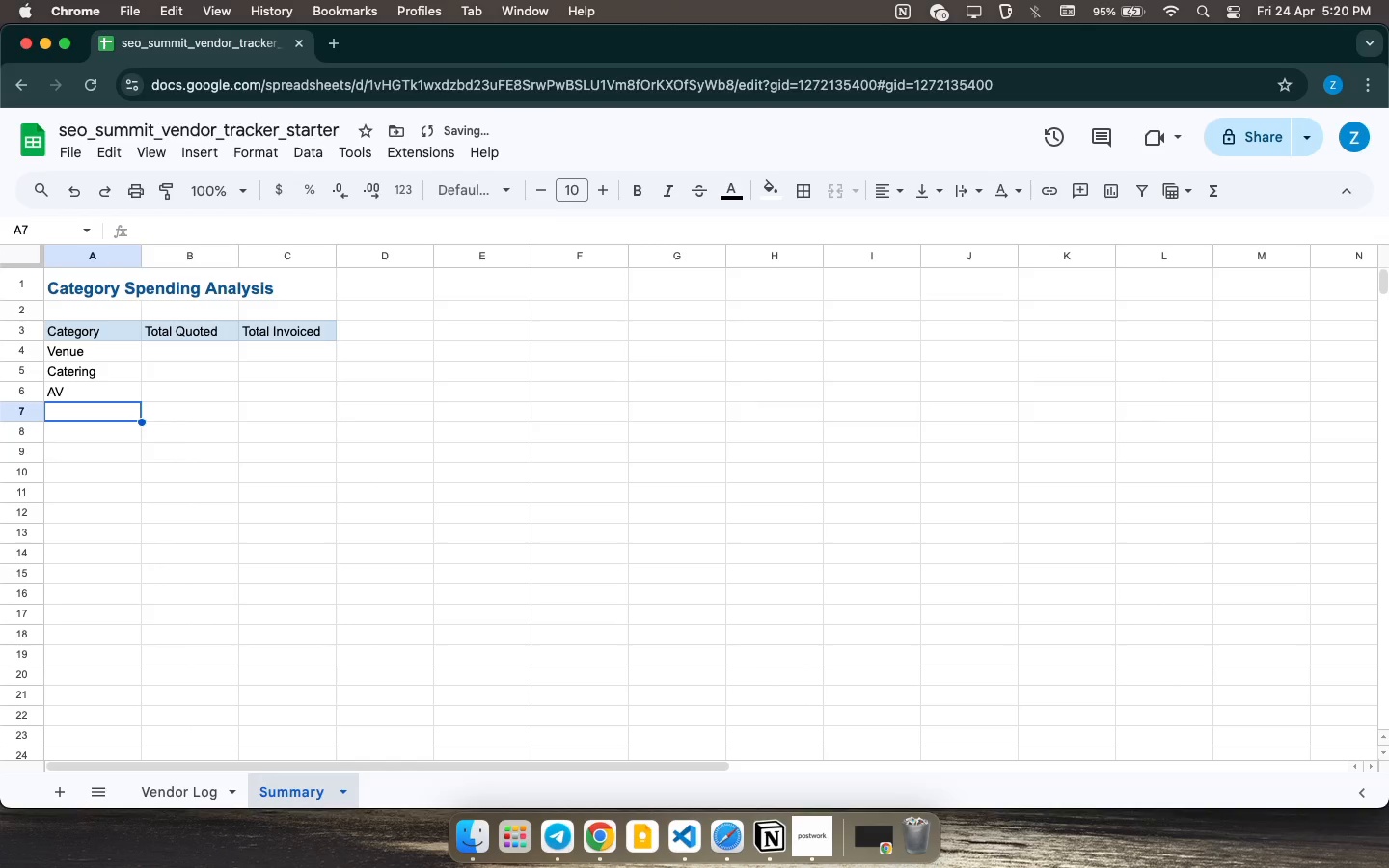 
type(Swag)
 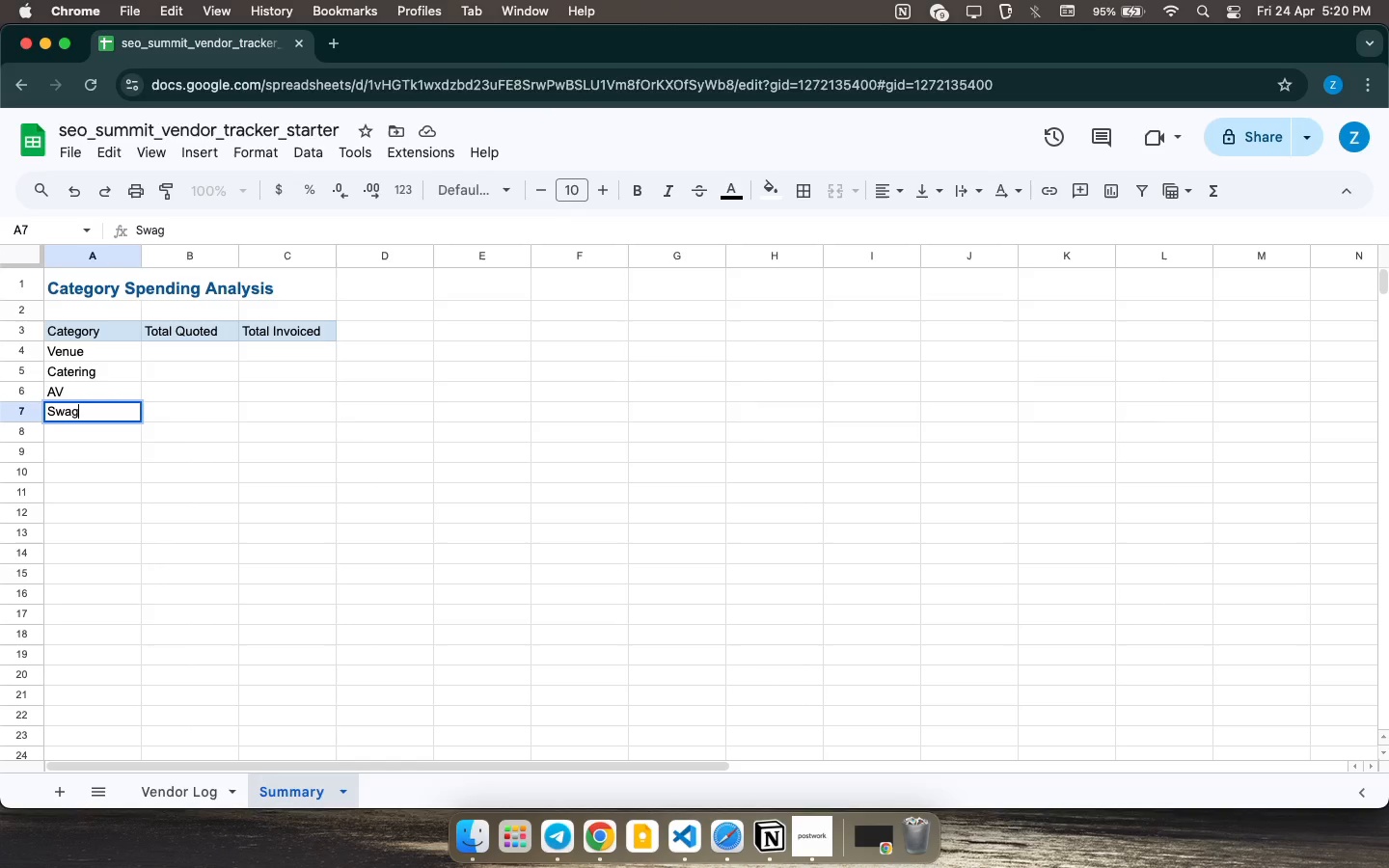 
key(ArrowDown)
 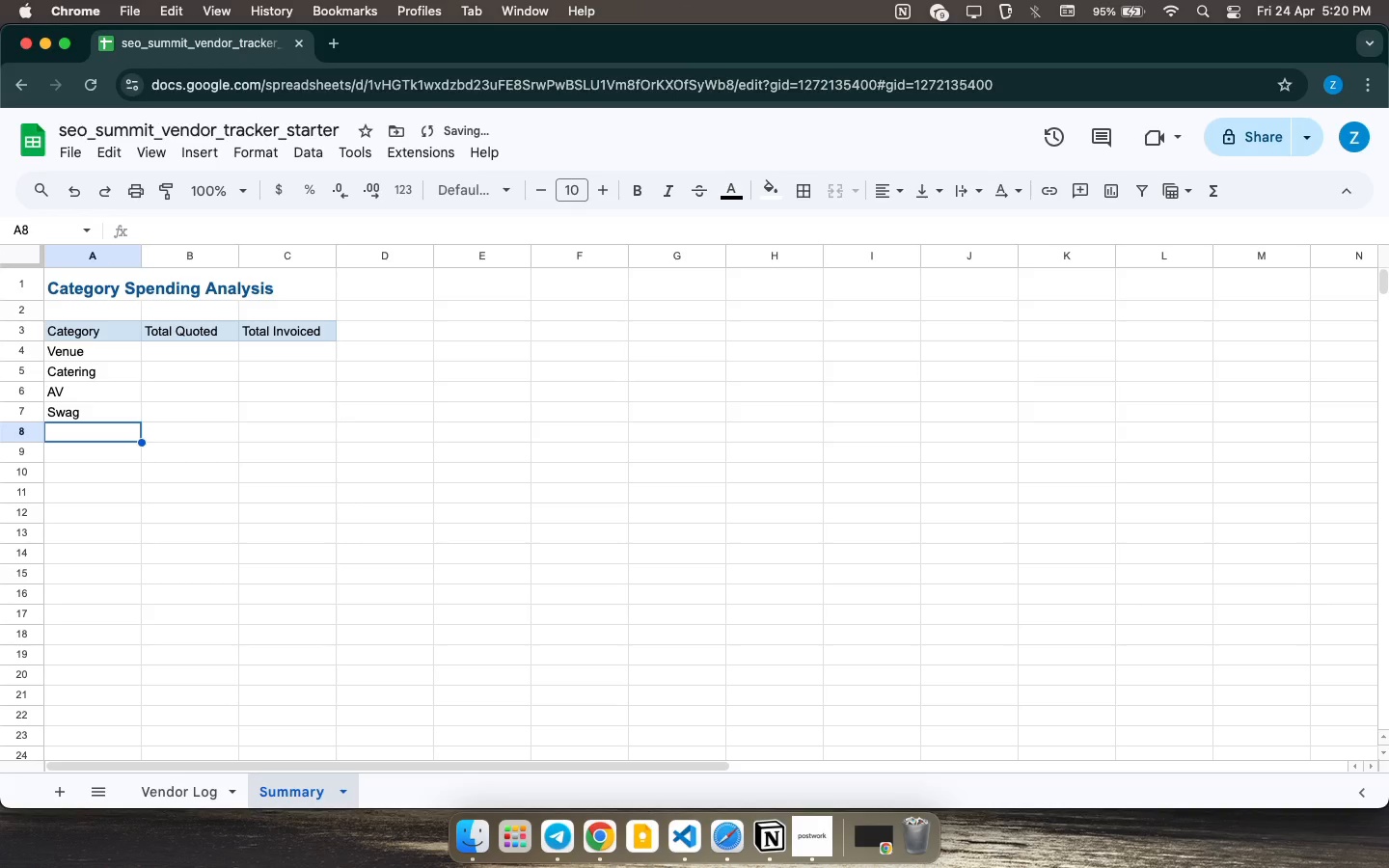 
type(Speakers)
 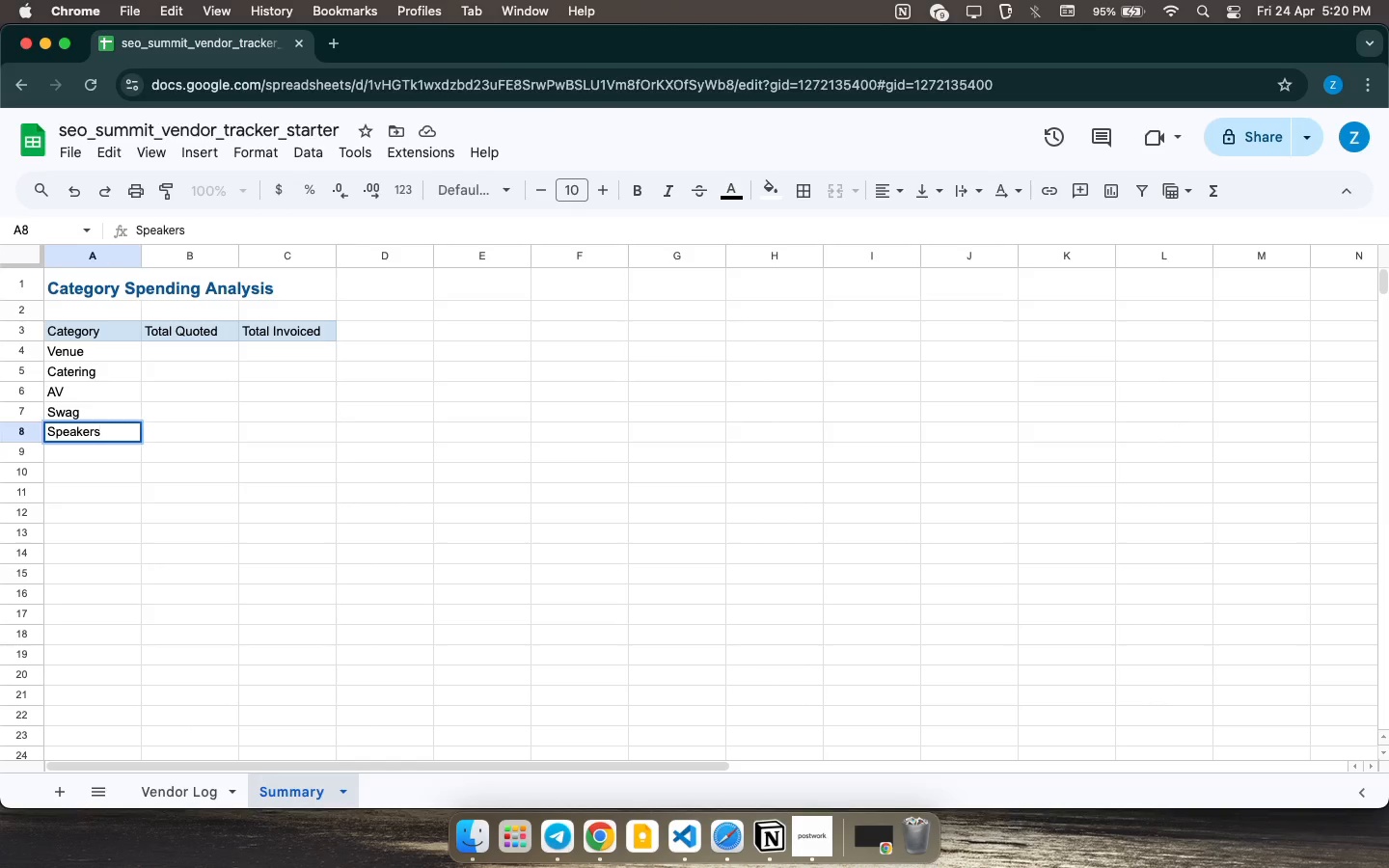 
key(ArrowDown)
 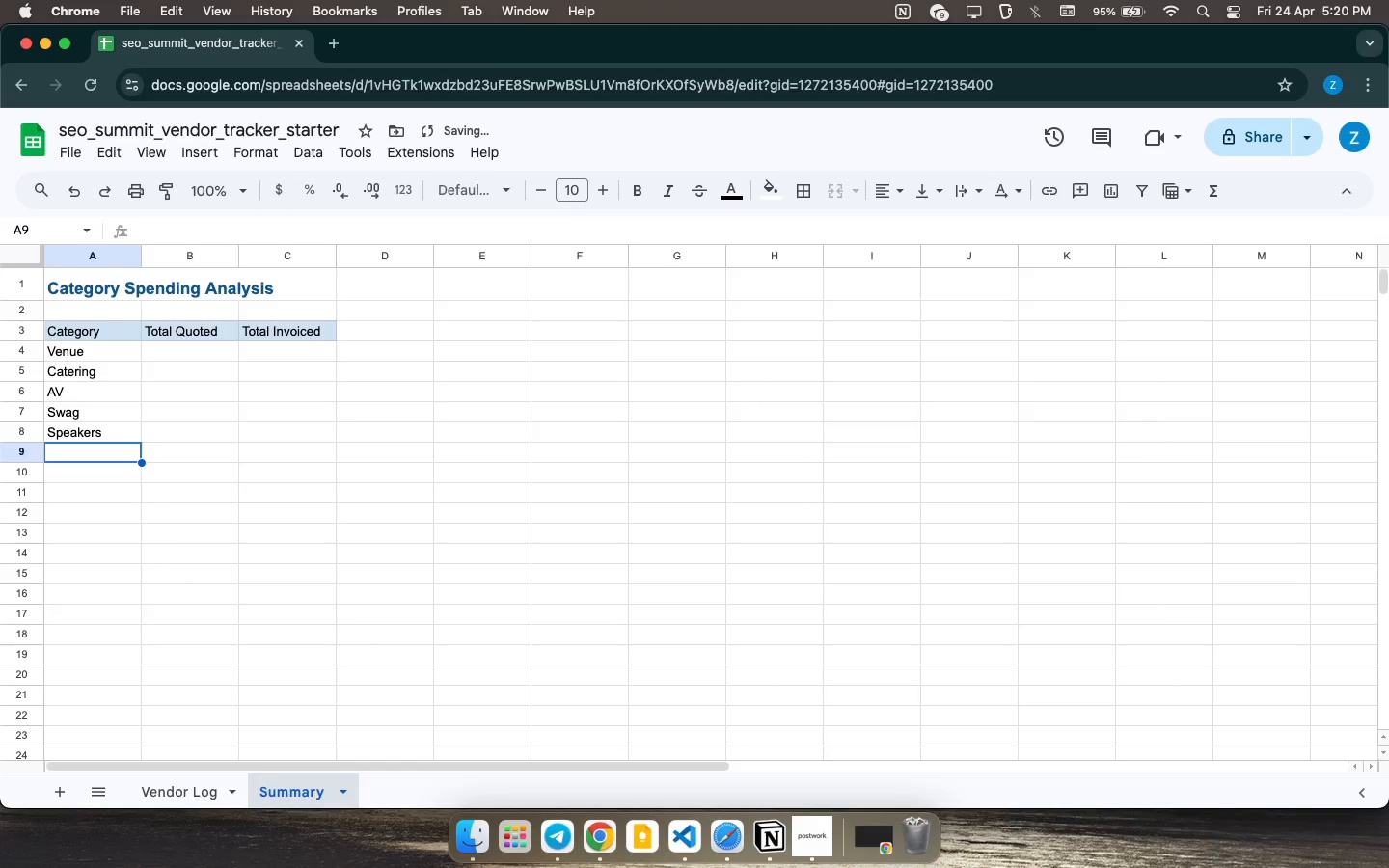 
type(Marketing )
 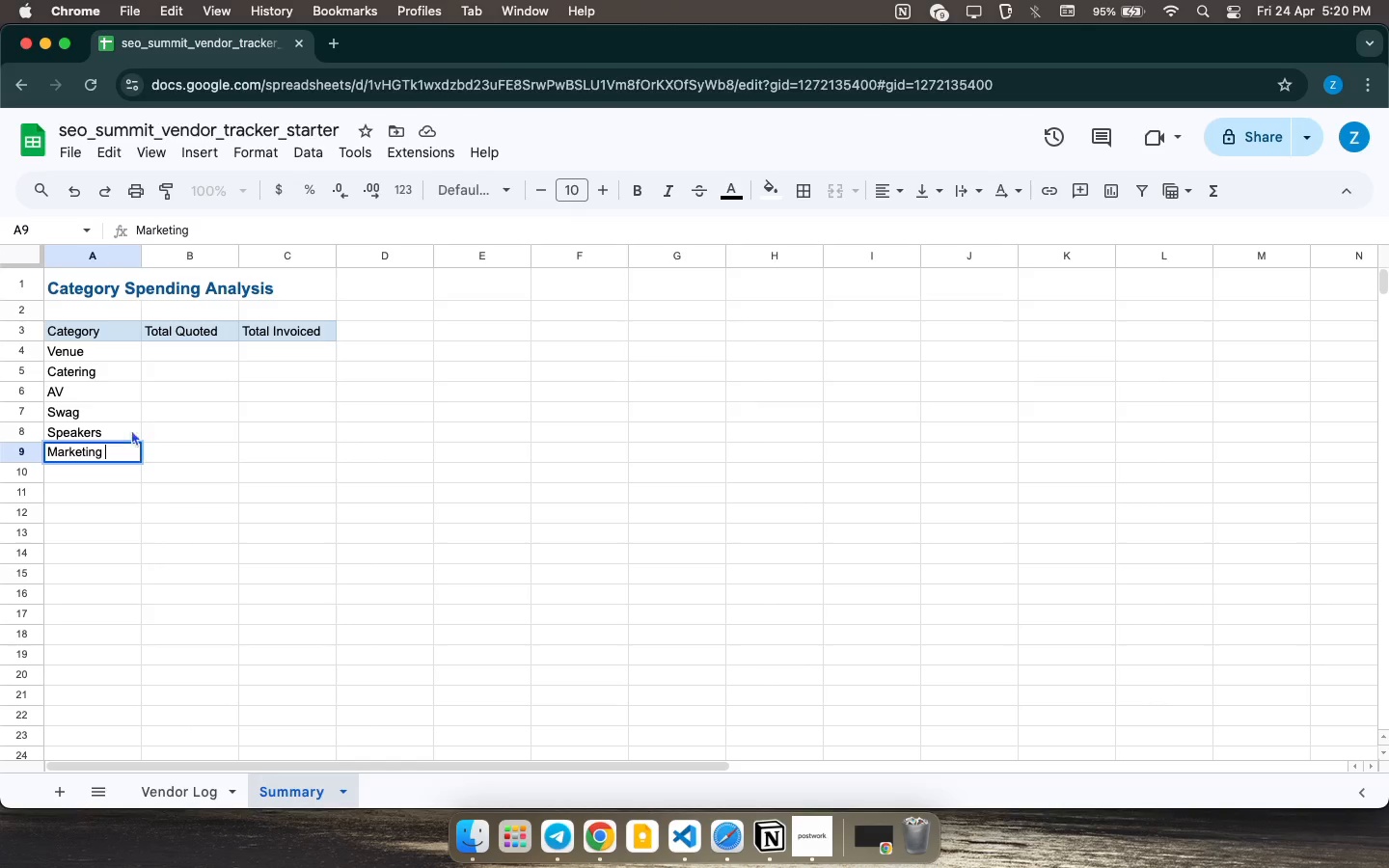 
left_click([195, 354])
 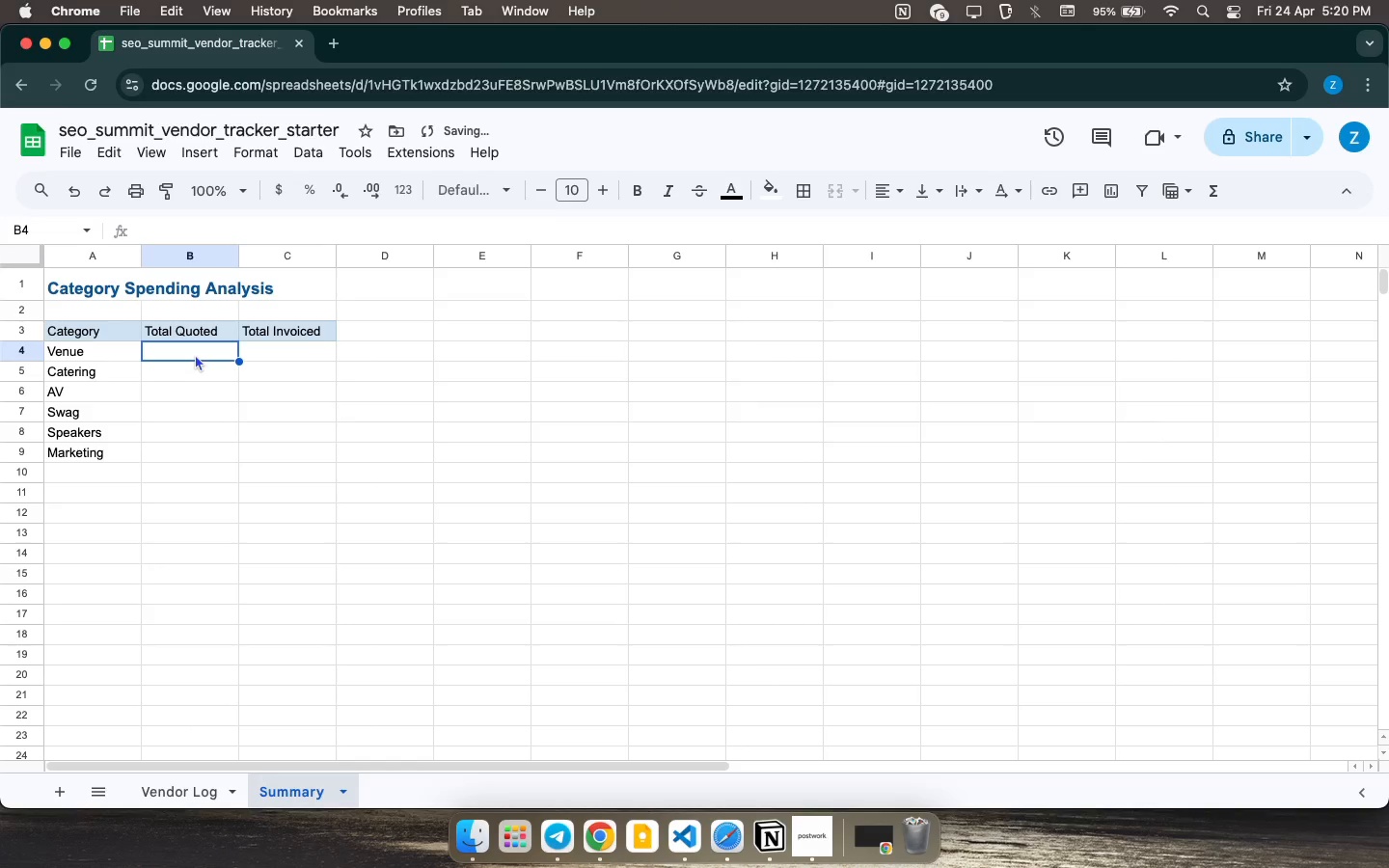 
type(=sumif)
 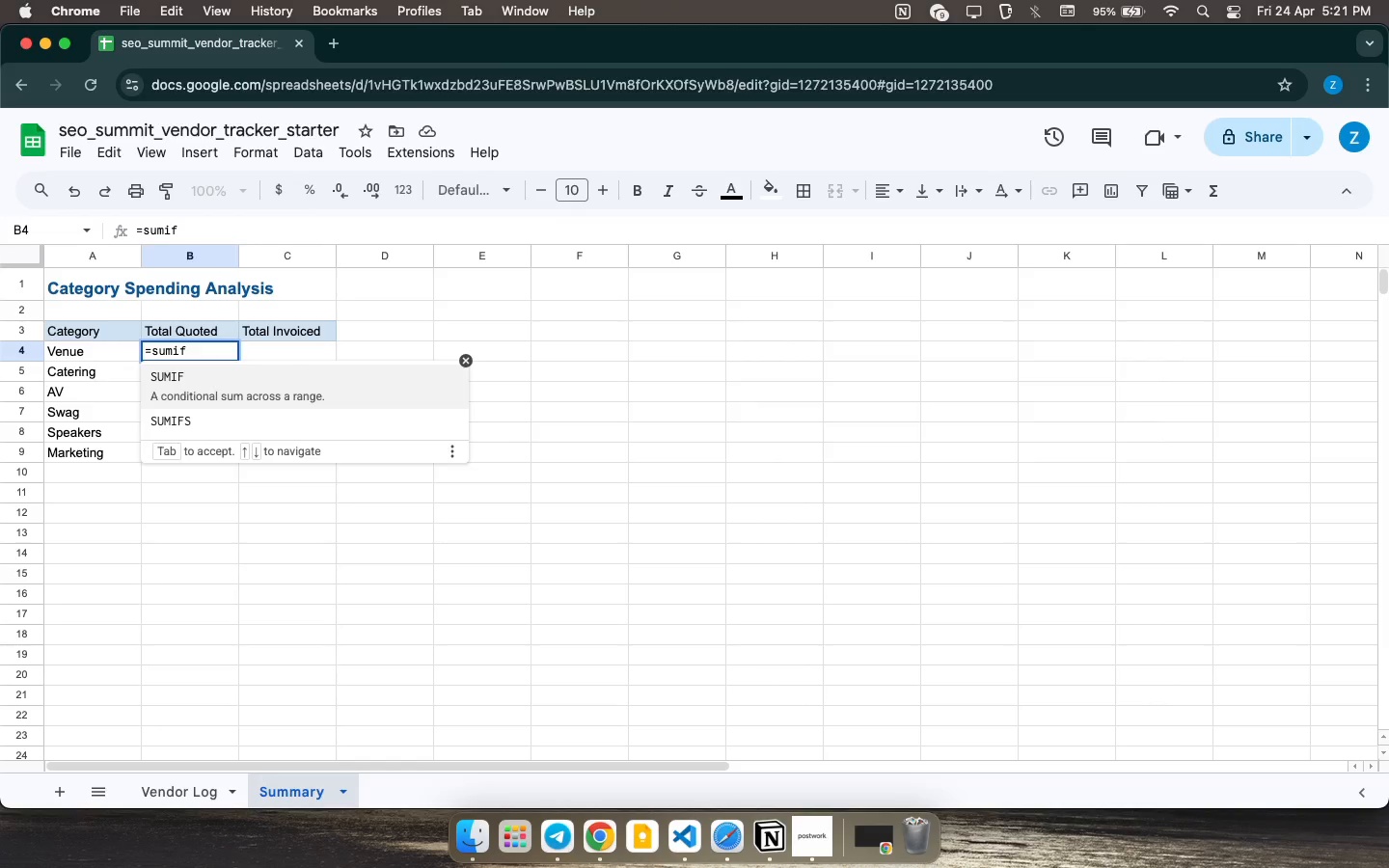 
key(Enter)
 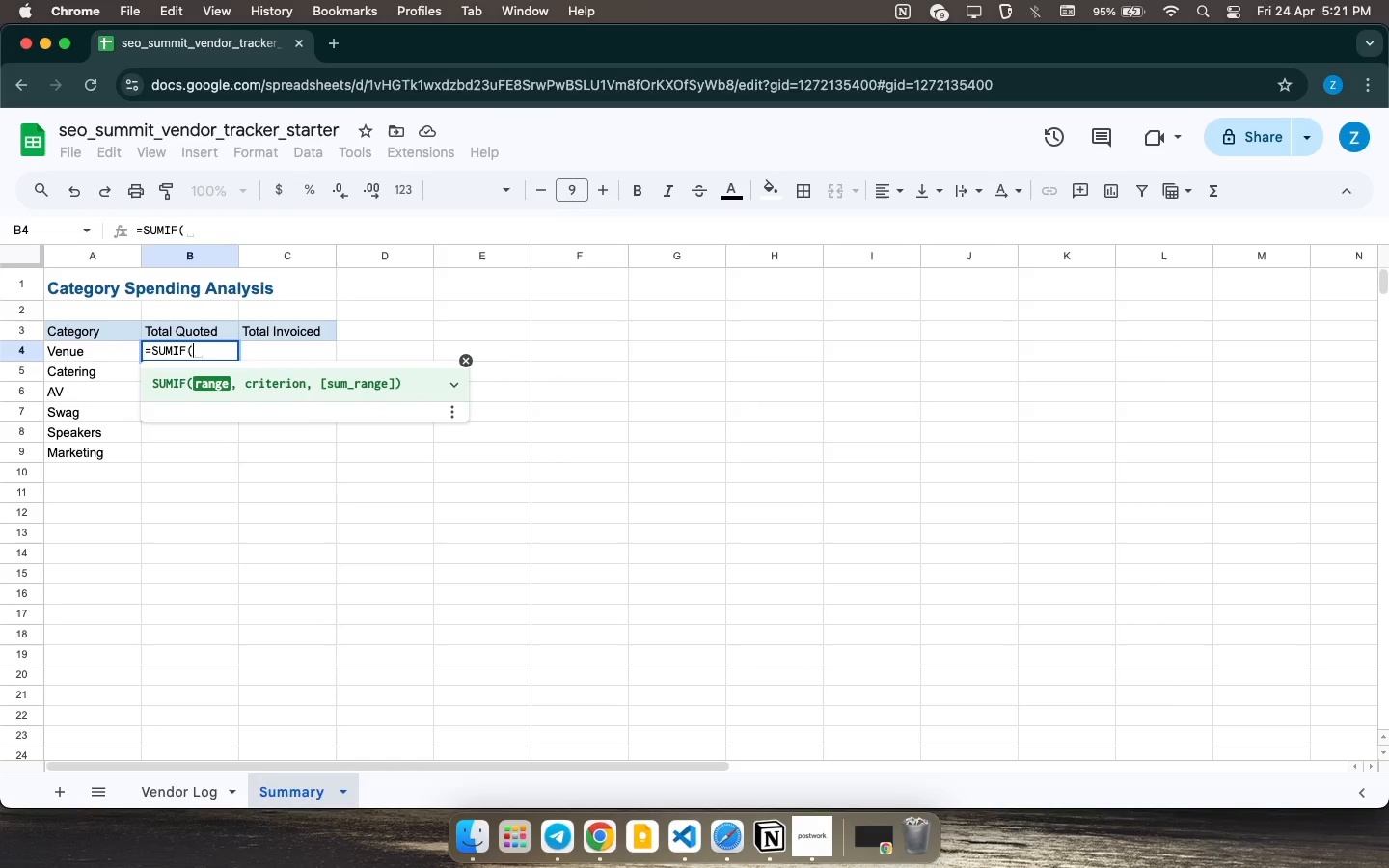 
left_click([176, 787])
 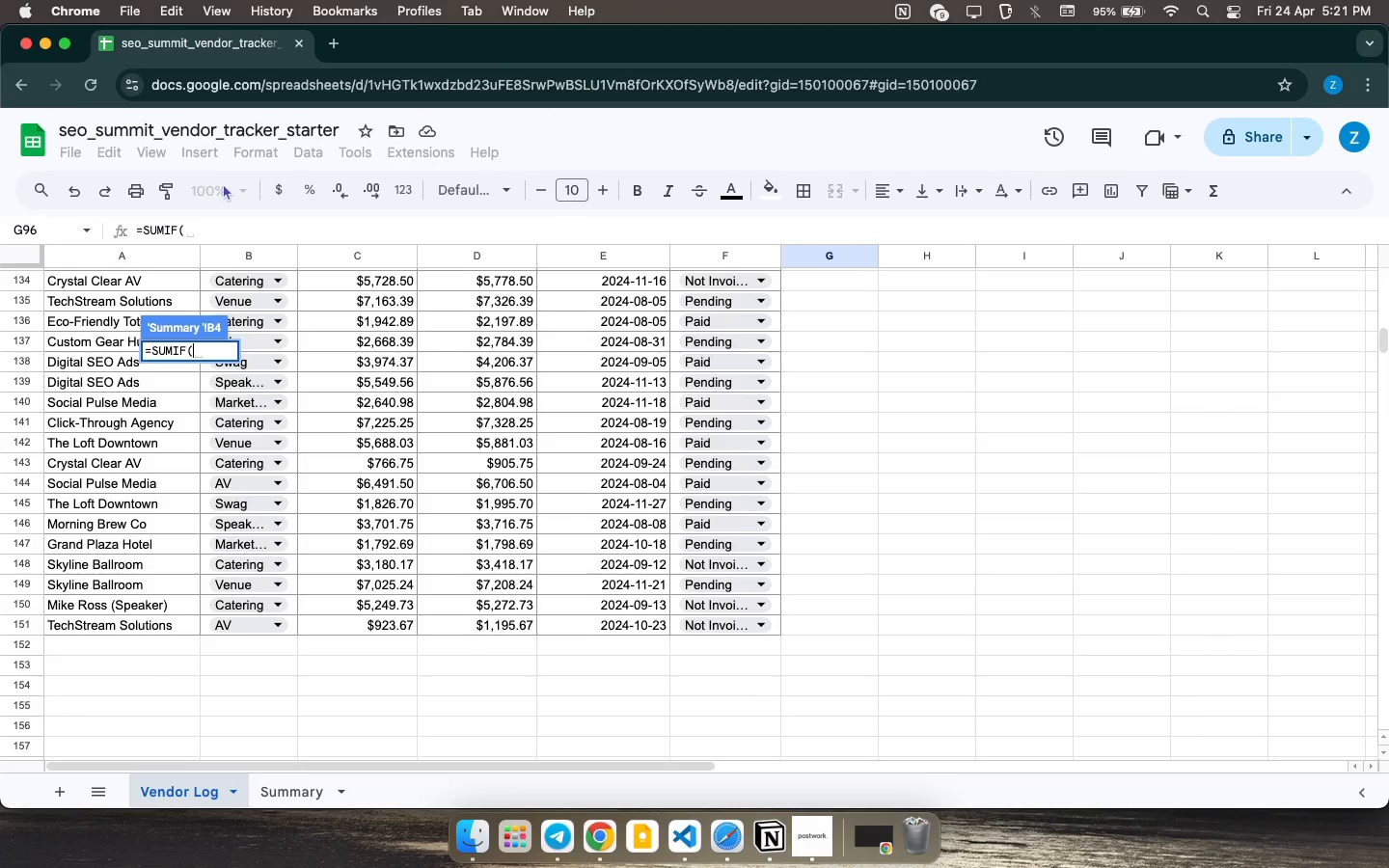 
left_click([243, 261])
 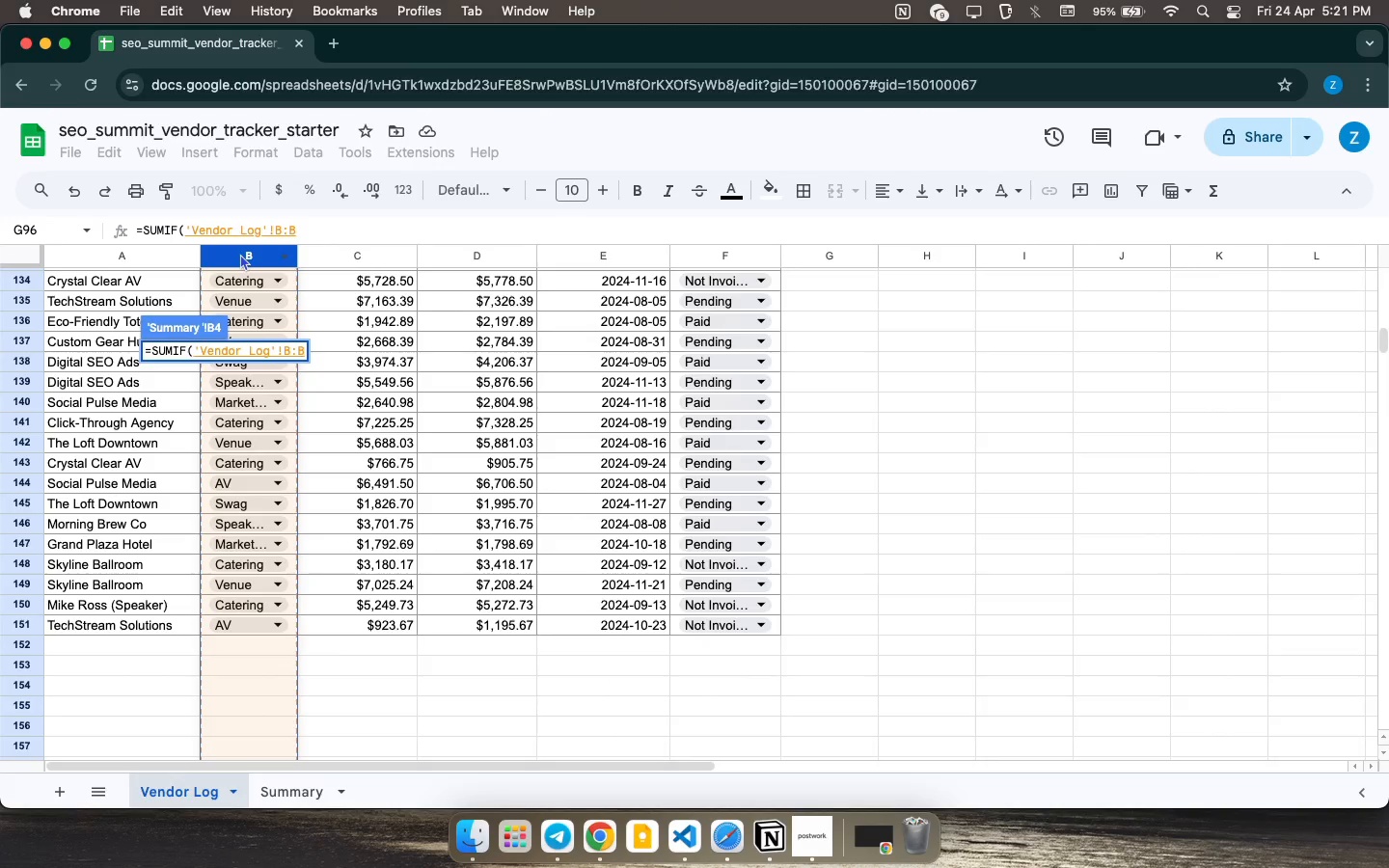 
type(,a4)
 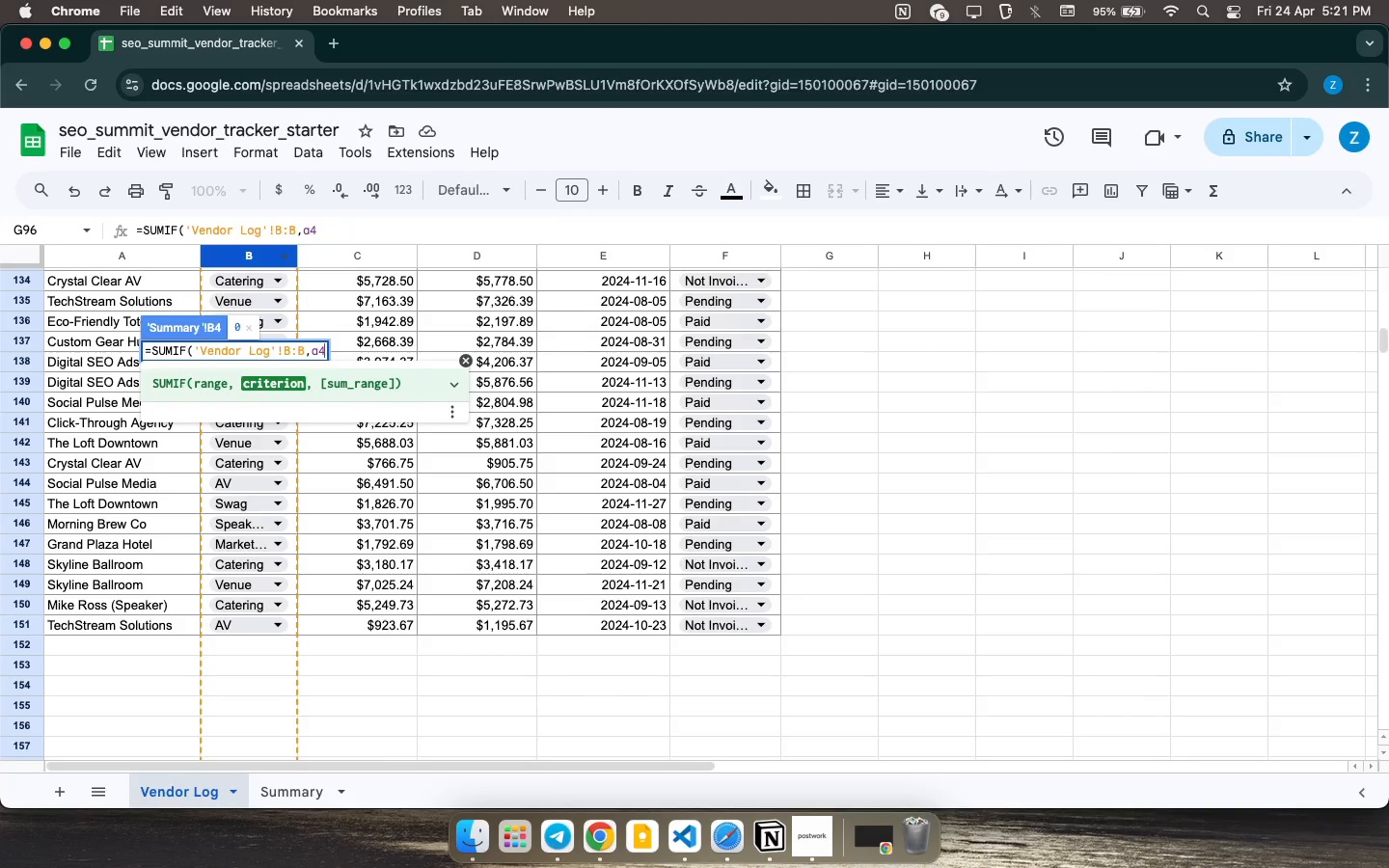 
key(Comma)
 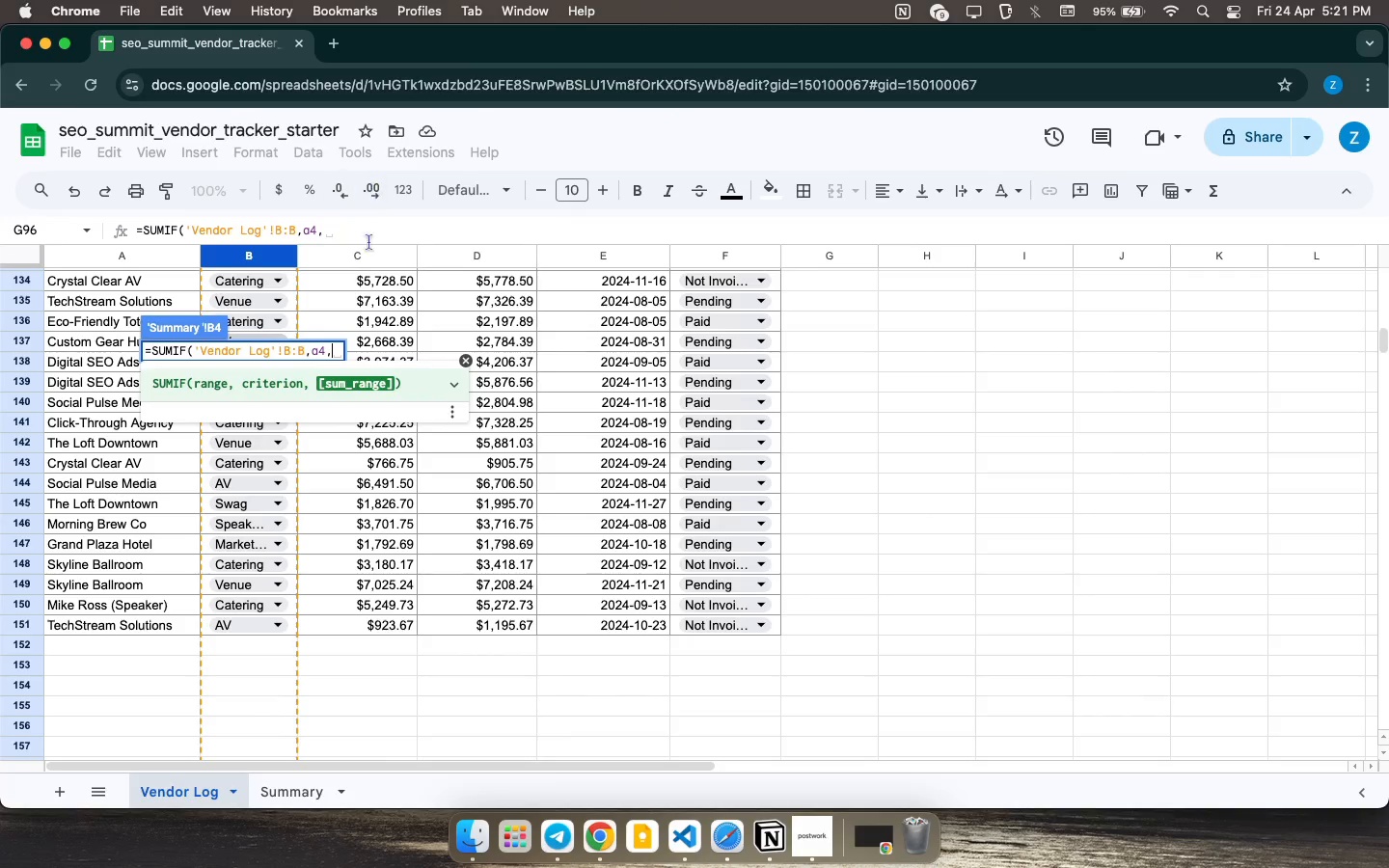 
left_click([367, 256])
 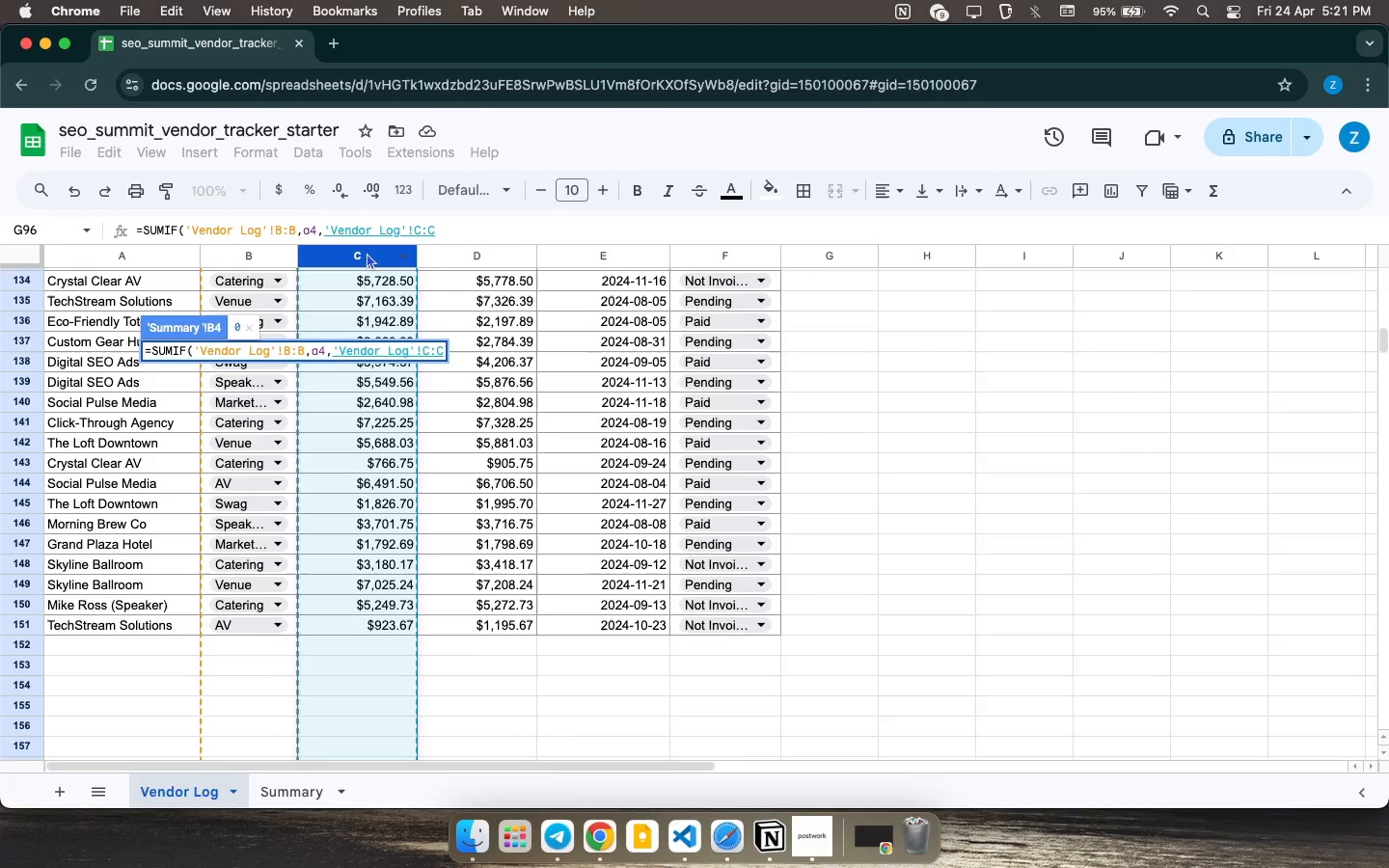 
key(Shift+1)
 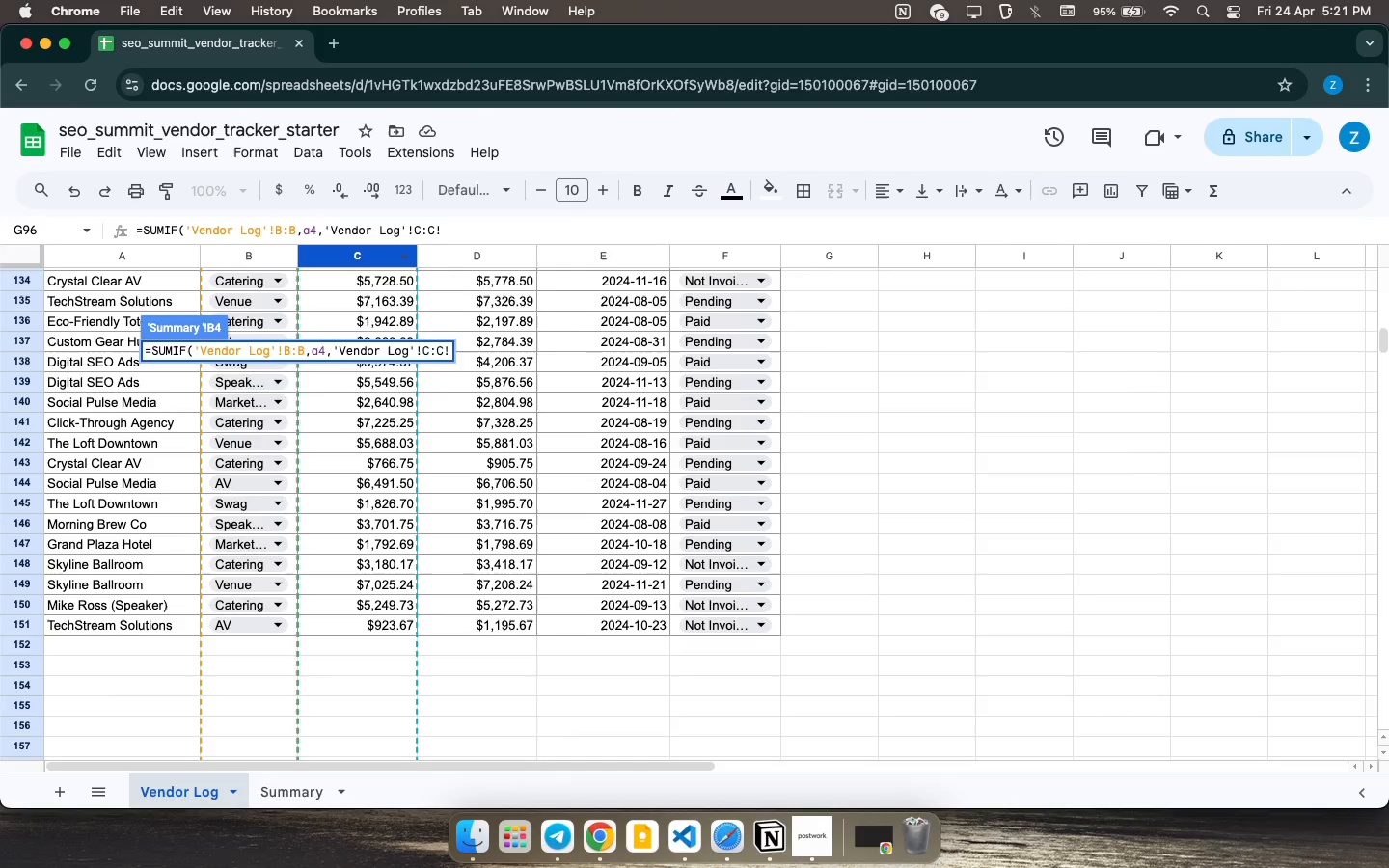 
key(Backspace)
 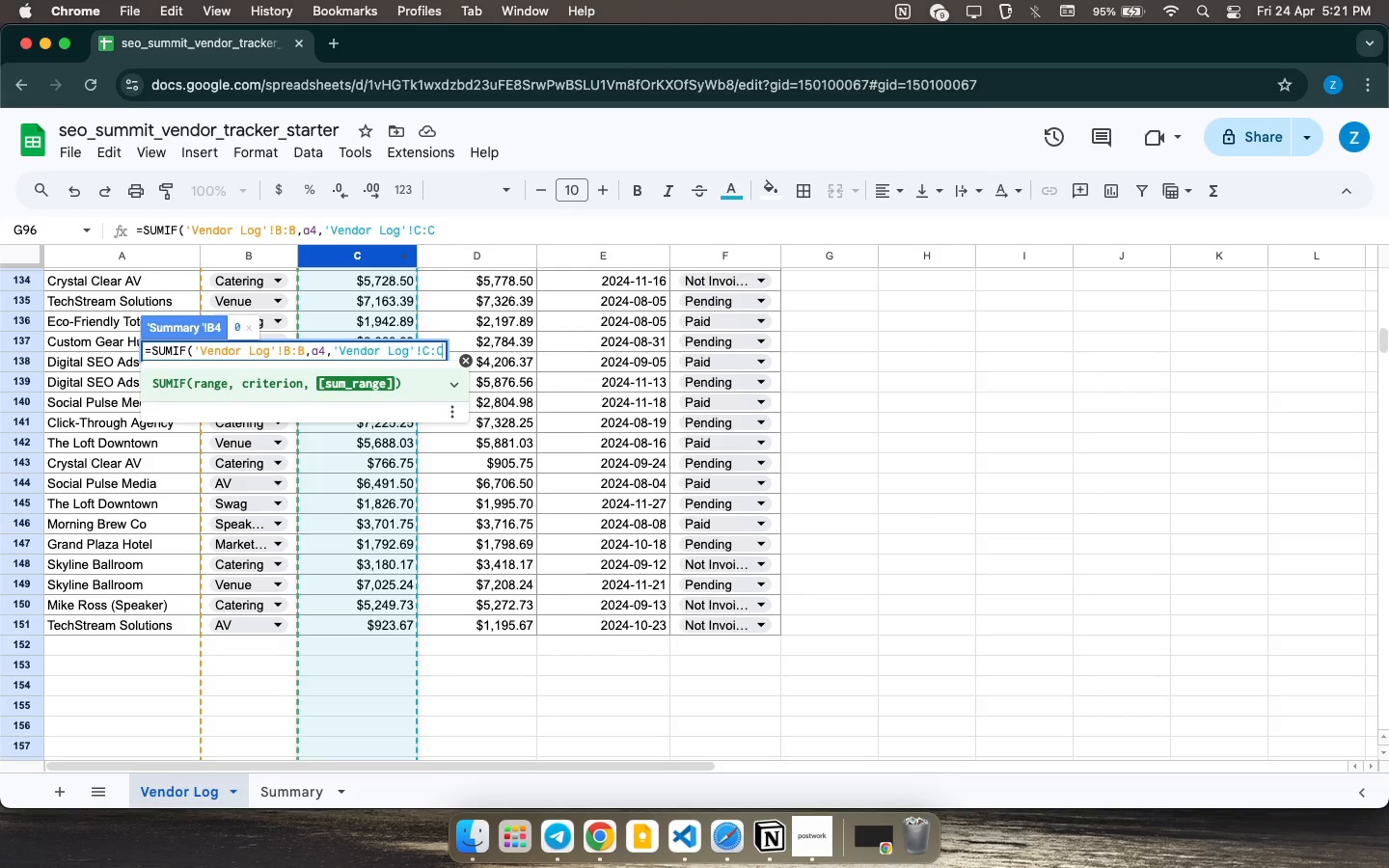 
key(Shift+0)
 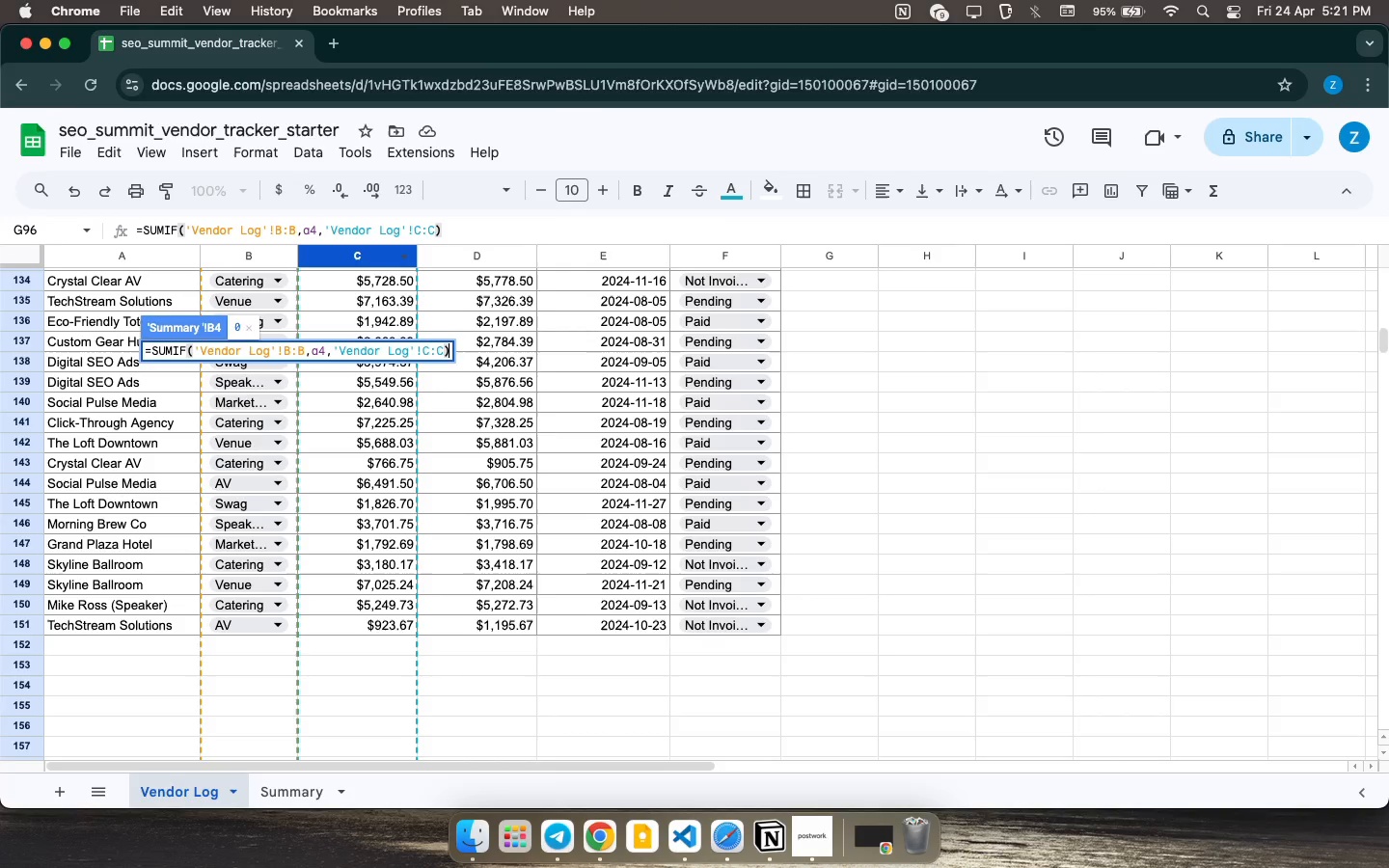 
key(Enter)
 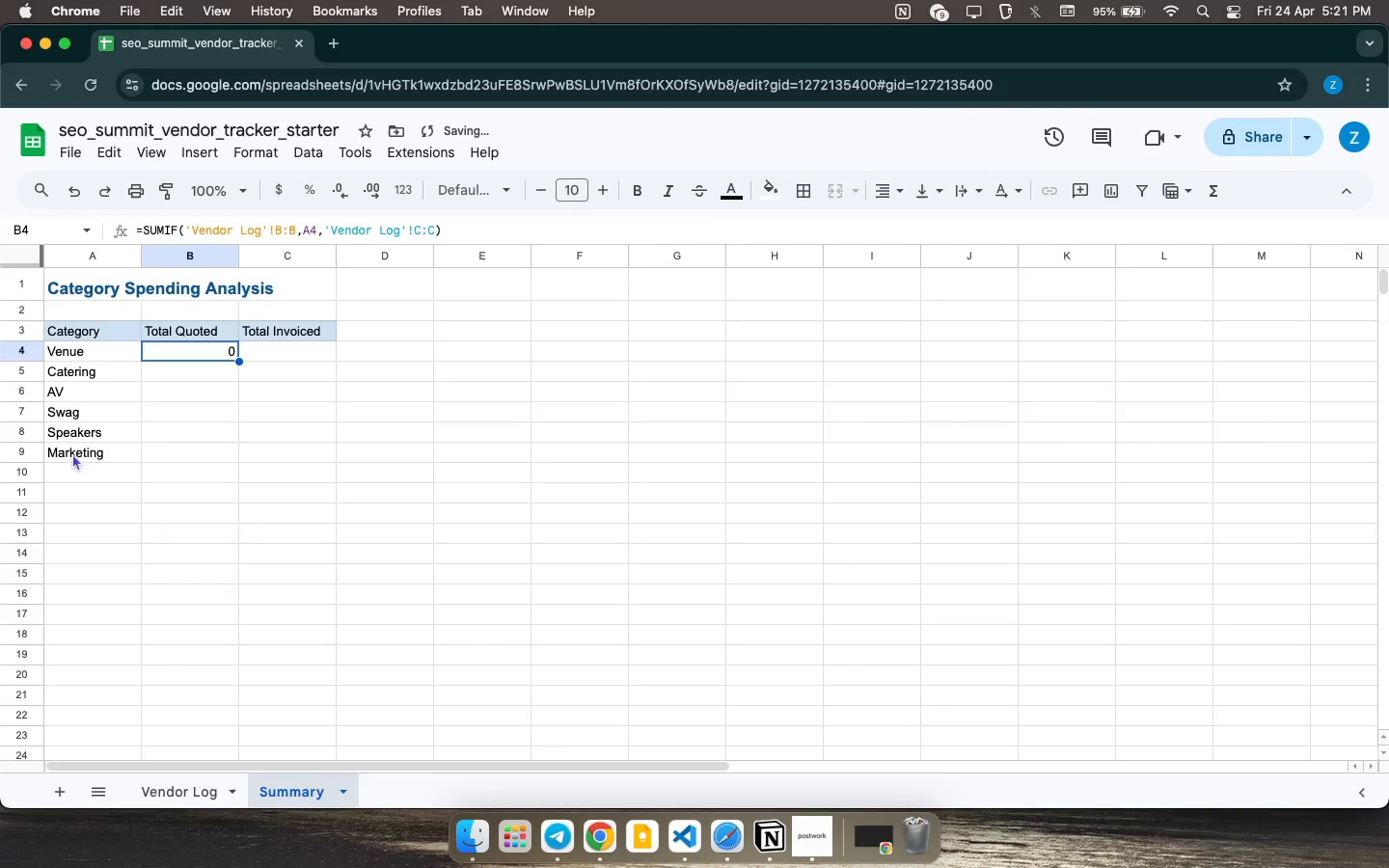 
left_click_drag(start_coordinate=[239, 359], to_coordinate=[236, 453])
 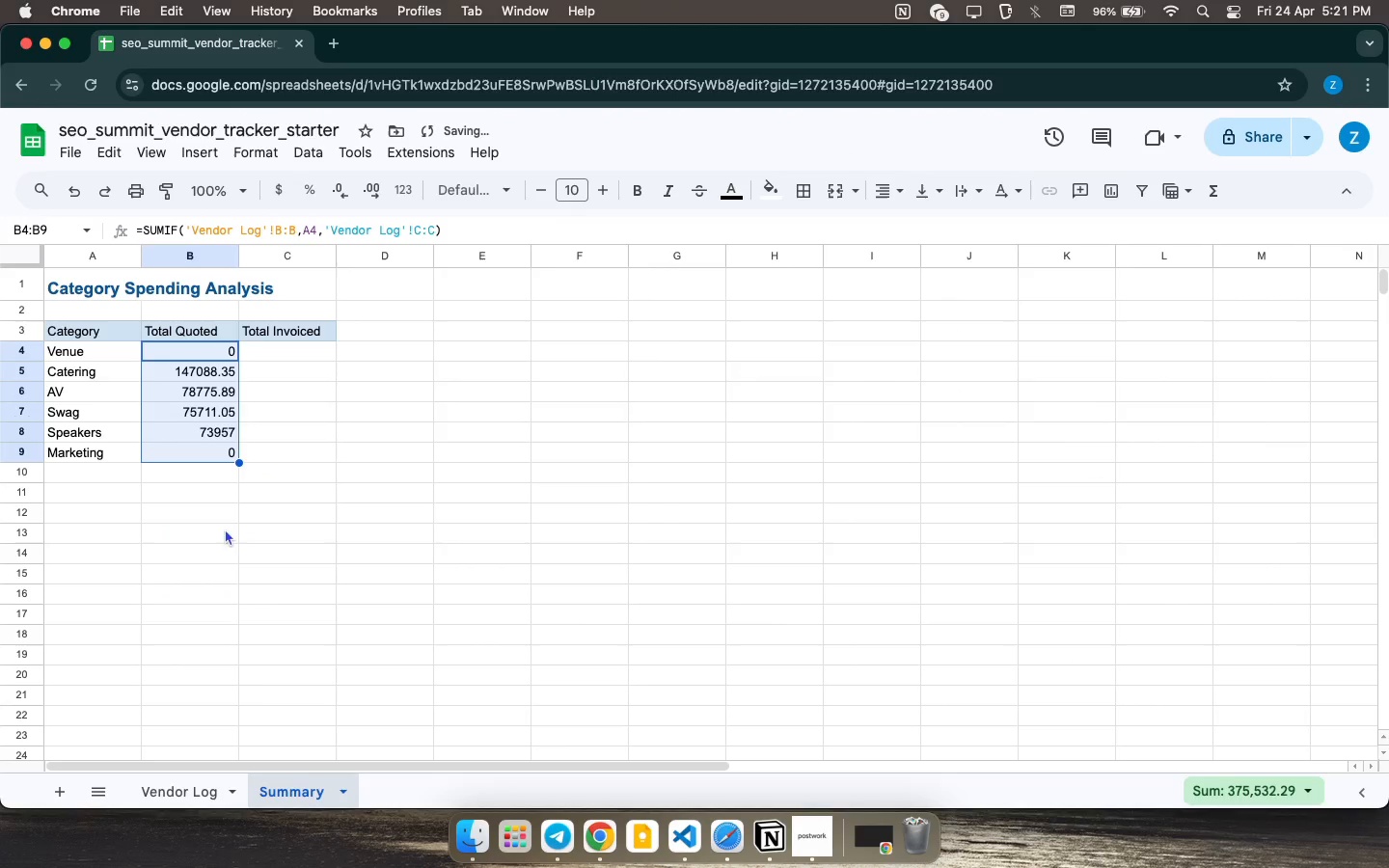 
left_click([202, 798])
 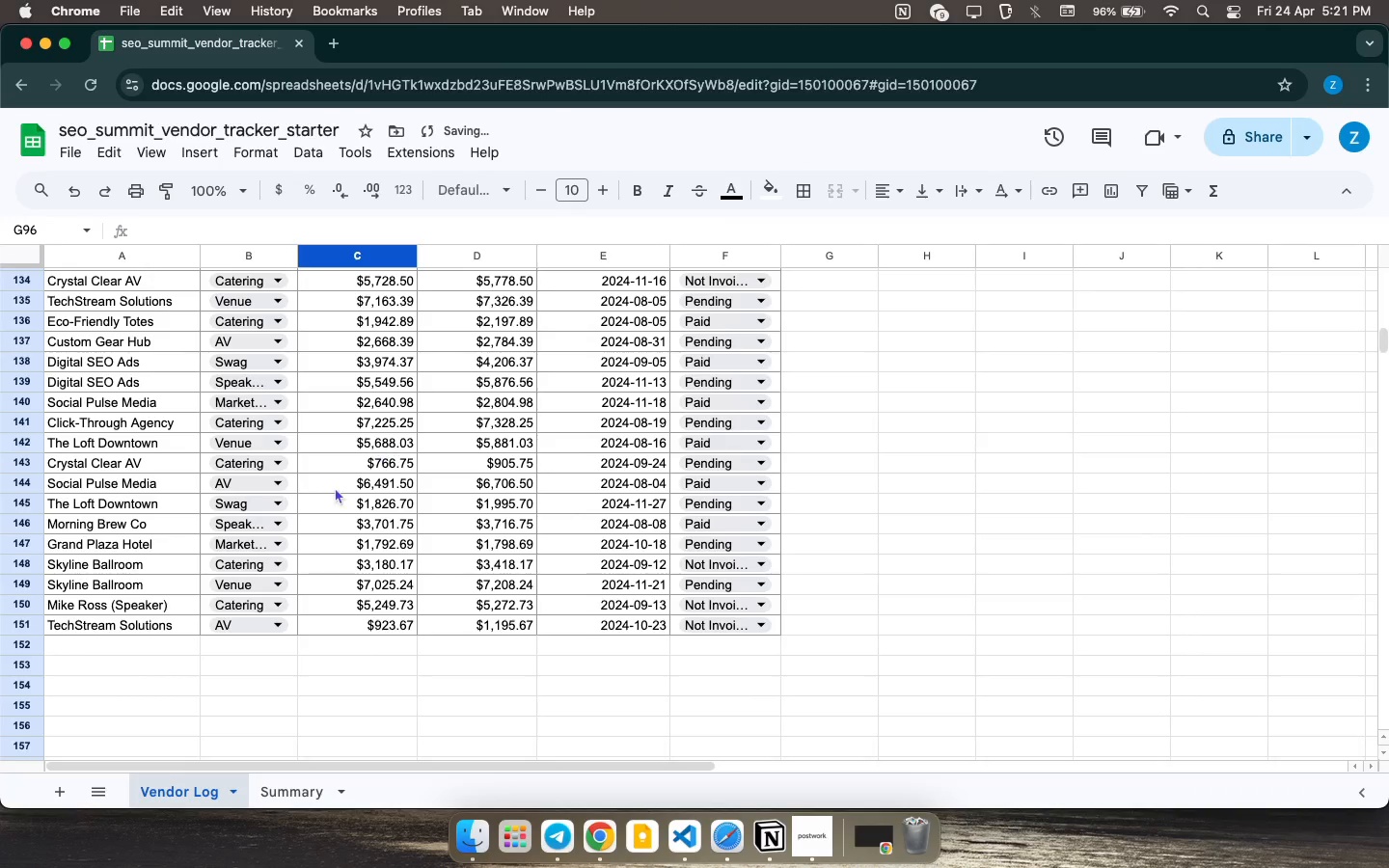 
scroll: coordinate [330, 513], scroll_direction: up, amount: 85.0
 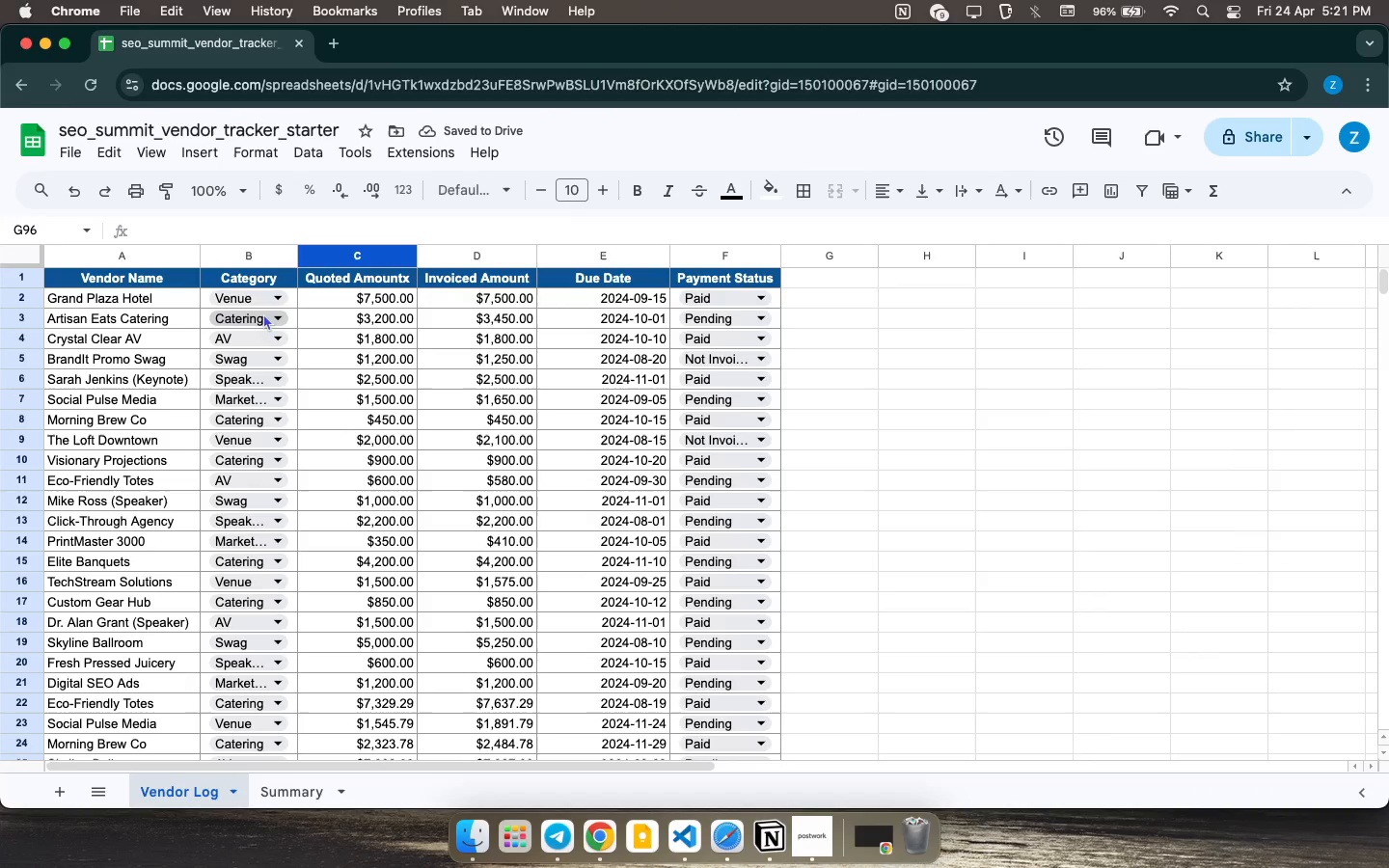 
left_click([275, 302])
 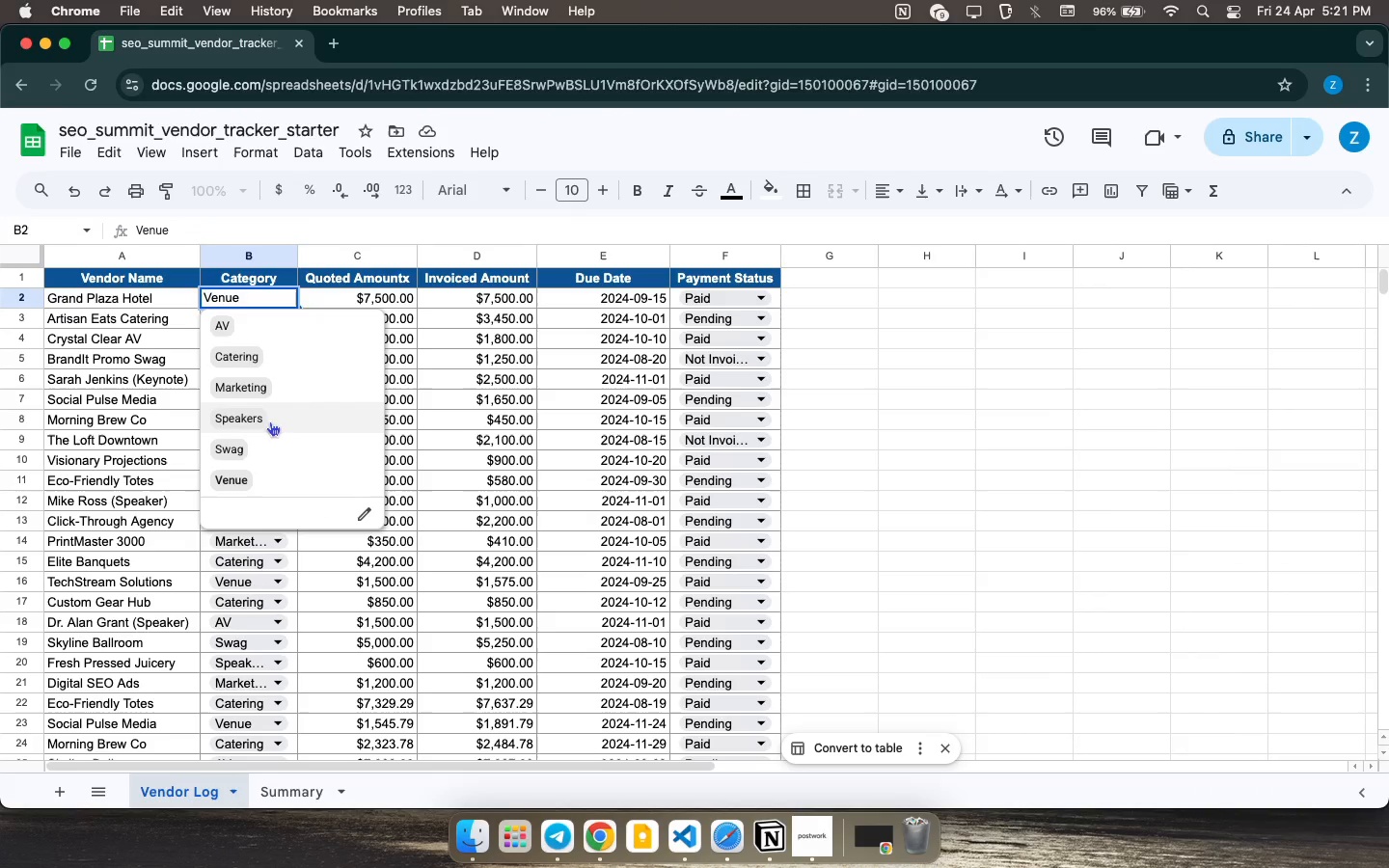 
left_click([253, 389])
 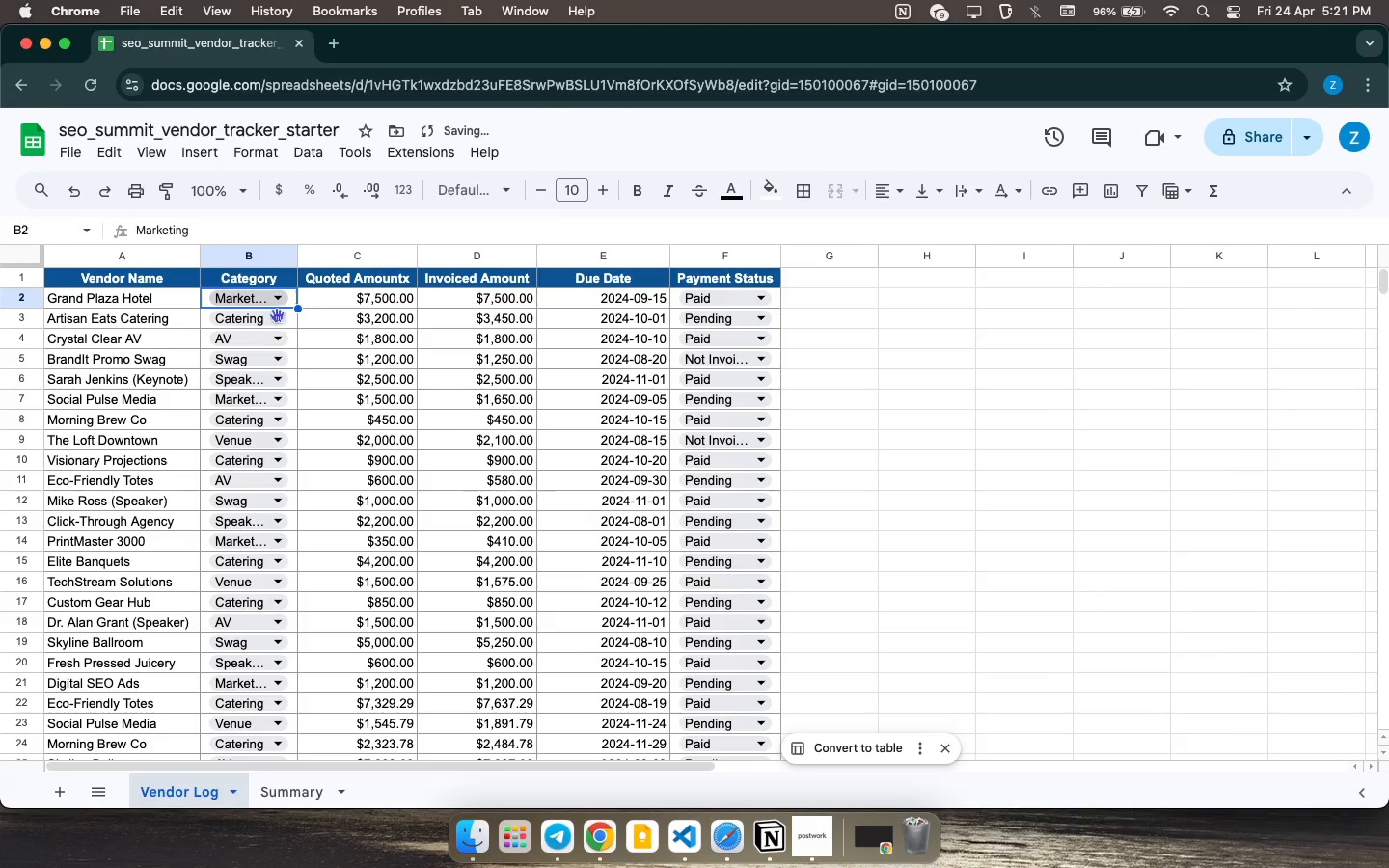 
left_click([278, 318])
 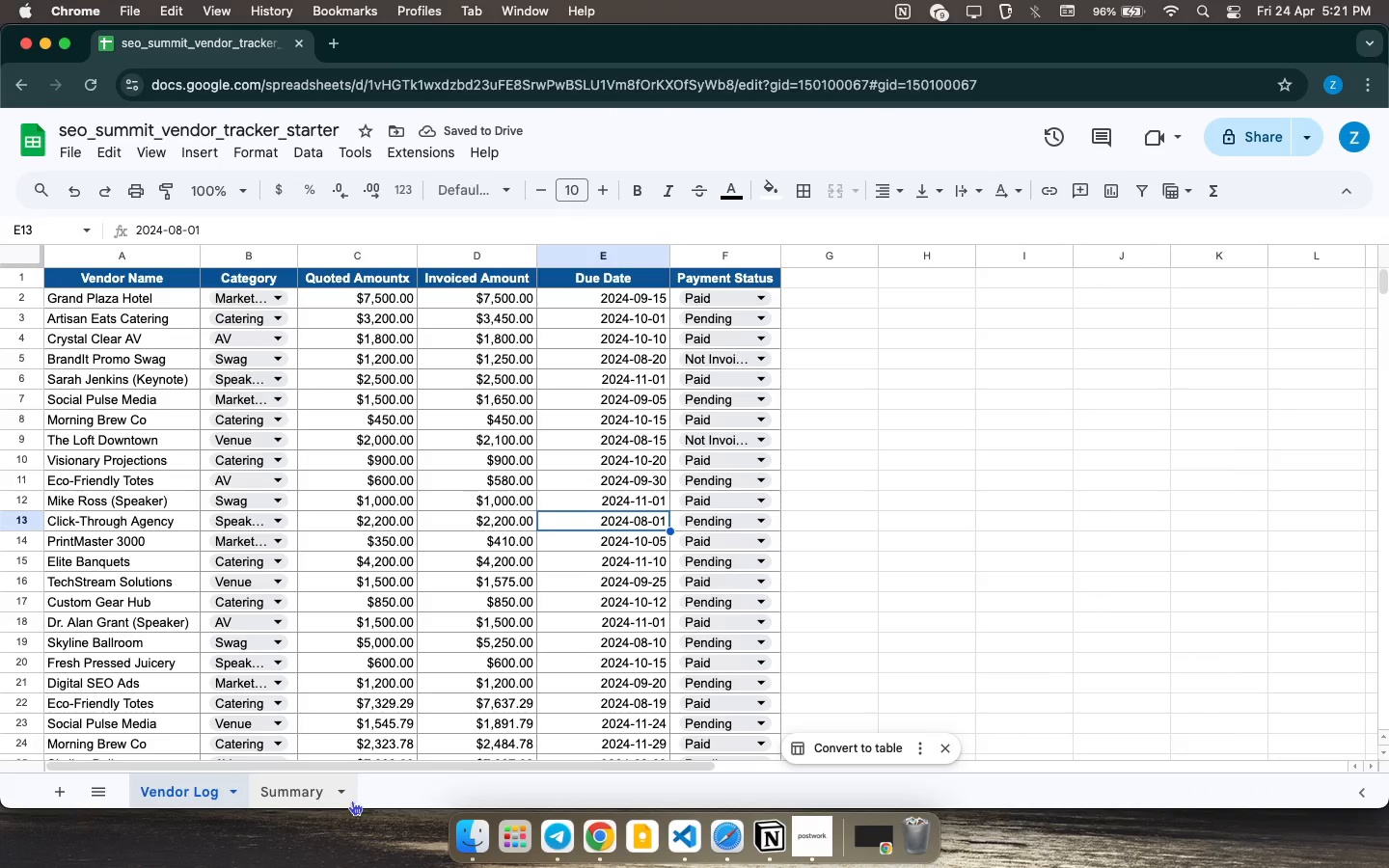 
left_click([286, 793])
 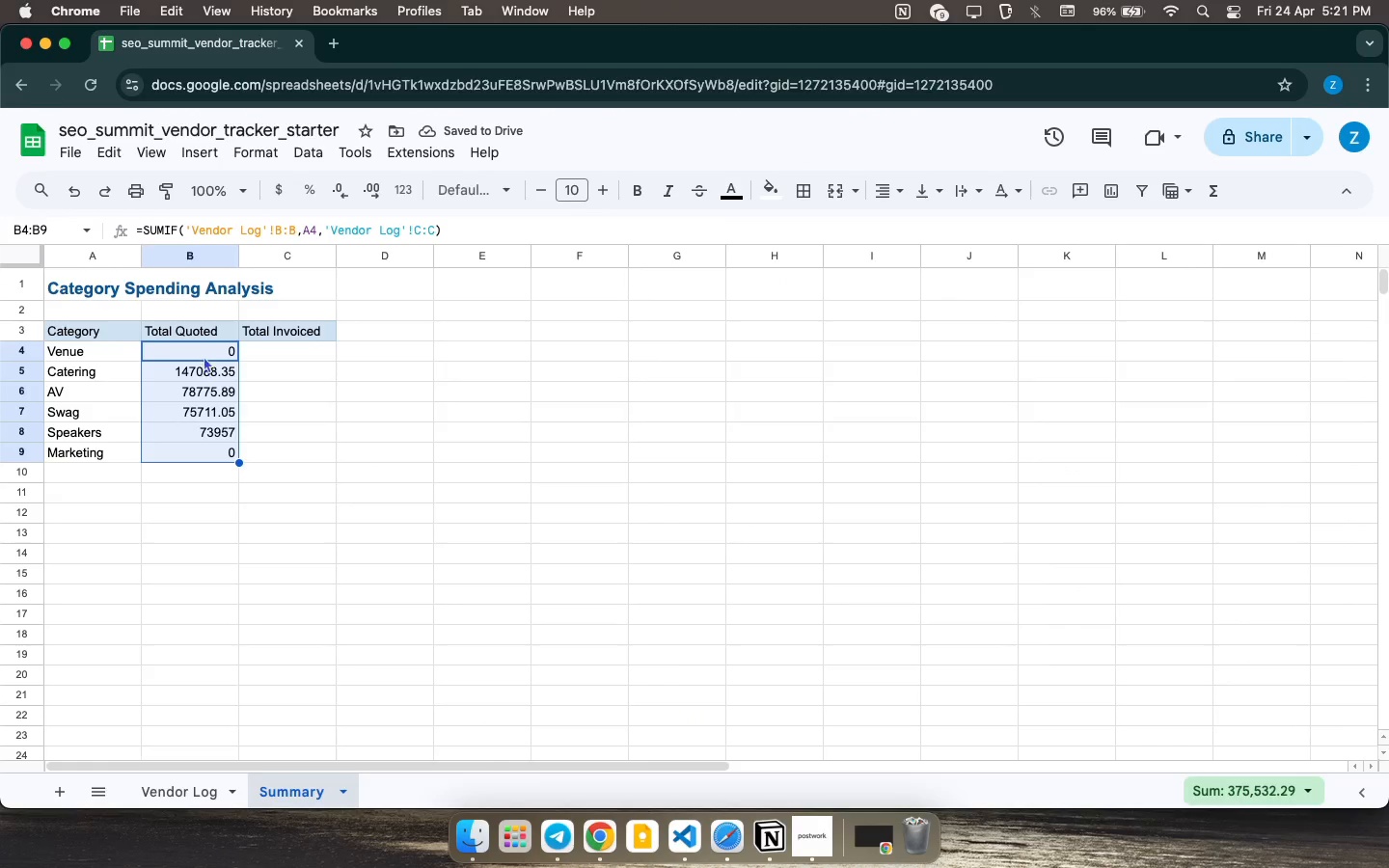 
left_click([206, 353])
 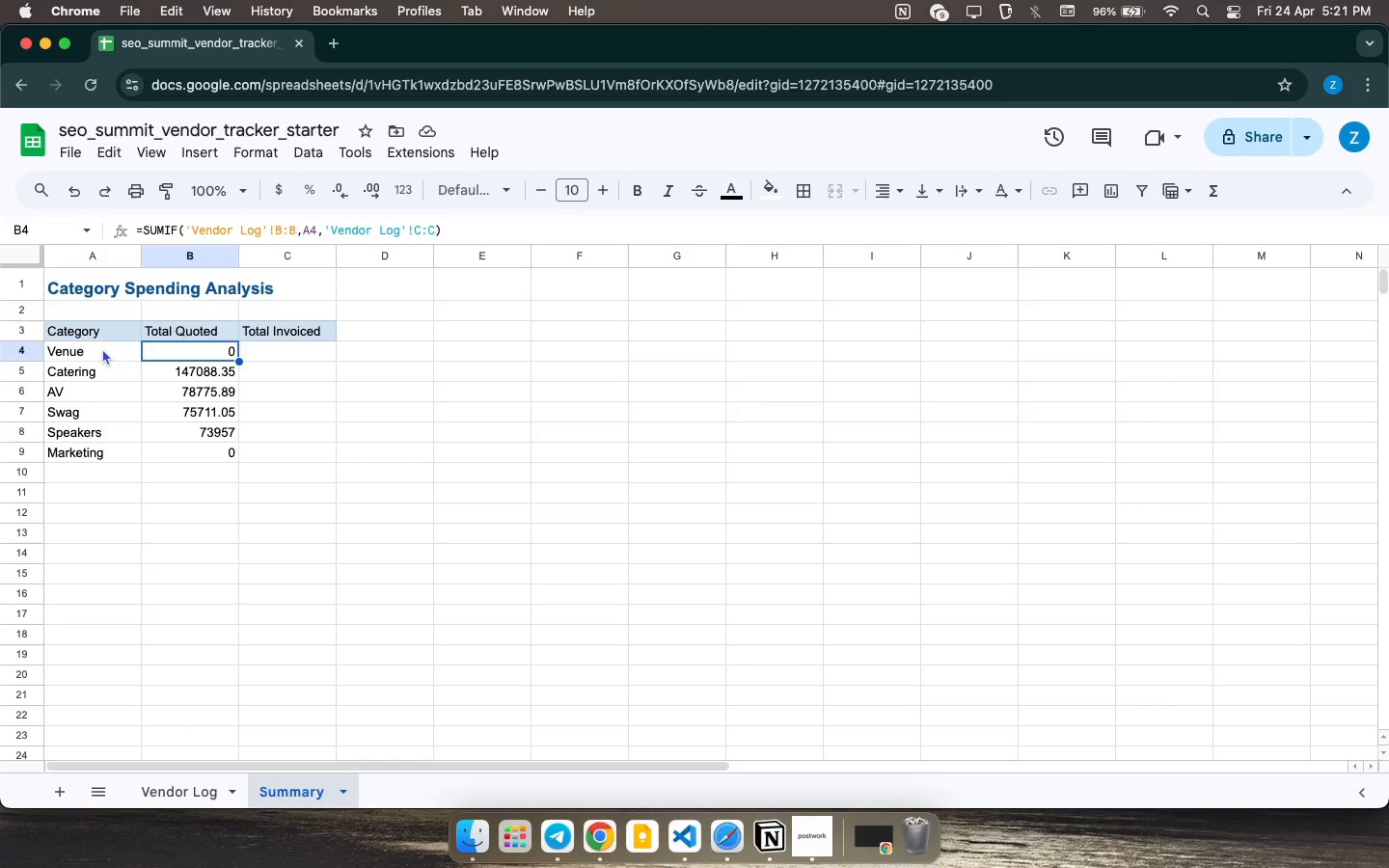 
double_click([102, 348])
 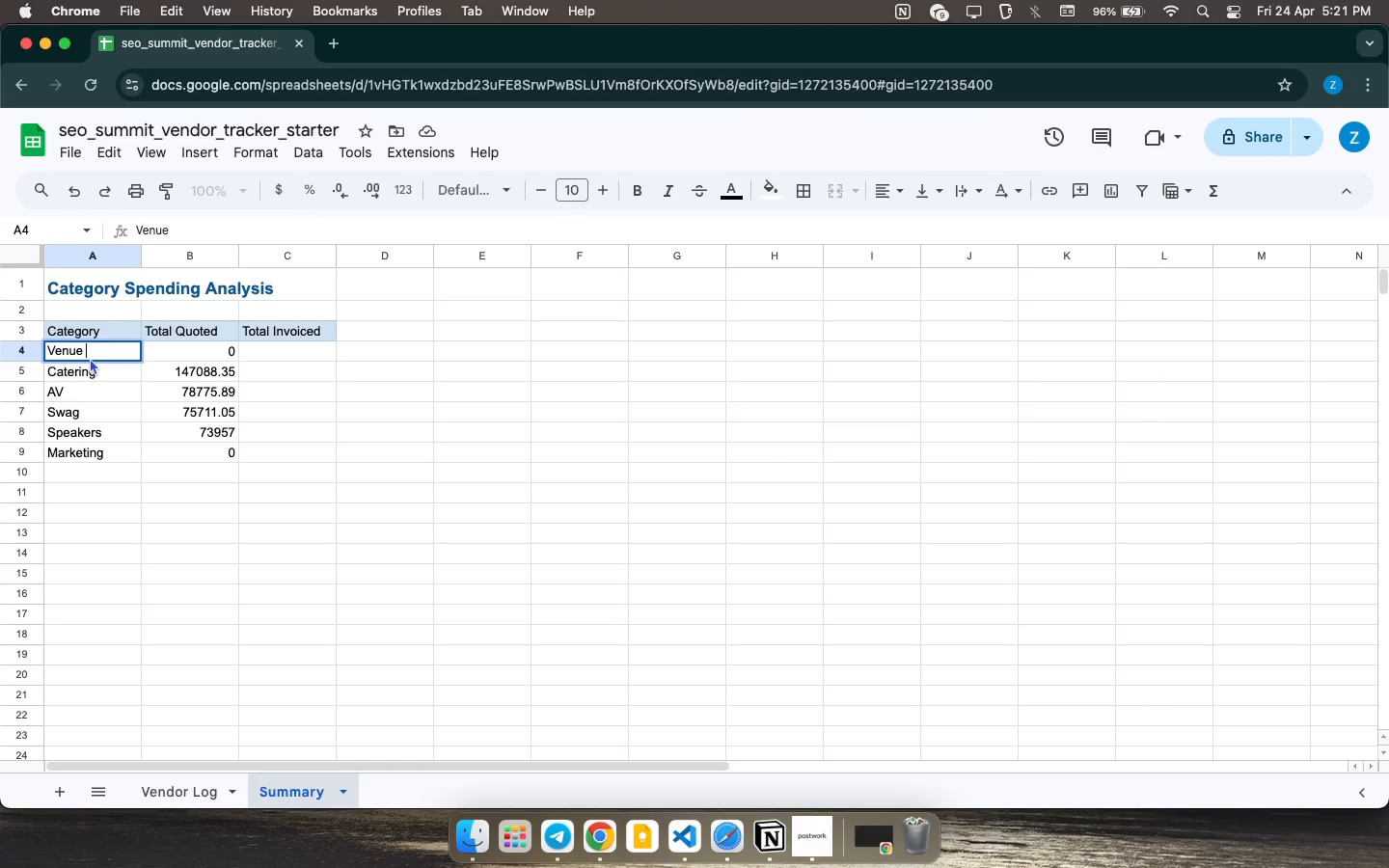 
key(Backspace)
 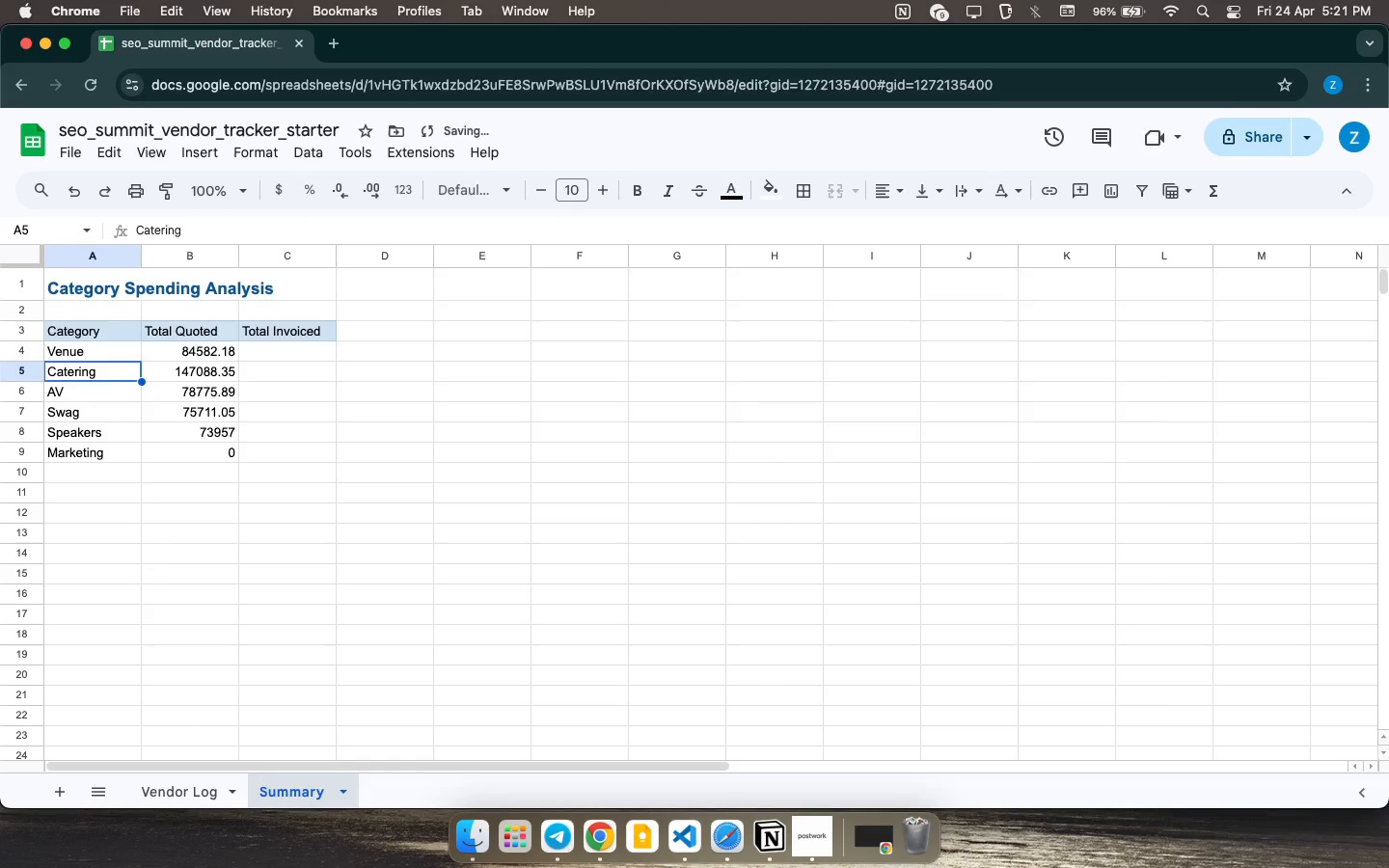 
key(Enter)
 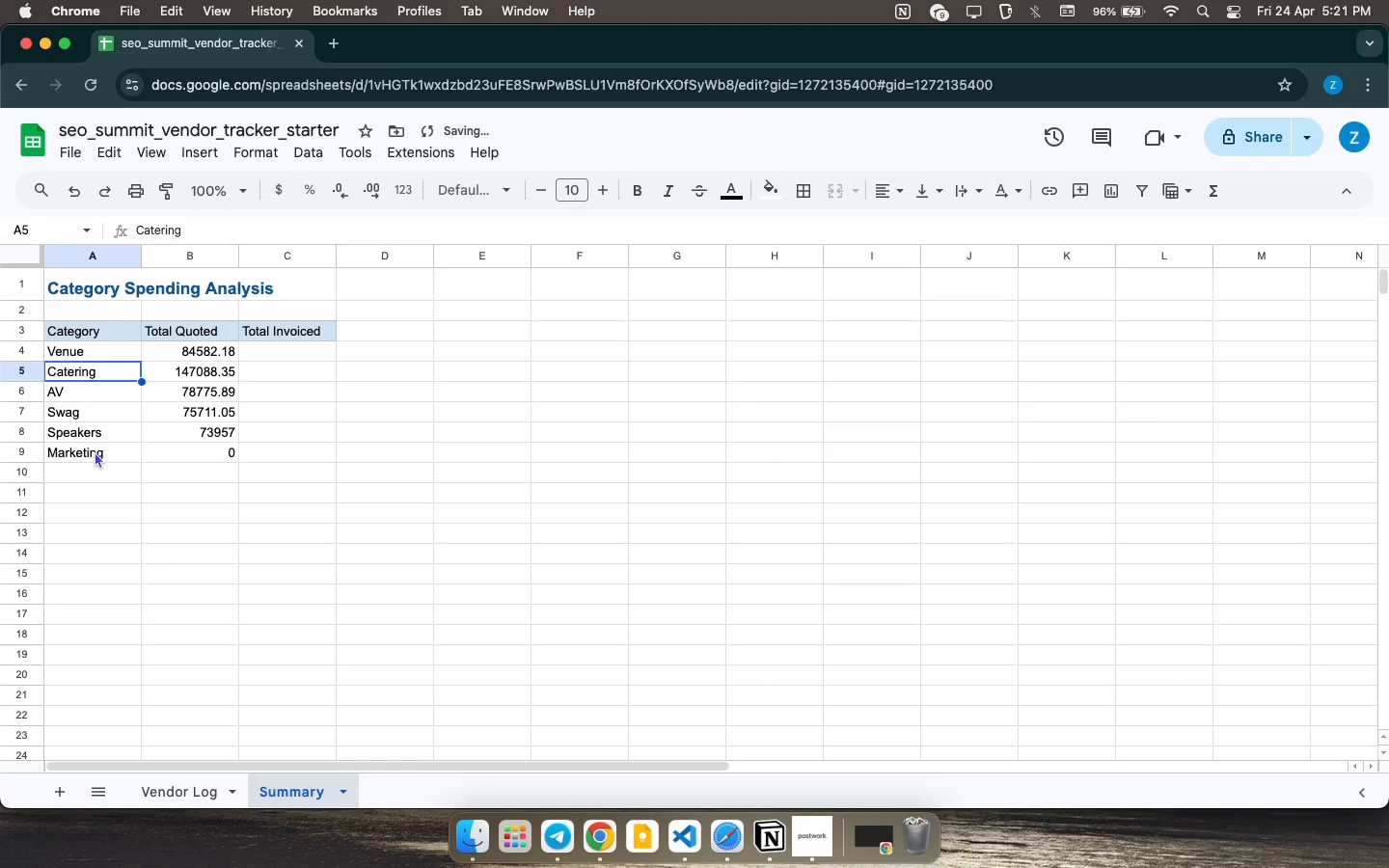 
double_click([93, 454])
 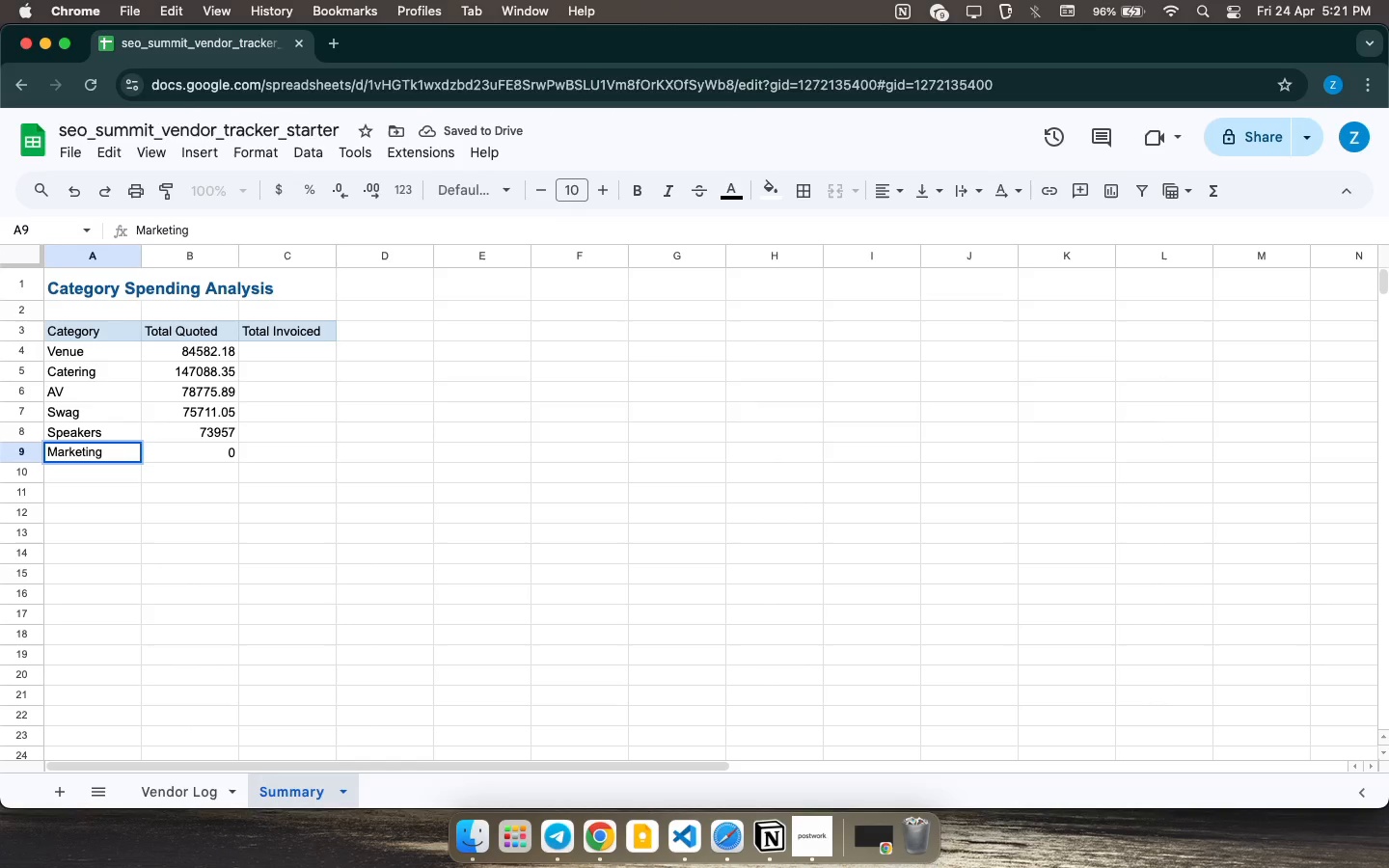 
key(Backspace)
 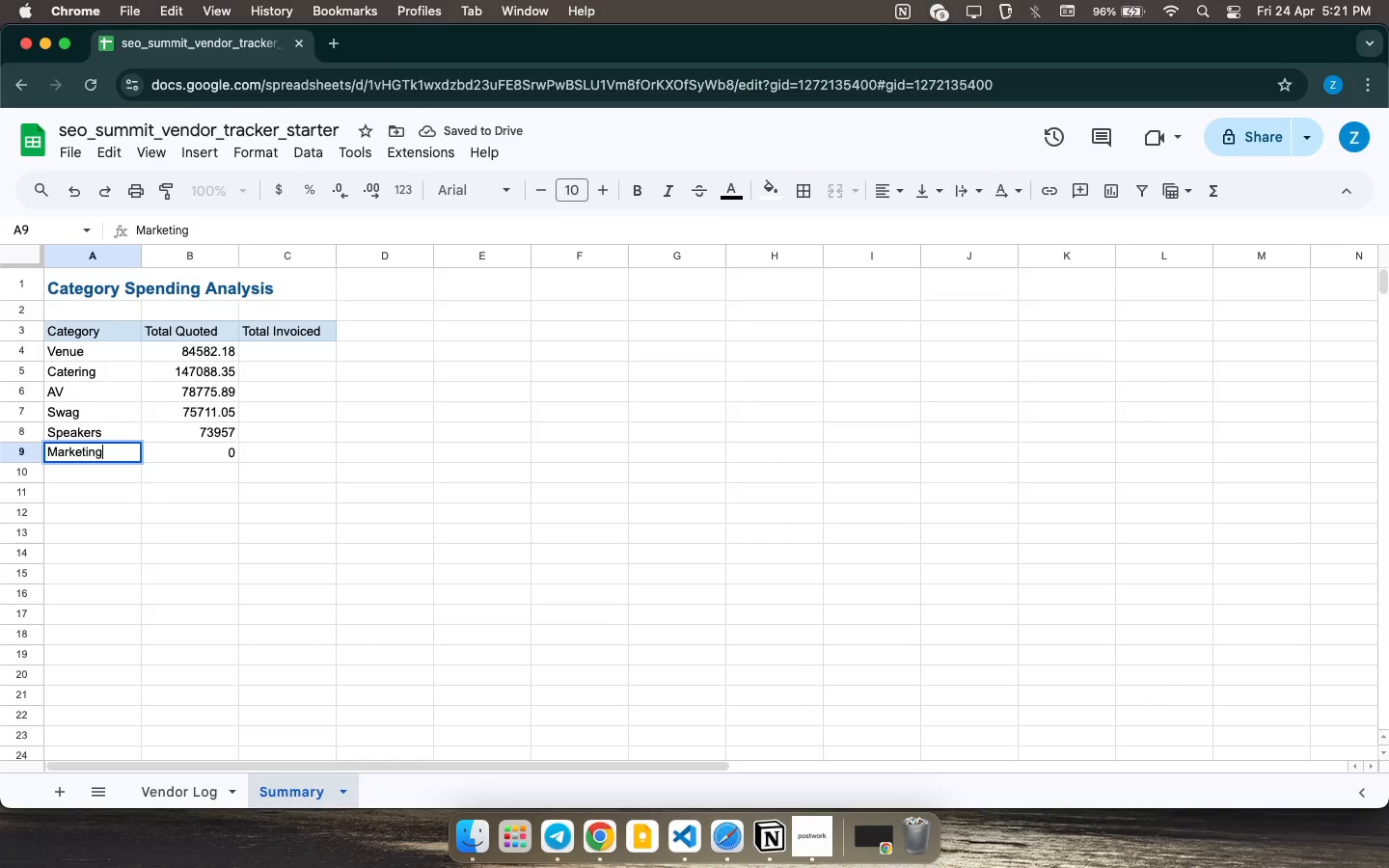 
key(Enter)
 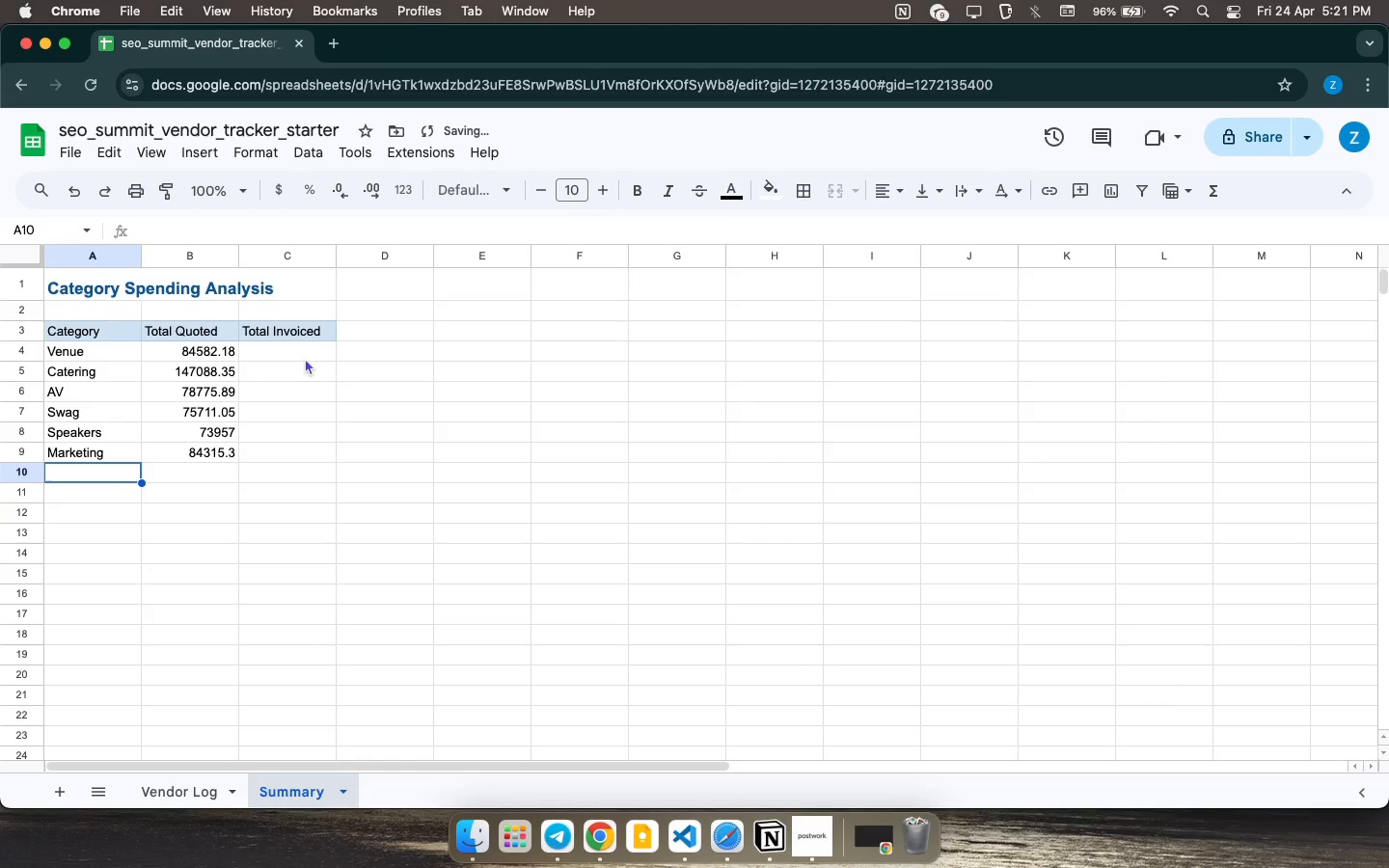 
left_click([307, 346])
 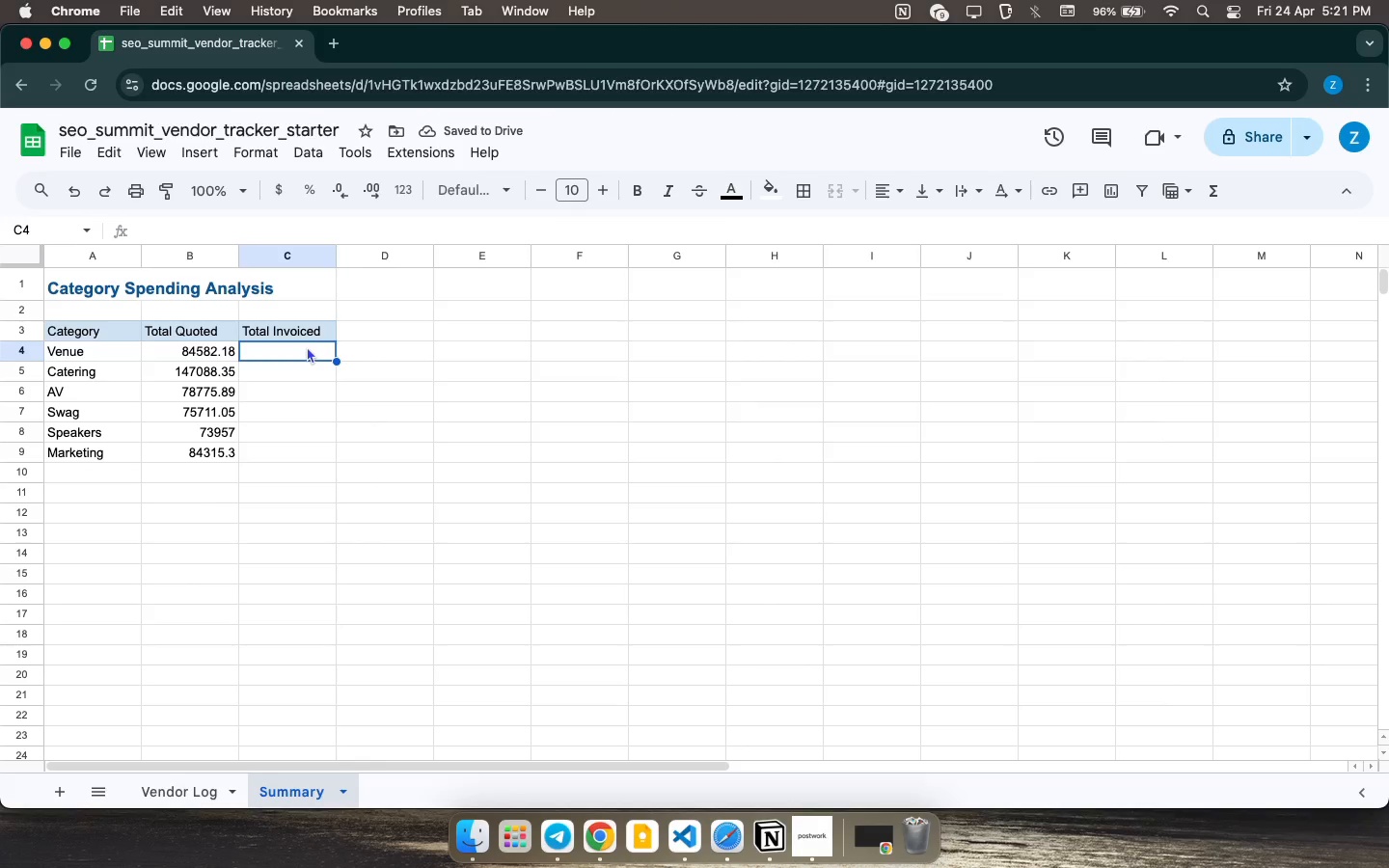 
type(=sumif)
 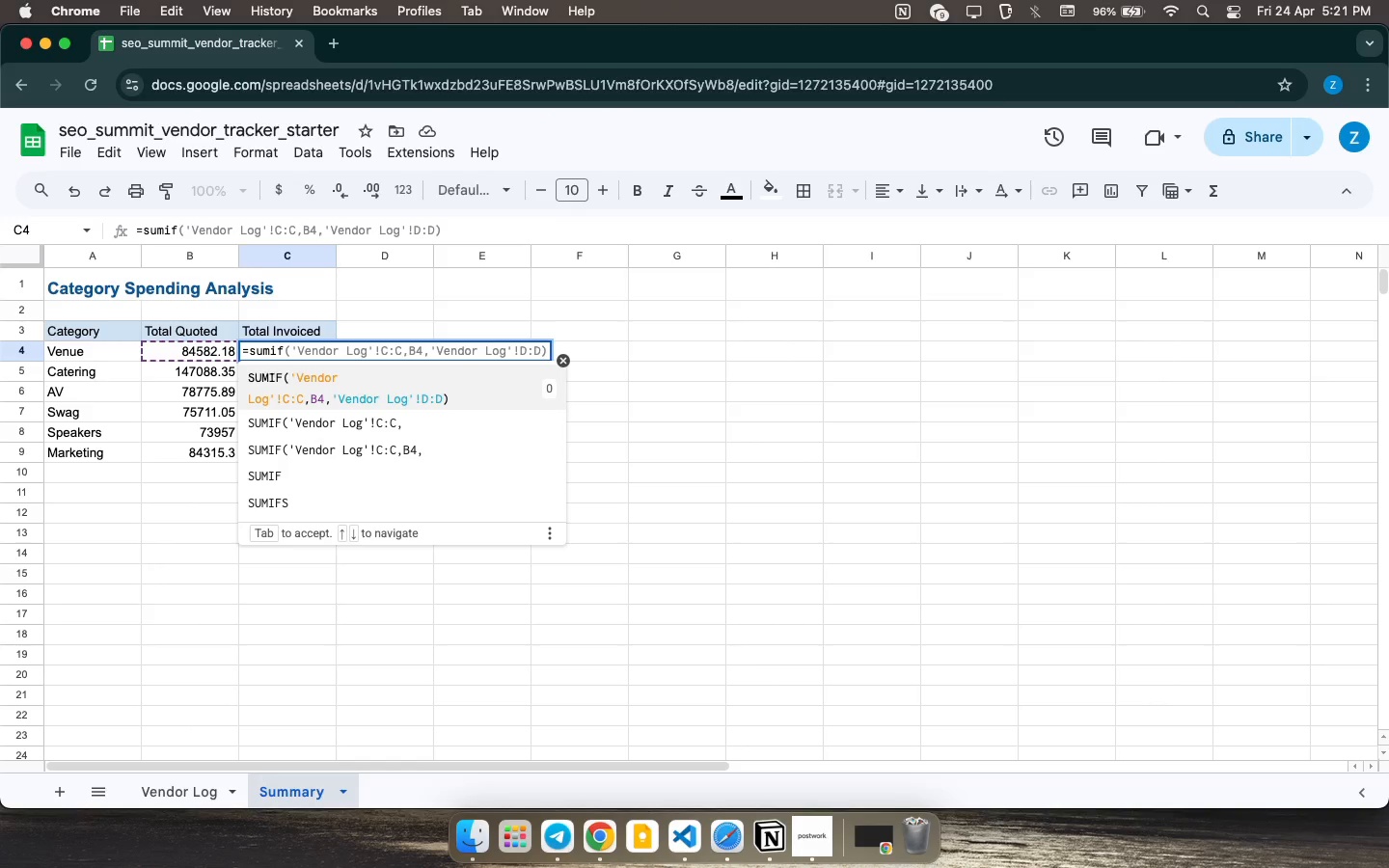 
key(Enter)
 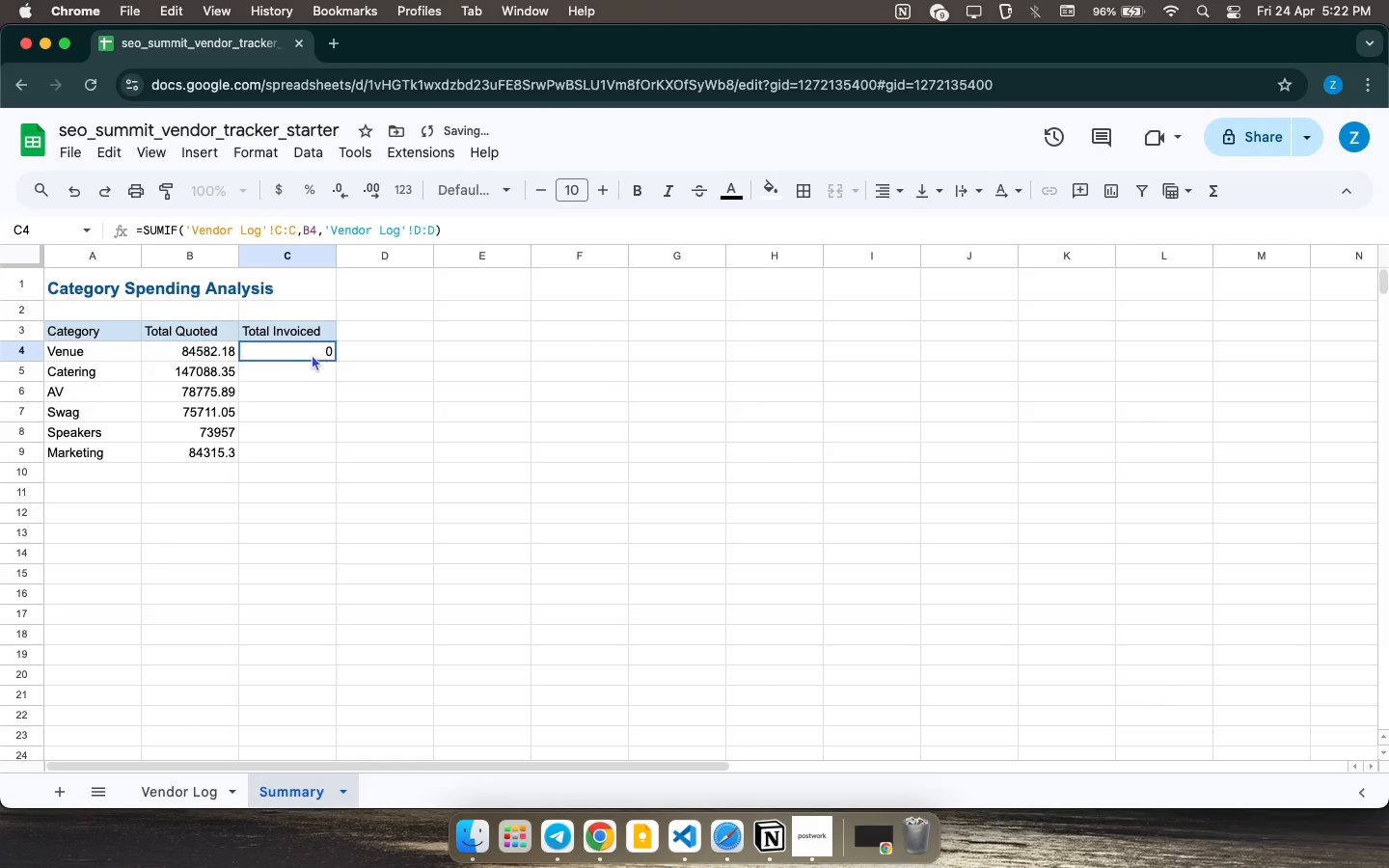 
left_click([310, 343])
 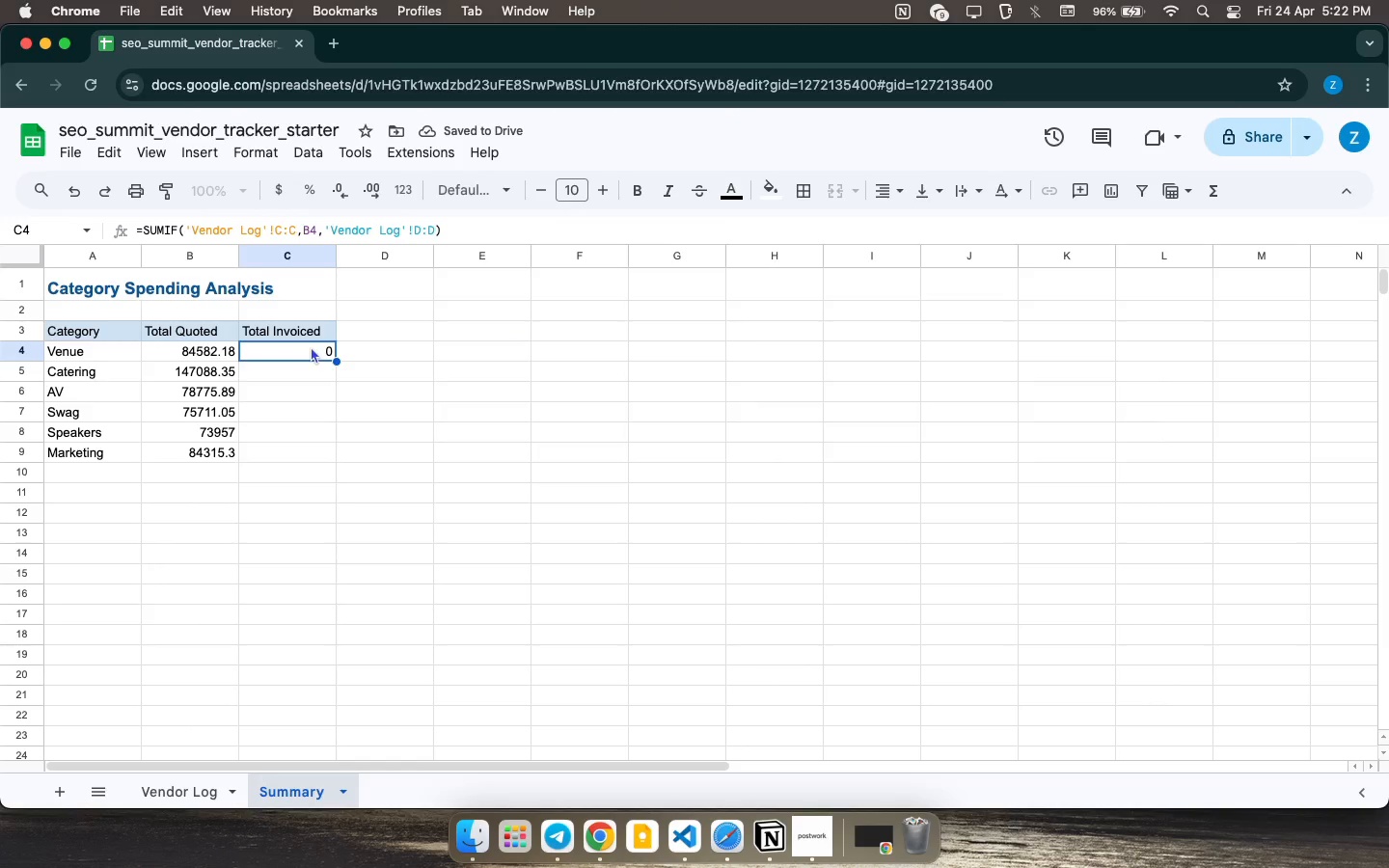 
double_click([311, 346])
 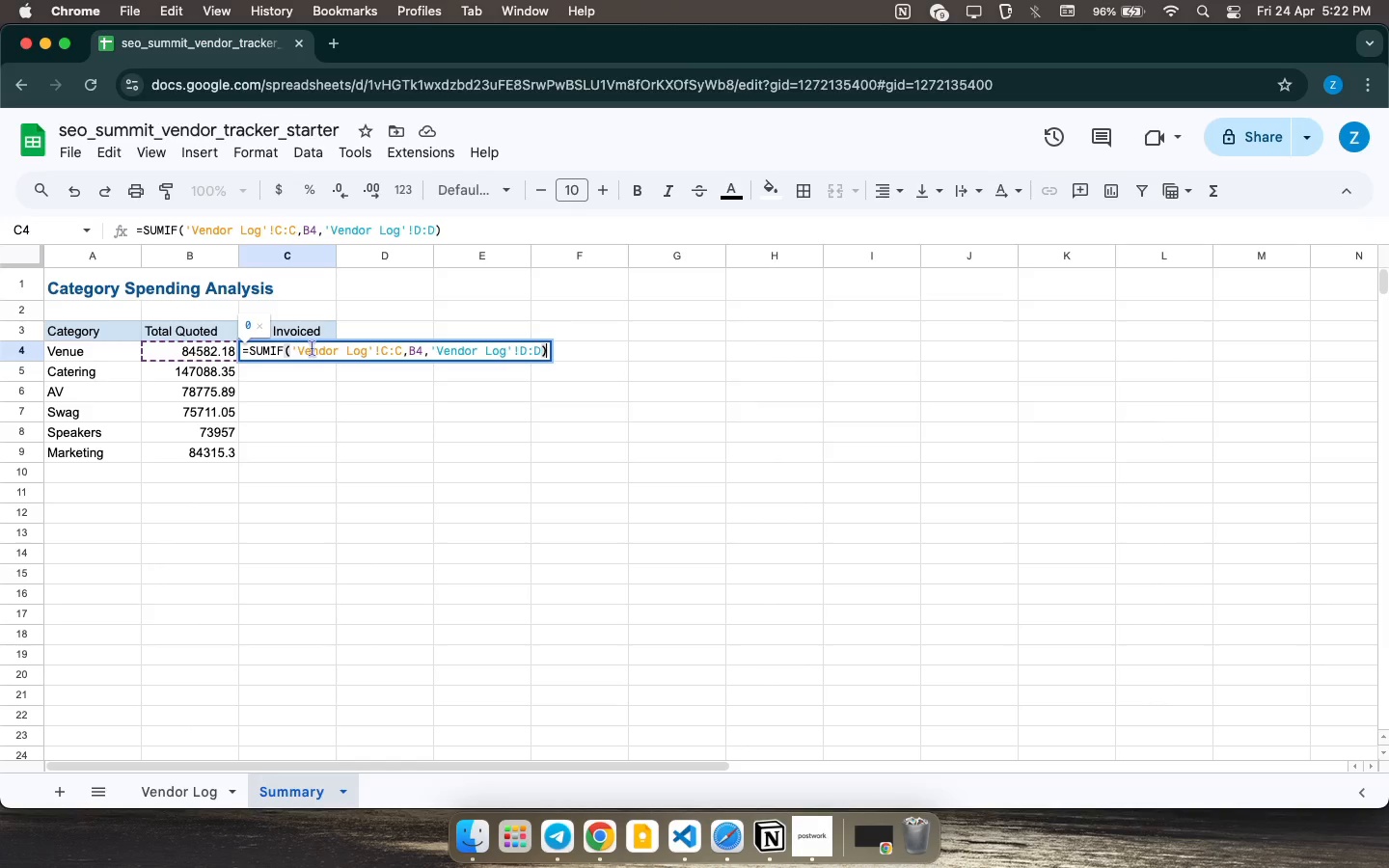 
left_click_drag(start_coordinate=[380, 351], to_coordinate=[399, 351])
 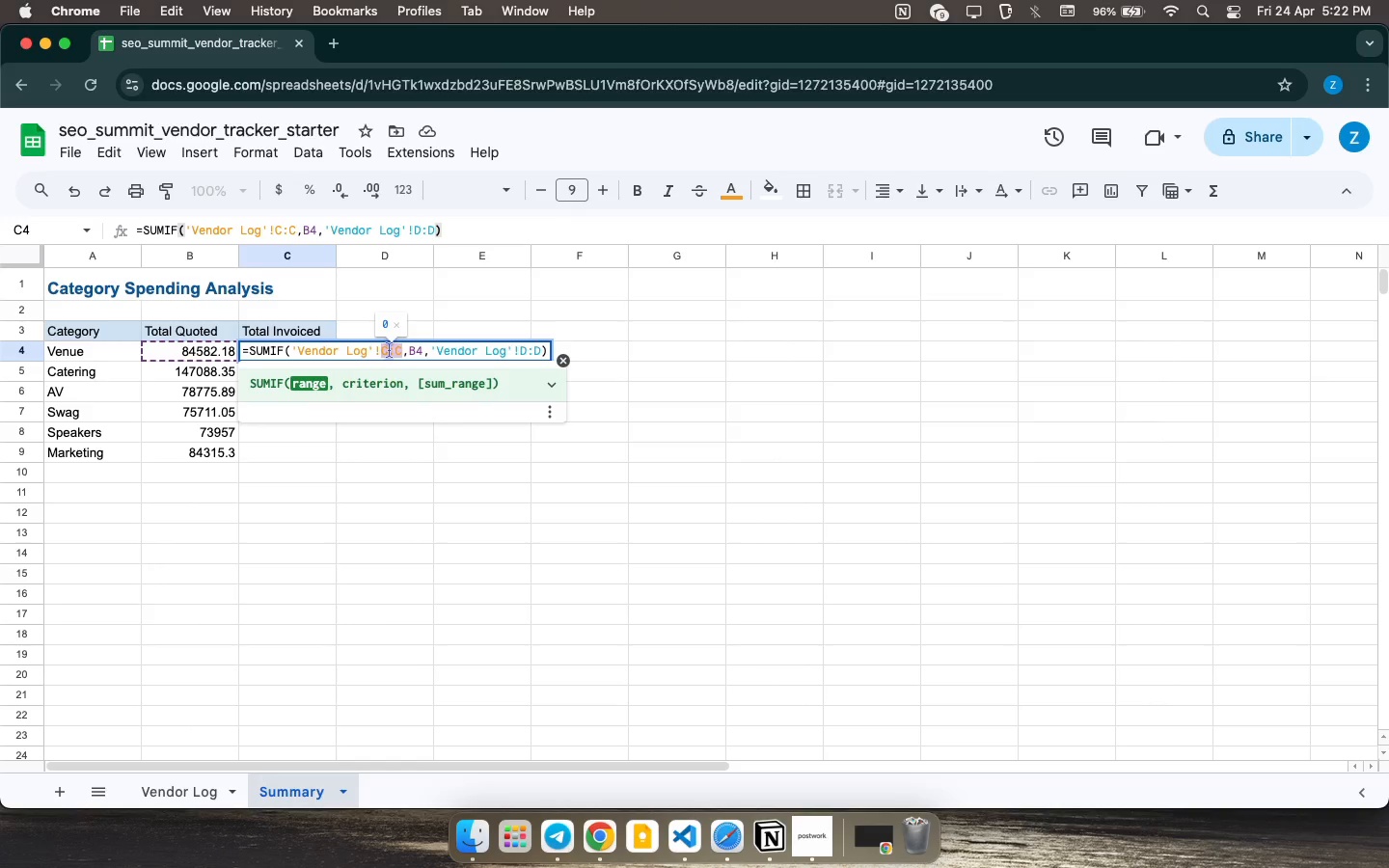 
key(B)
 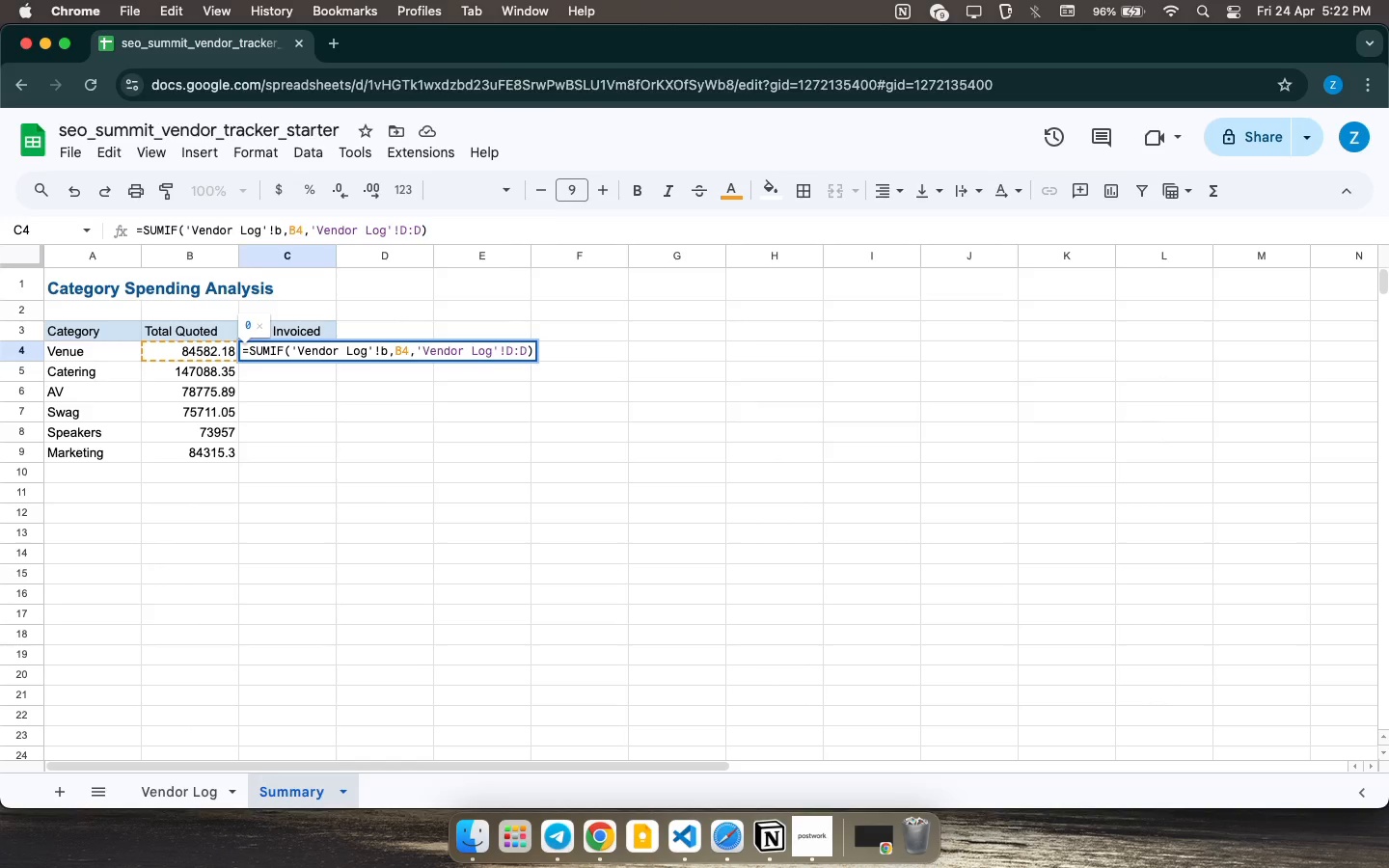 
key(Shift+Semicolon)
 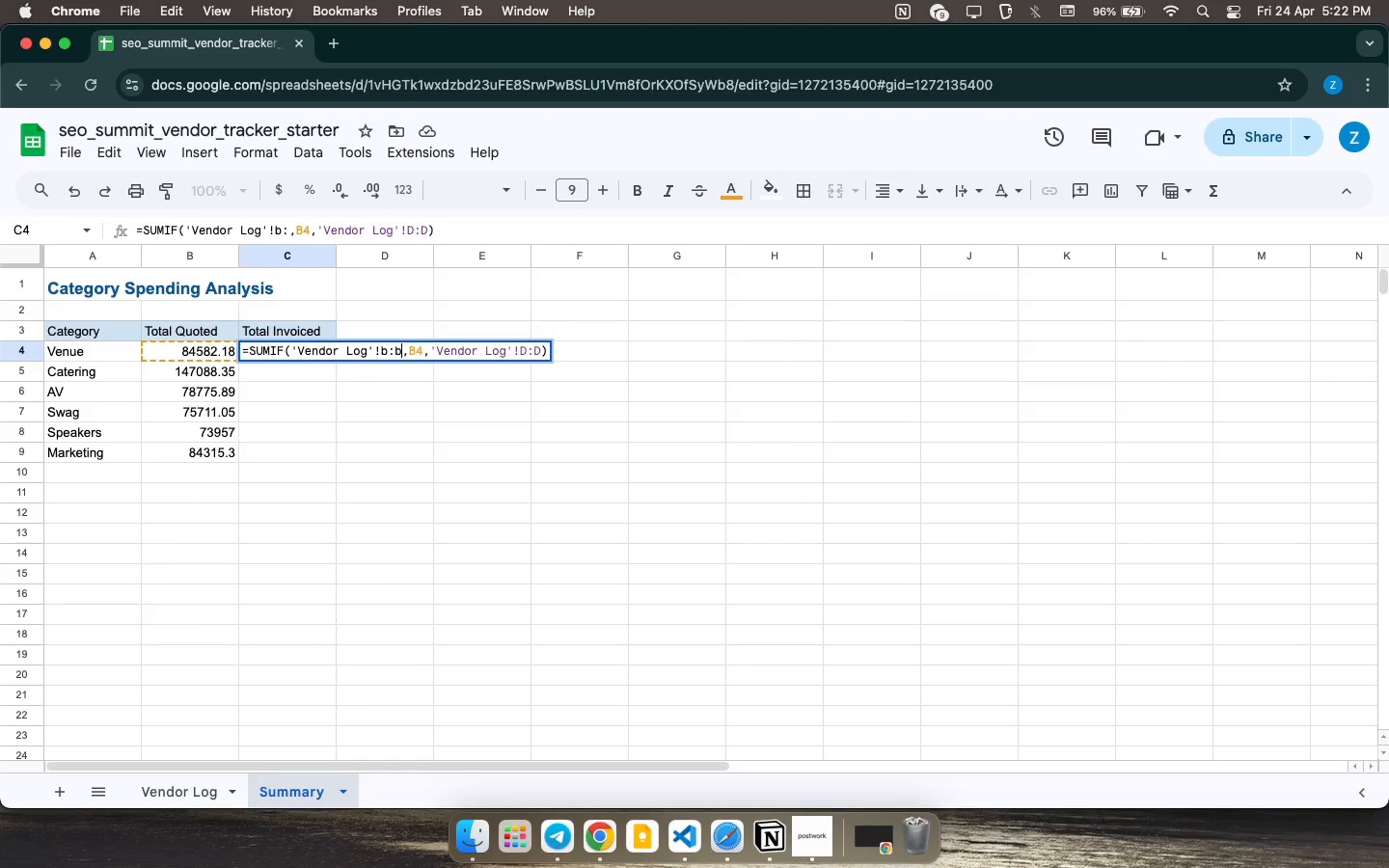 
key(B)
 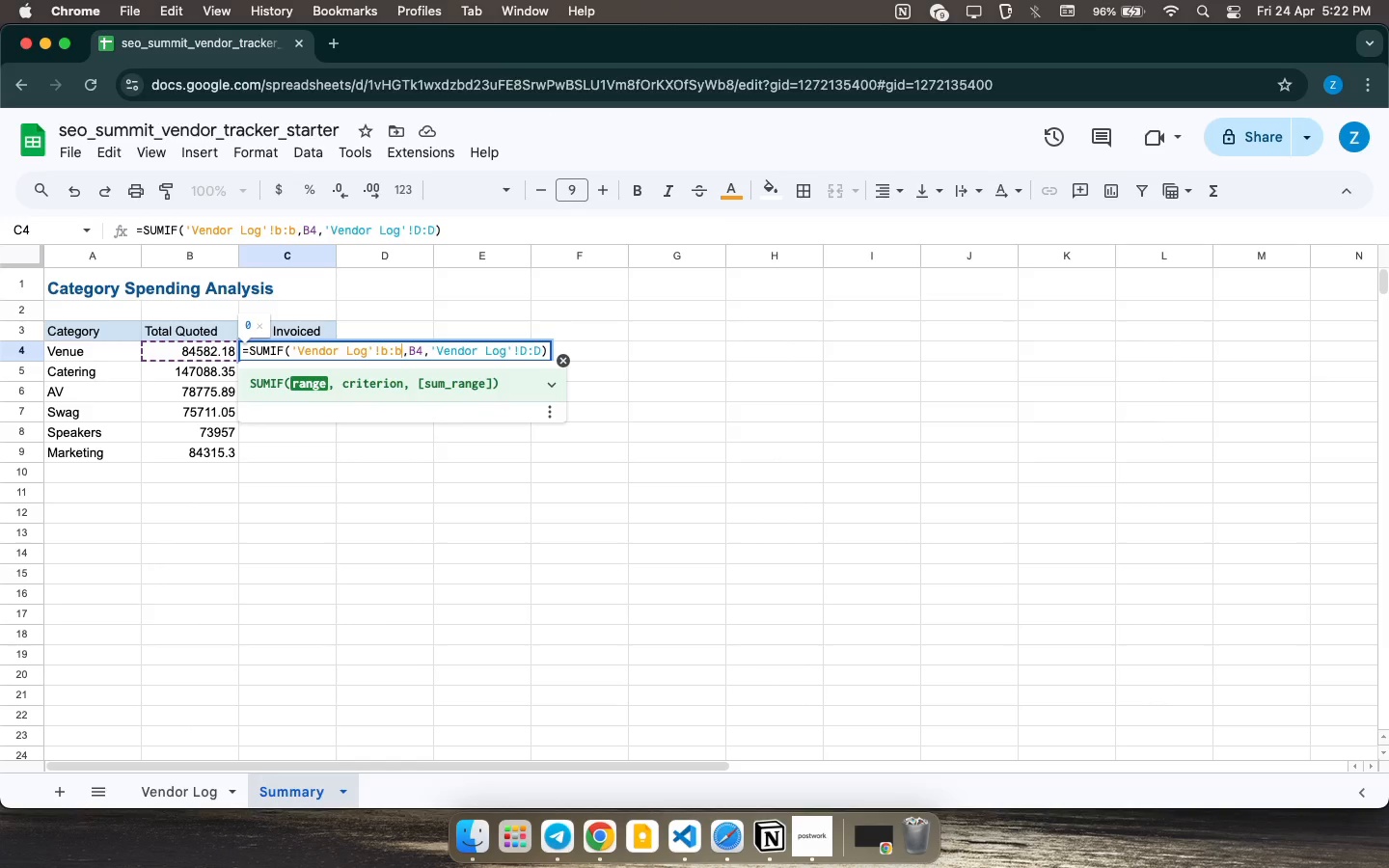 
key(Enter)
 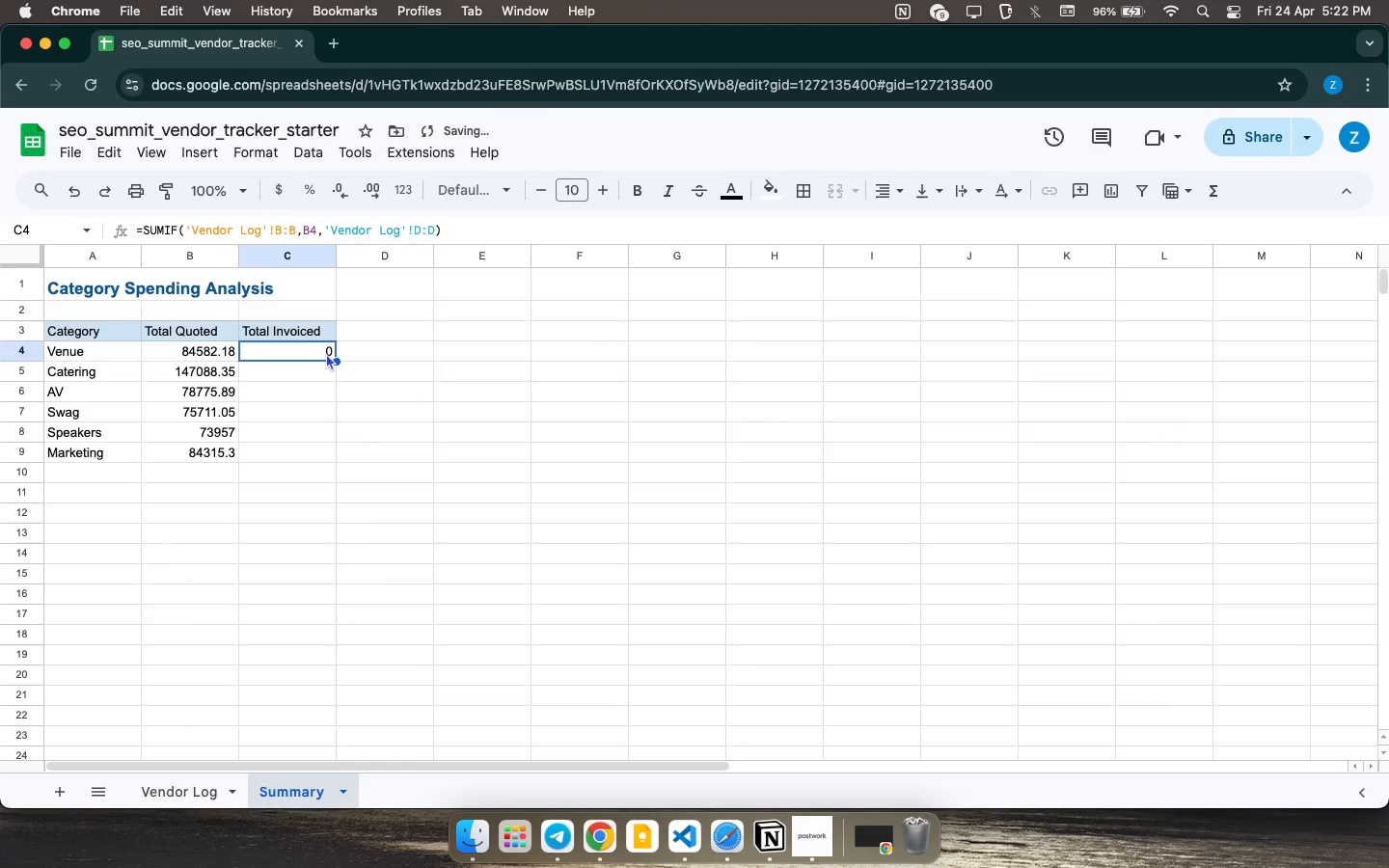 
double_click([326, 353])
 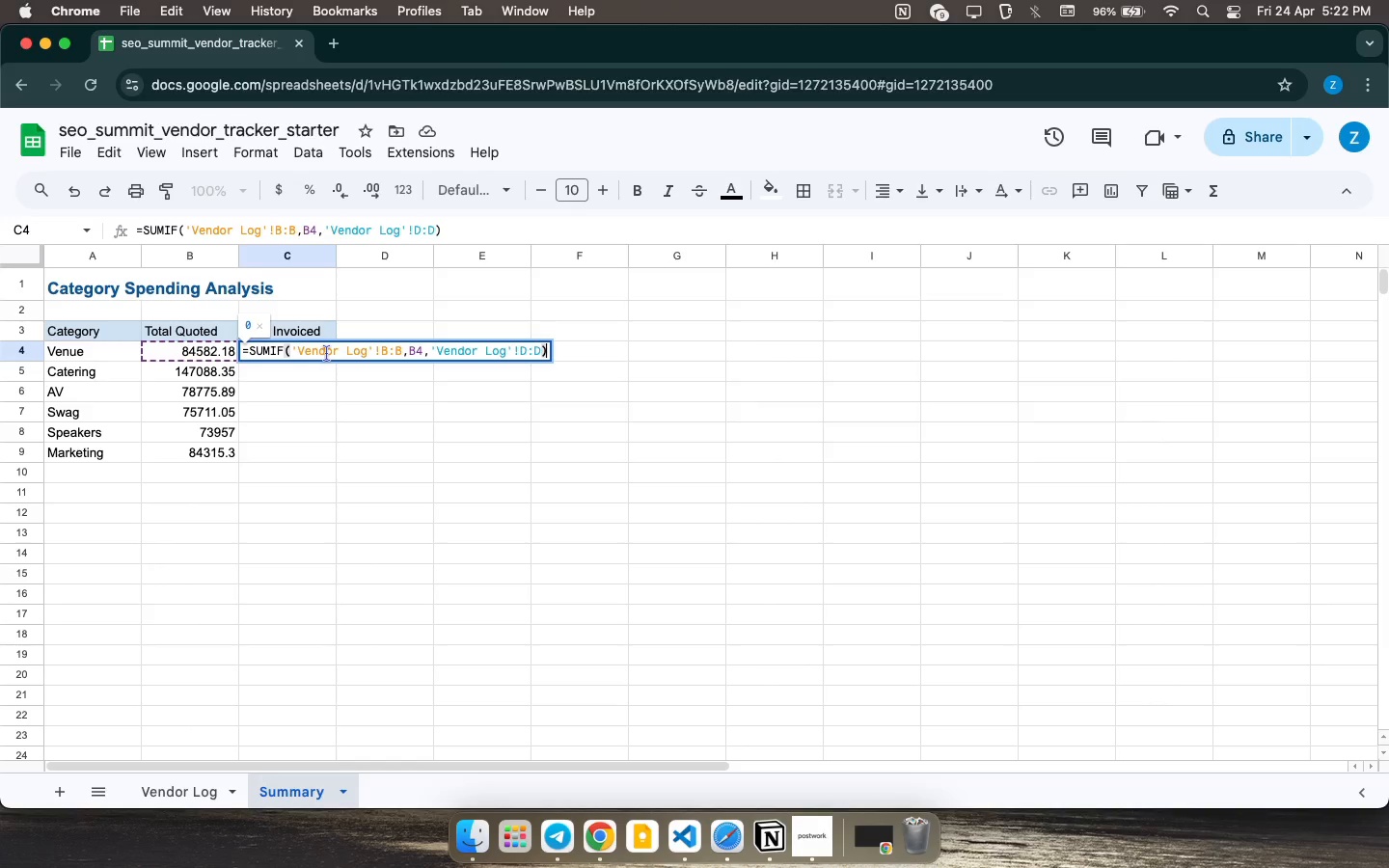 
wait(28.2)
 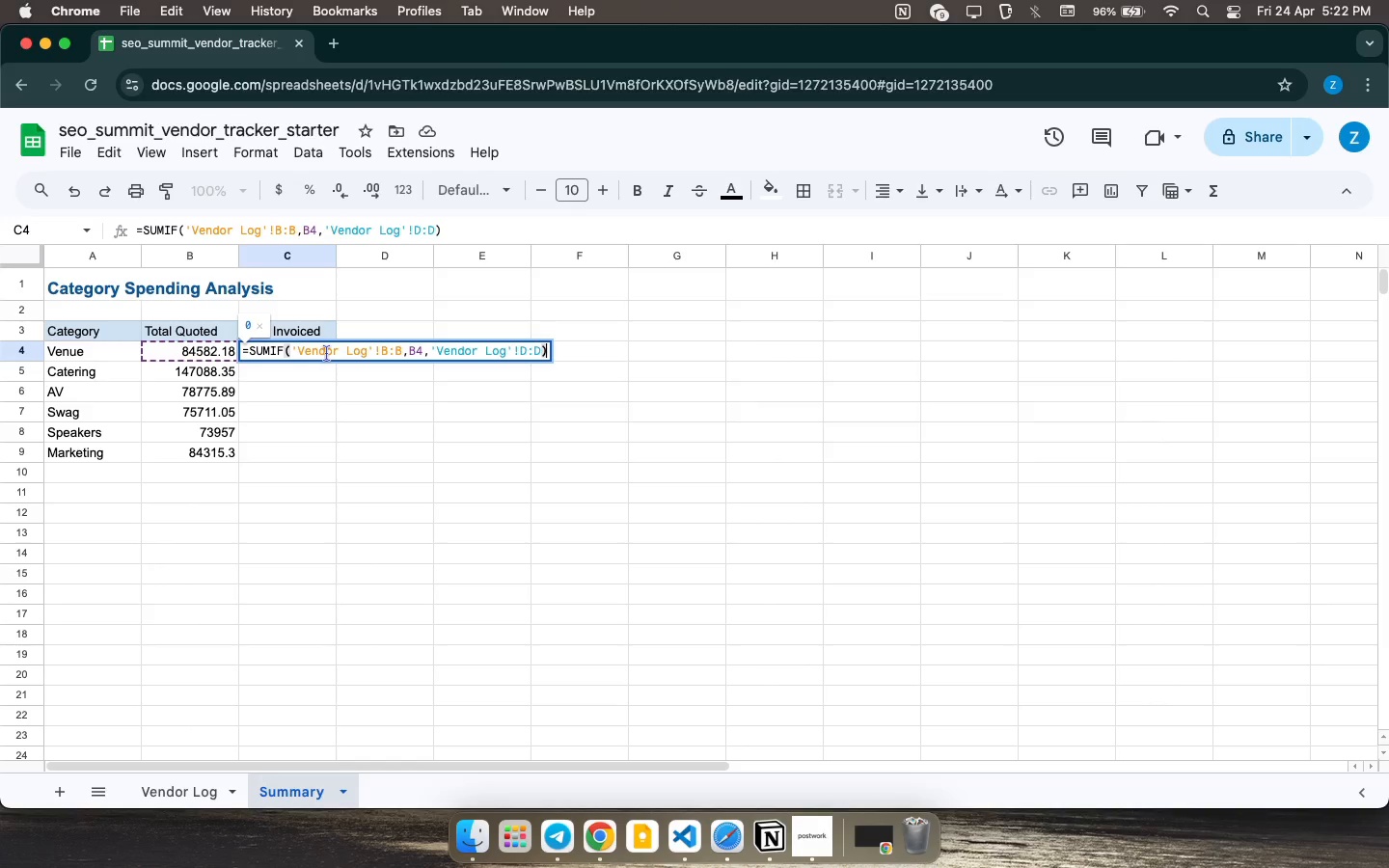 
left_click([418, 349])
 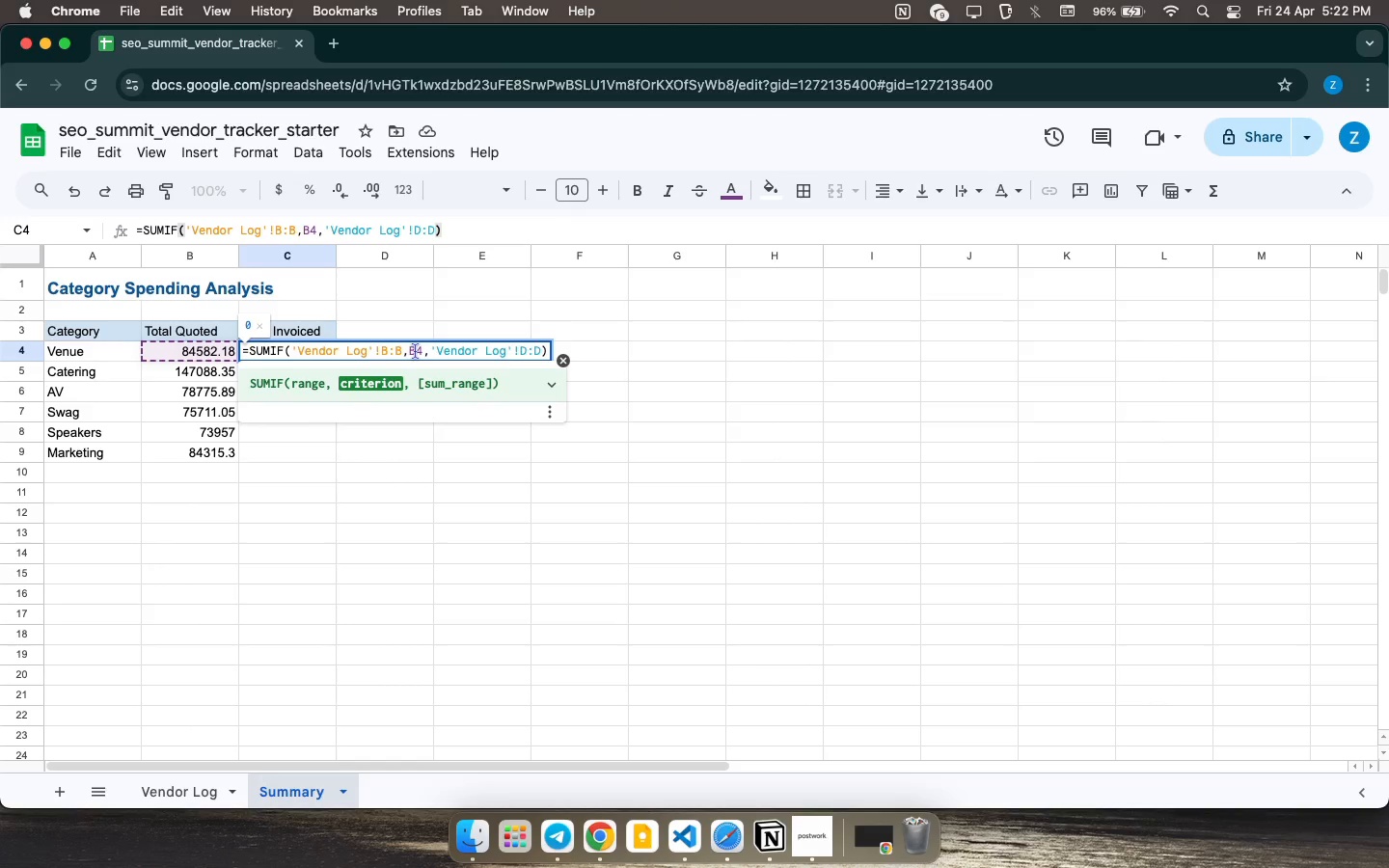 
key(Backspace)
 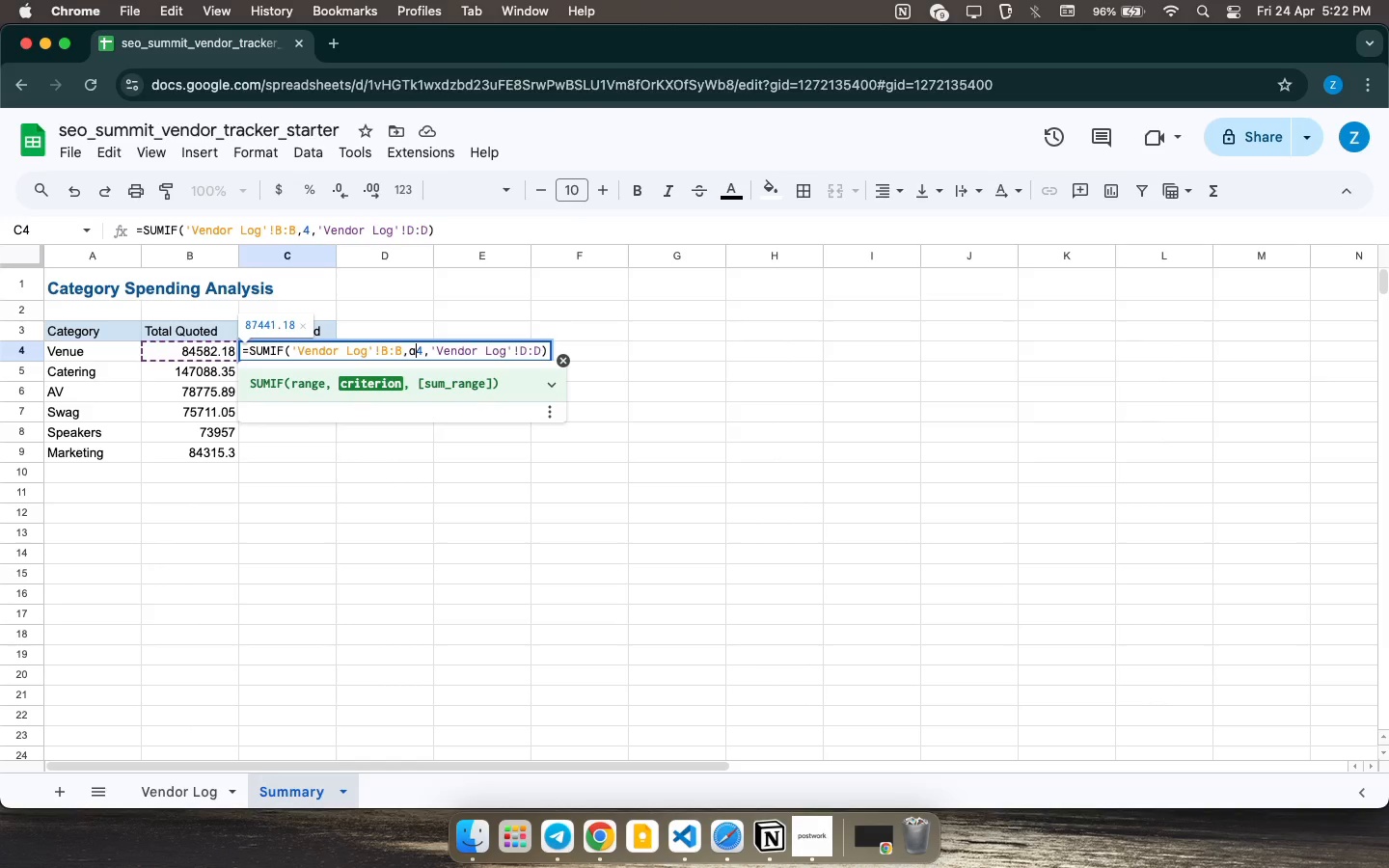 
key(A)
 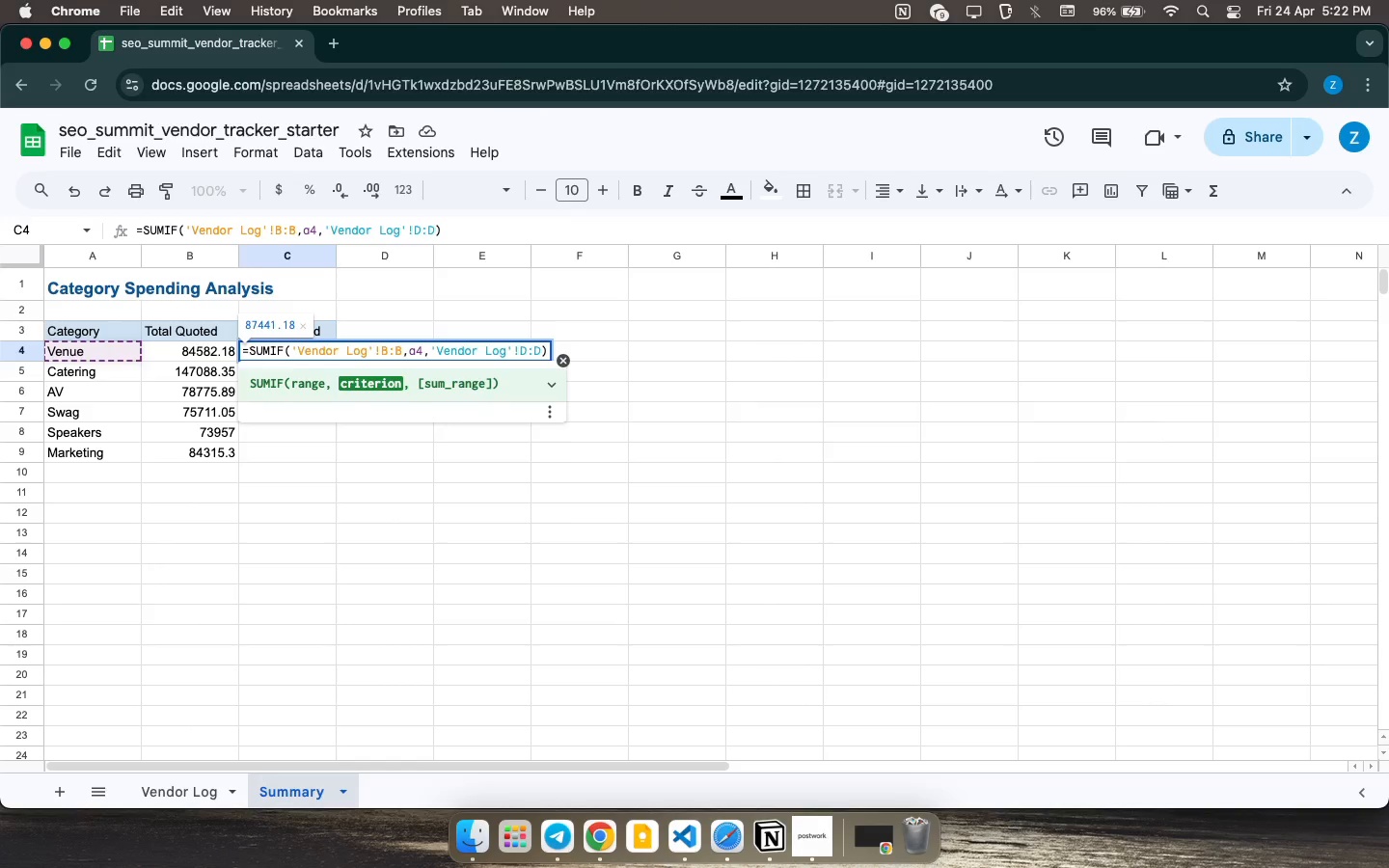 
key(Enter)
 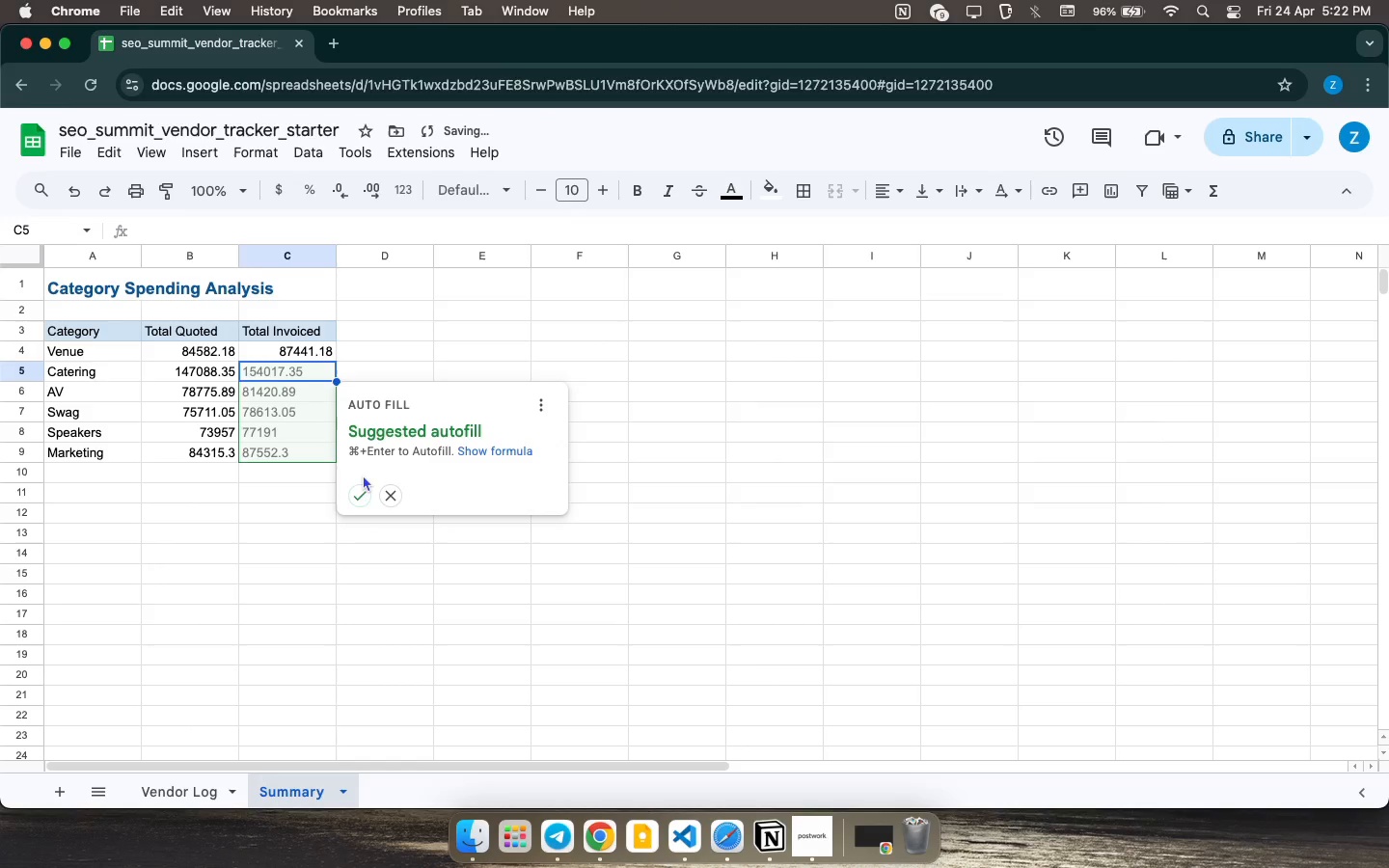 
left_click([367, 488])
 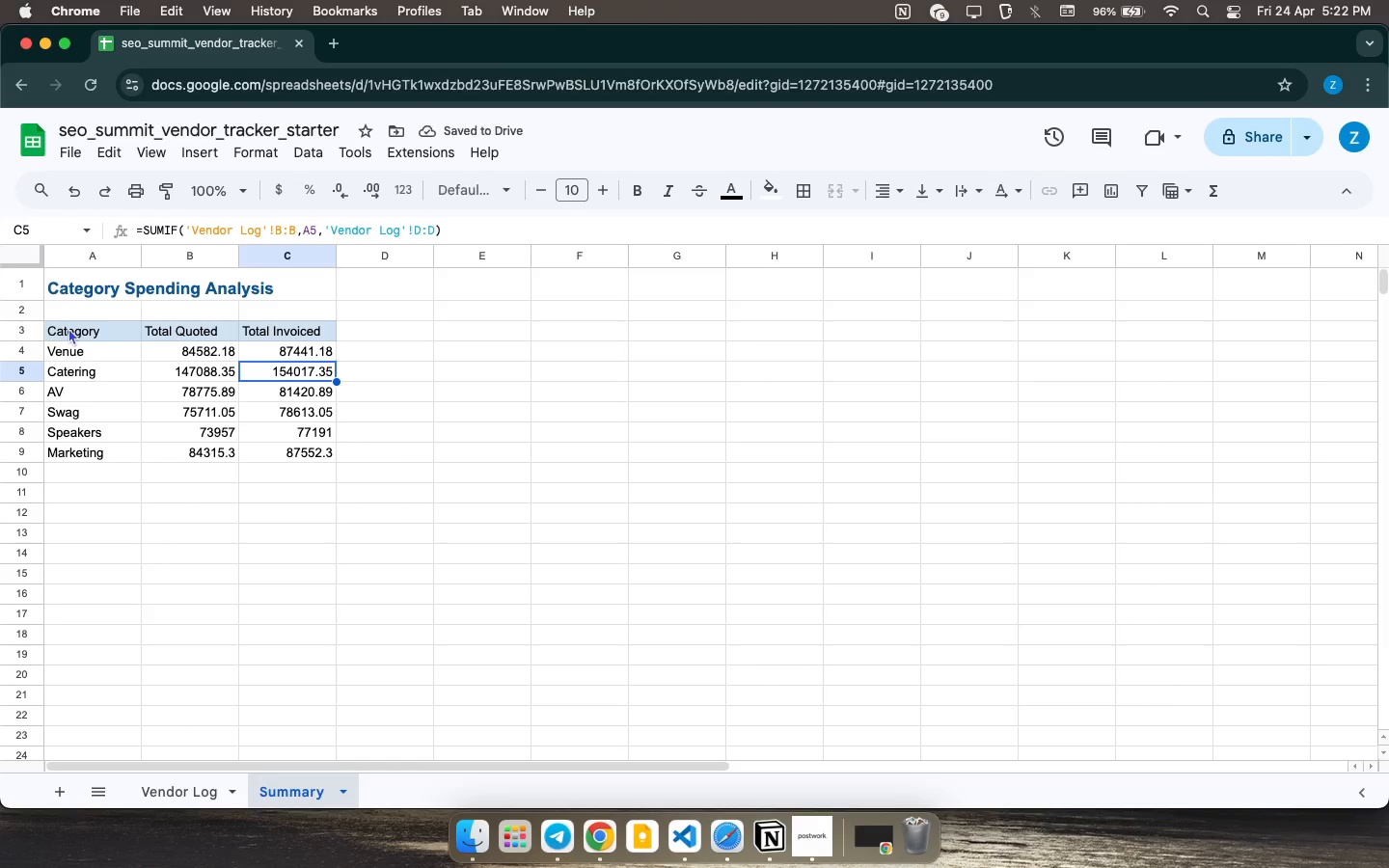 
left_click_drag(start_coordinate=[85, 329], to_coordinate=[325, 454])
 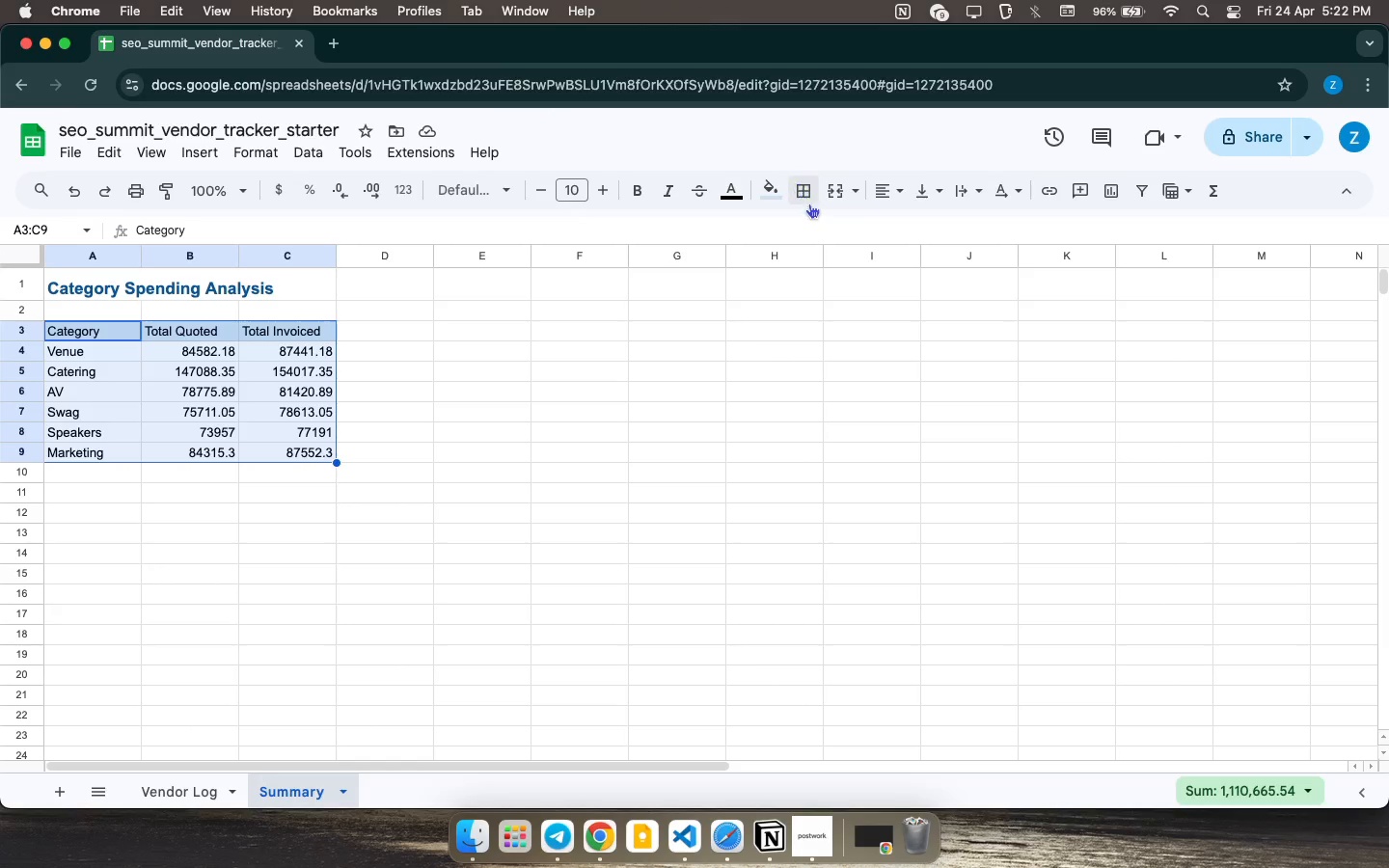 
left_click([808, 194])
 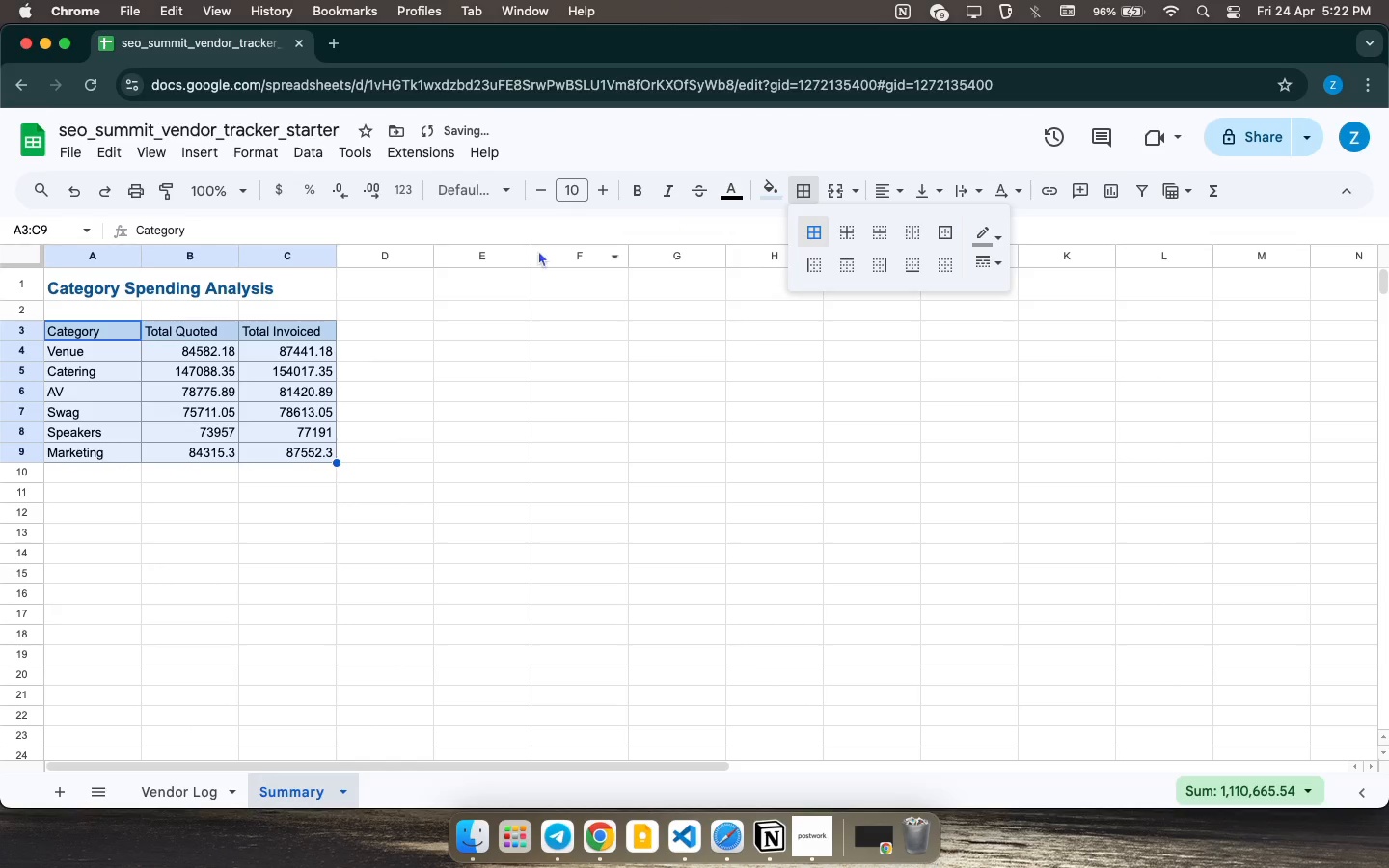 
left_click([524, 255])
 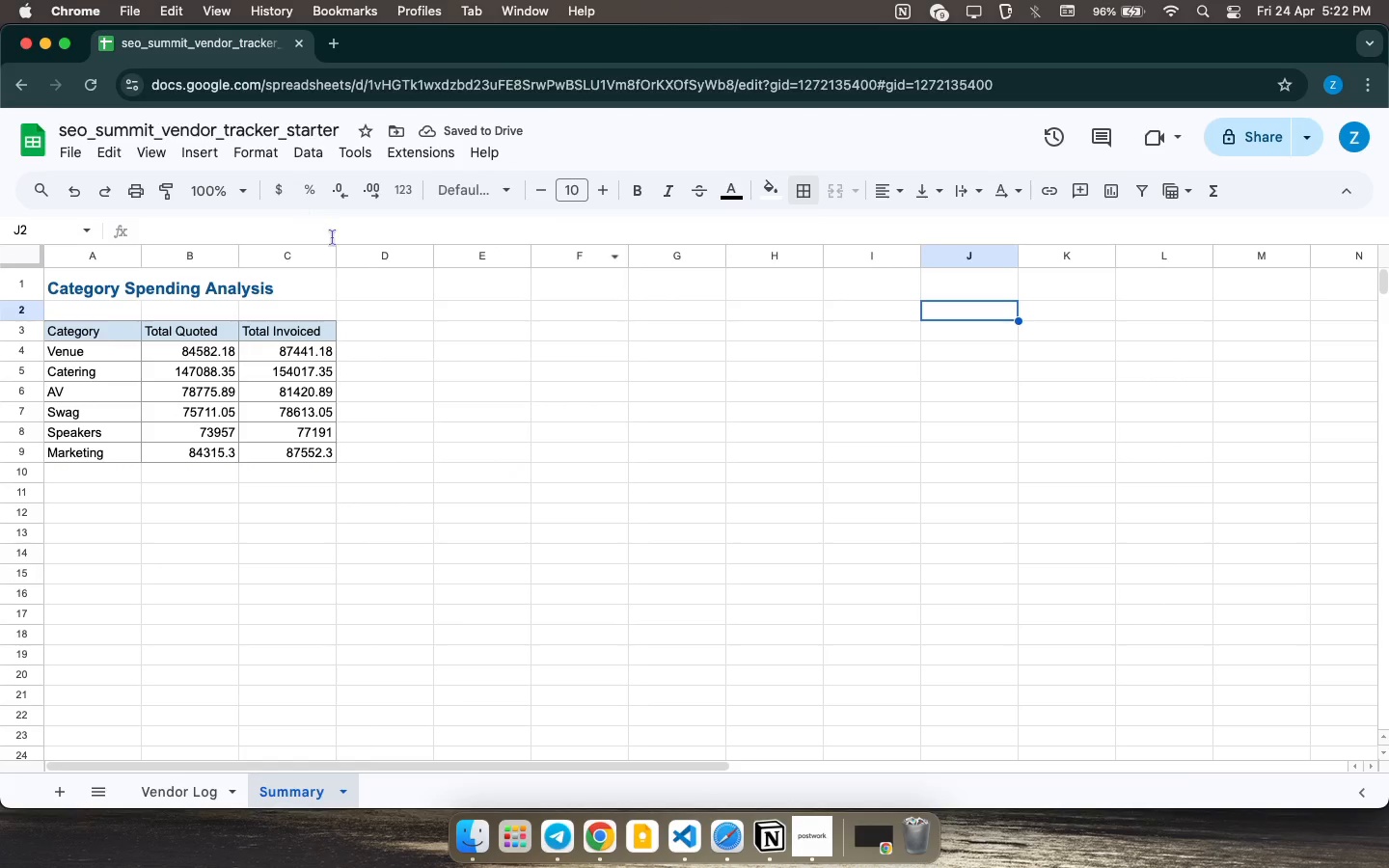 
left_click_drag(start_coordinate=[235, 250], to_coordinate=[265, 249])
 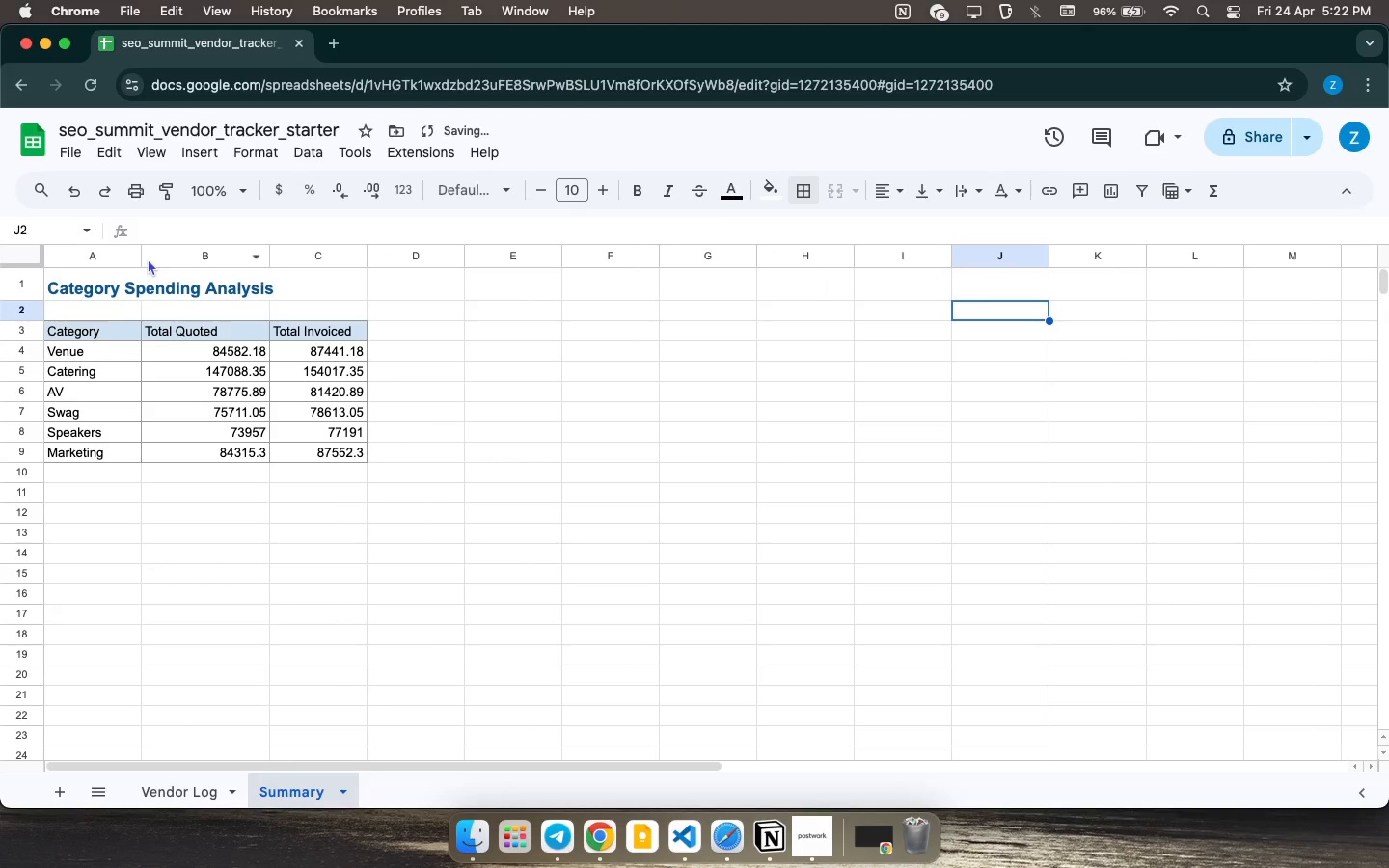 
left_click_drag(start_coordinate=[142, 254], to_coordinate=[179, 251])
 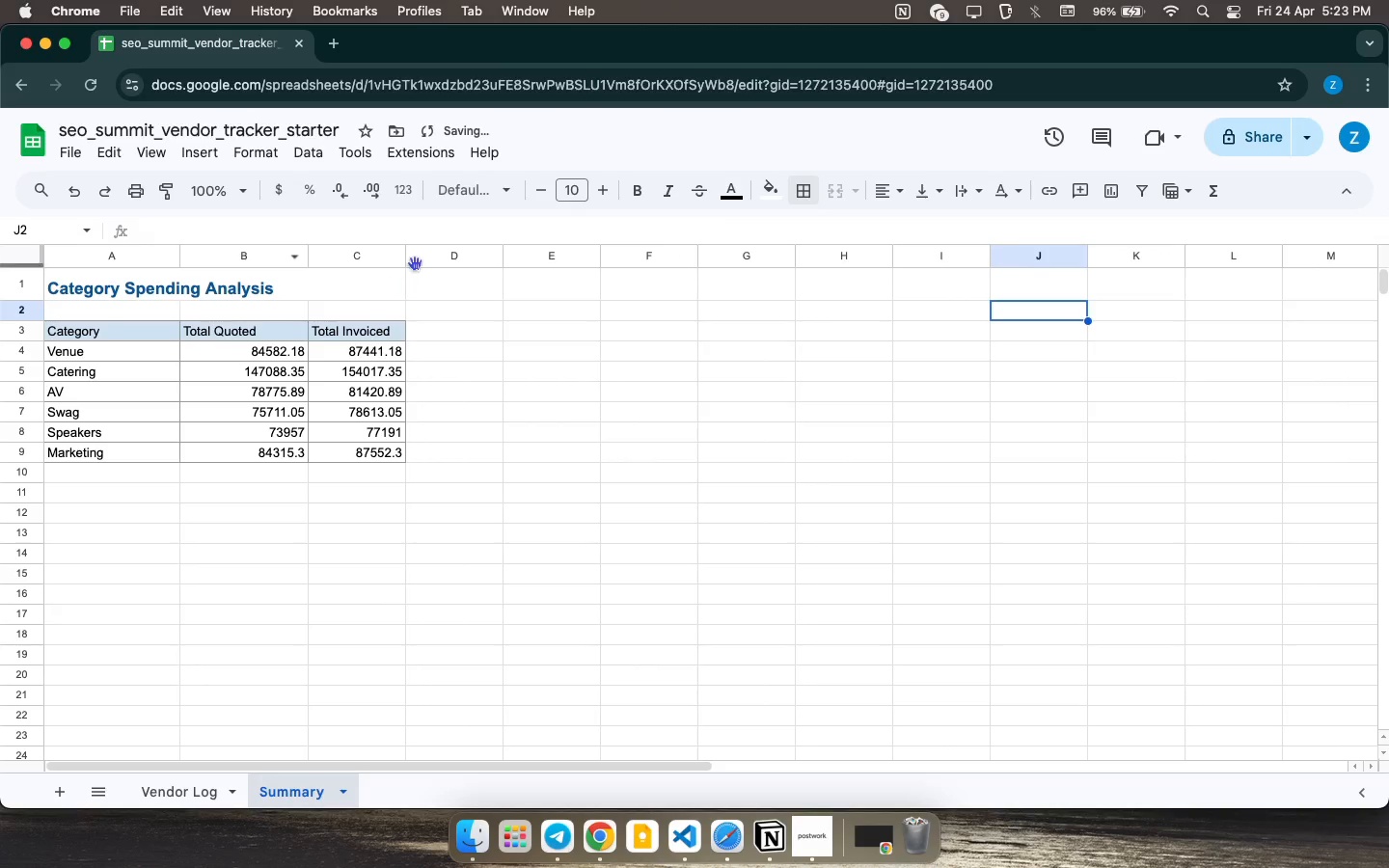 
left_click_drag(start_coordinate=[403, 251], to_coordinate=[435, 252])
 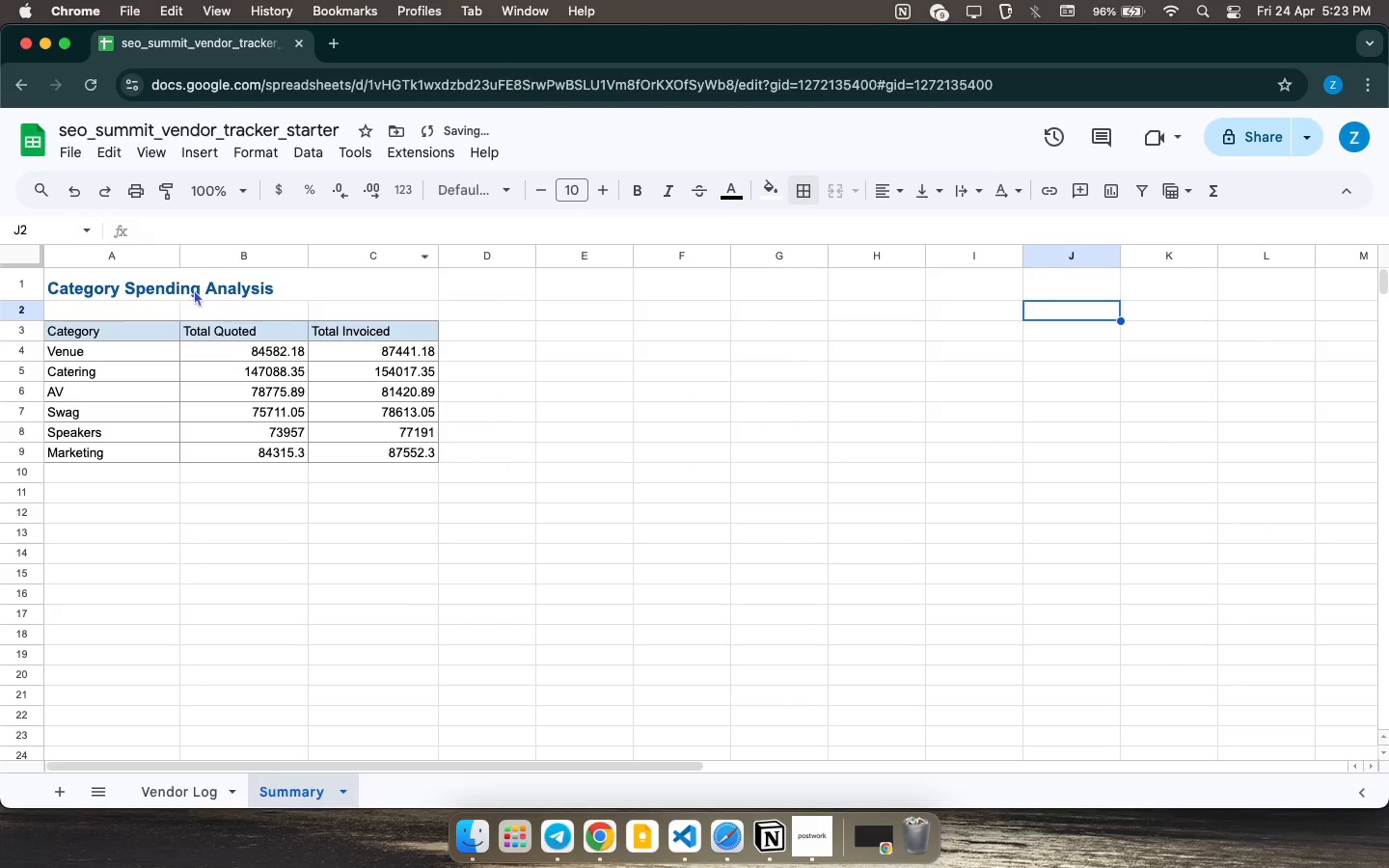 
left_click([194, 284])
 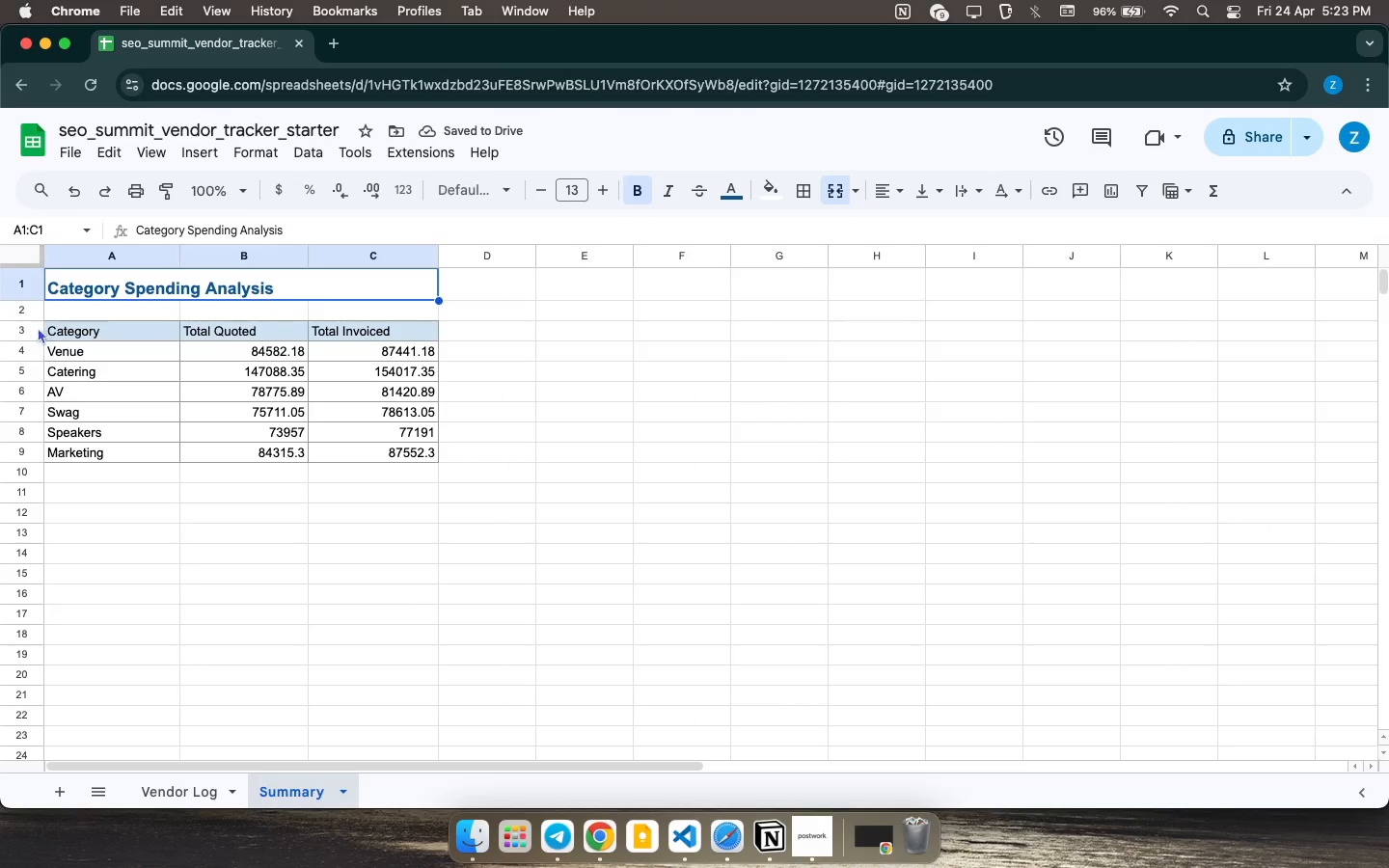 
left_click_drag(start_coordinate=[24, 299], to_coordinate=[22, 312])
 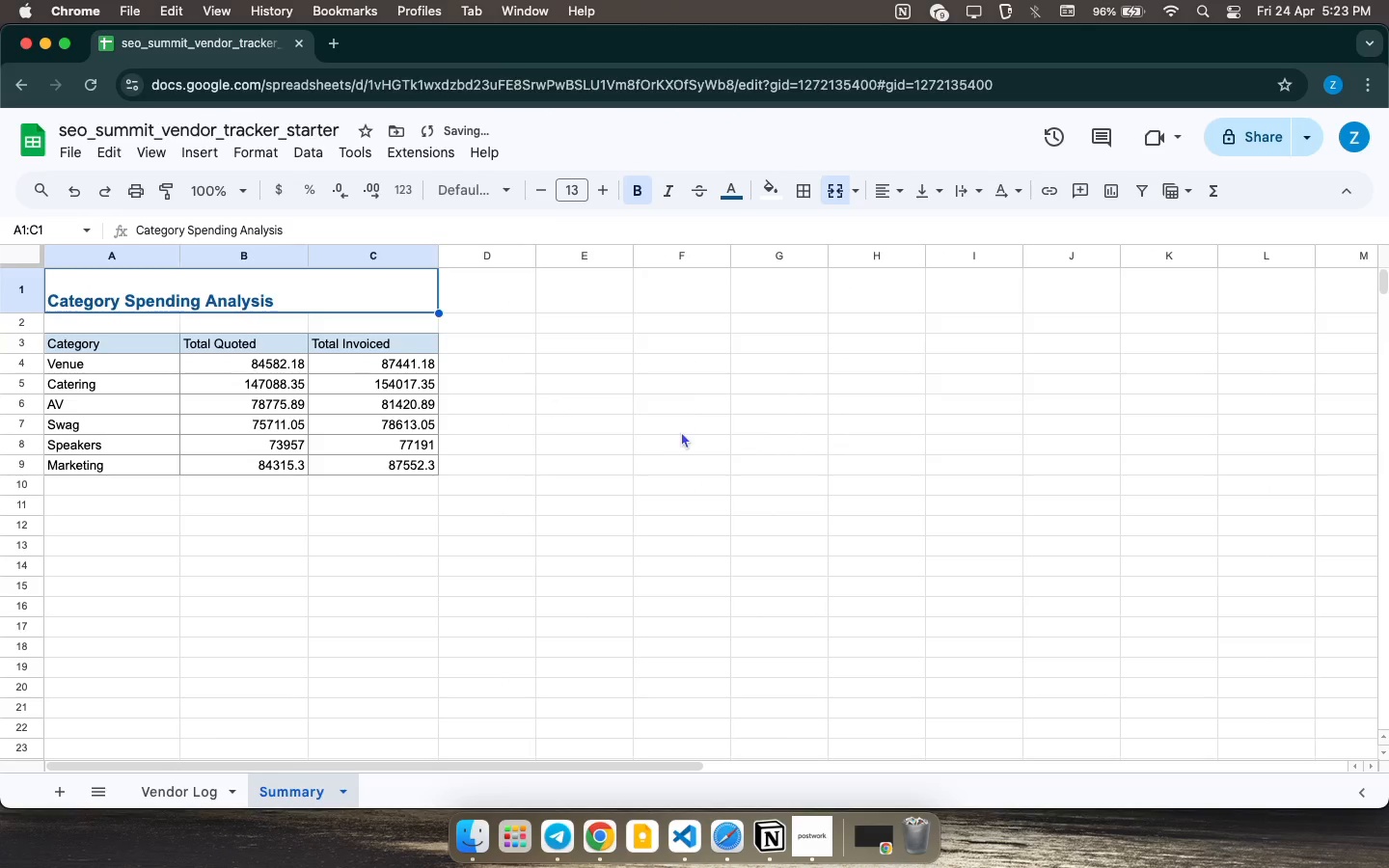 
left_click([683, 433])
 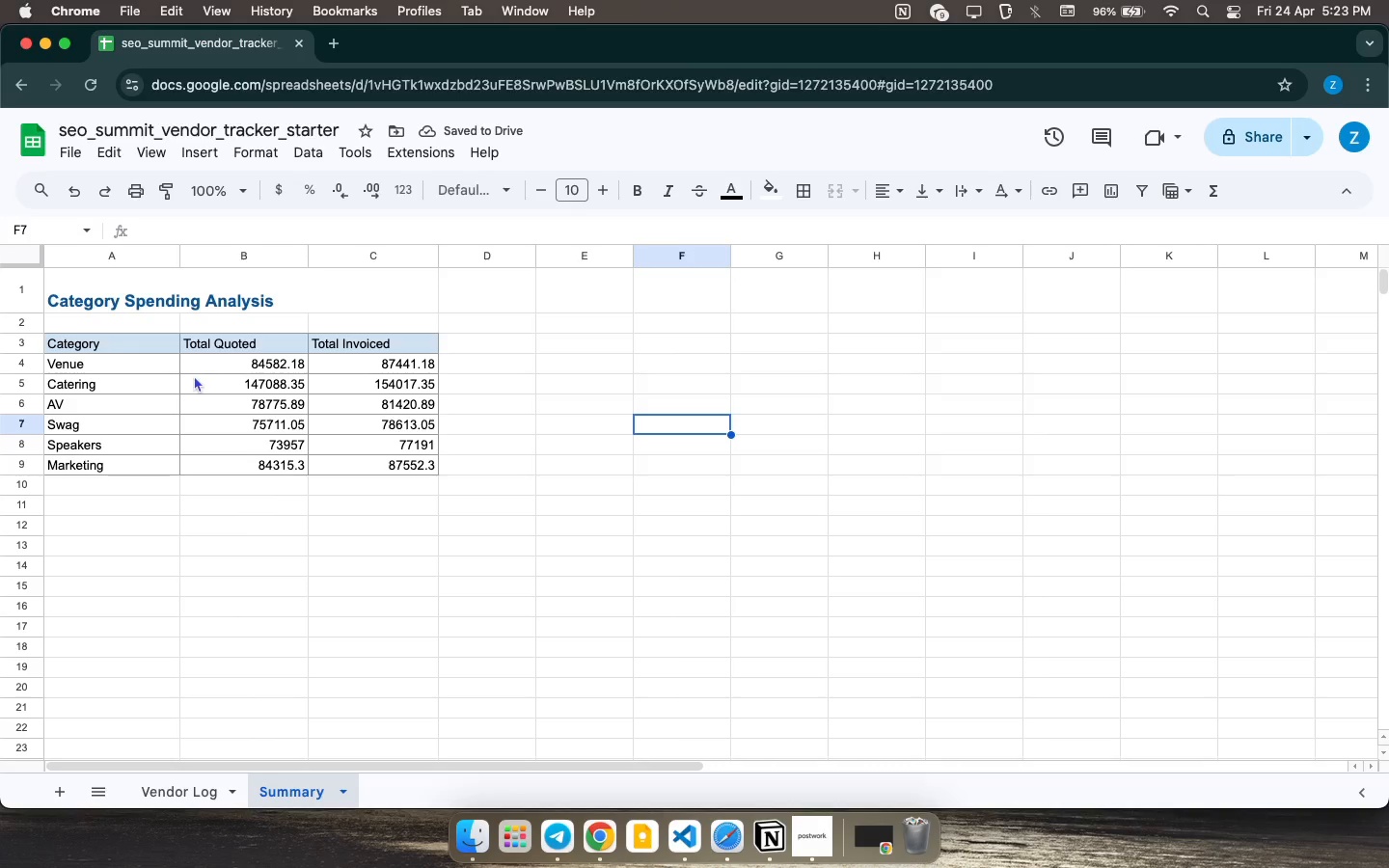 
left_click([230, 302])
 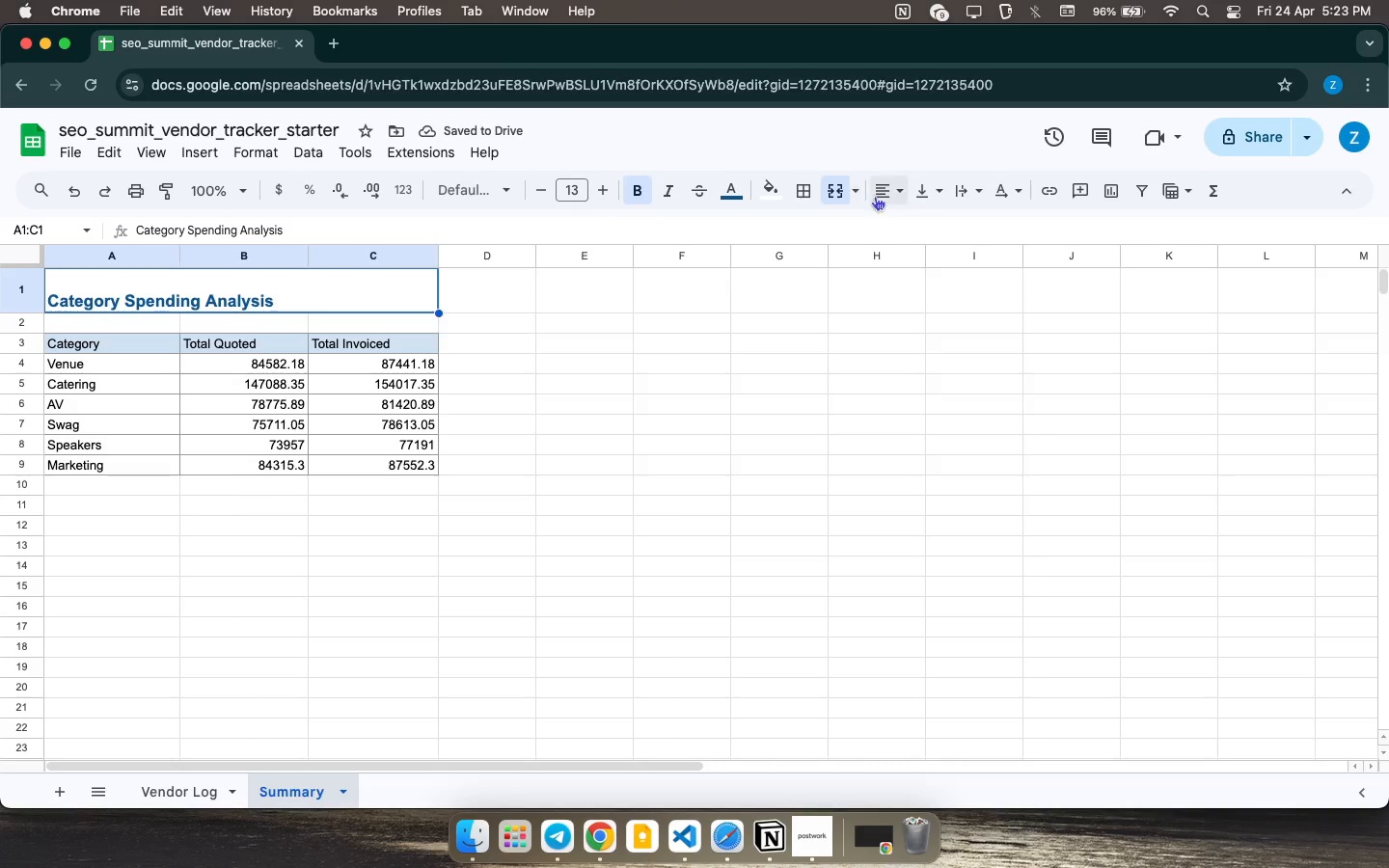 
left_click([884, 194])
 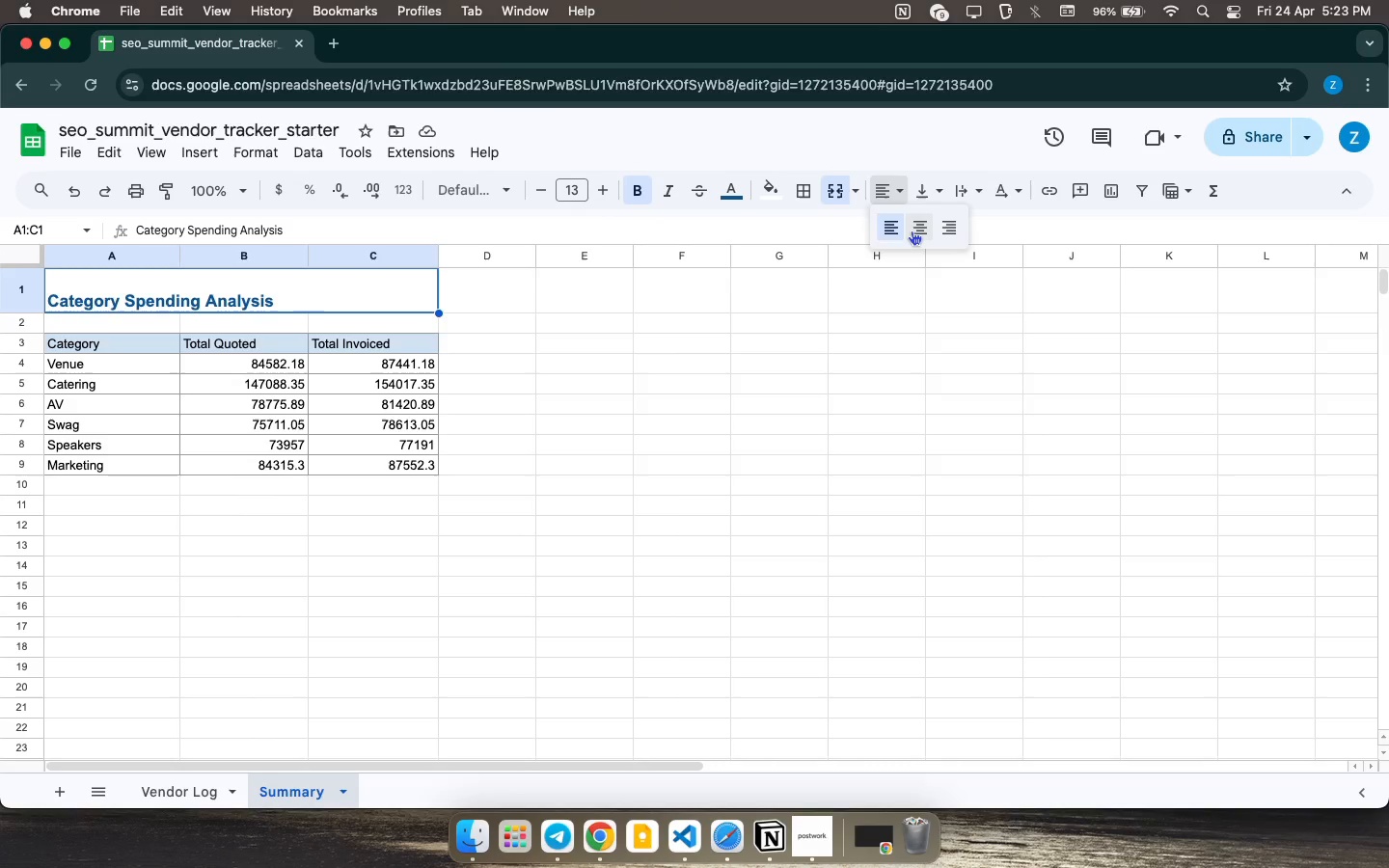 
left_click([912, 231])
 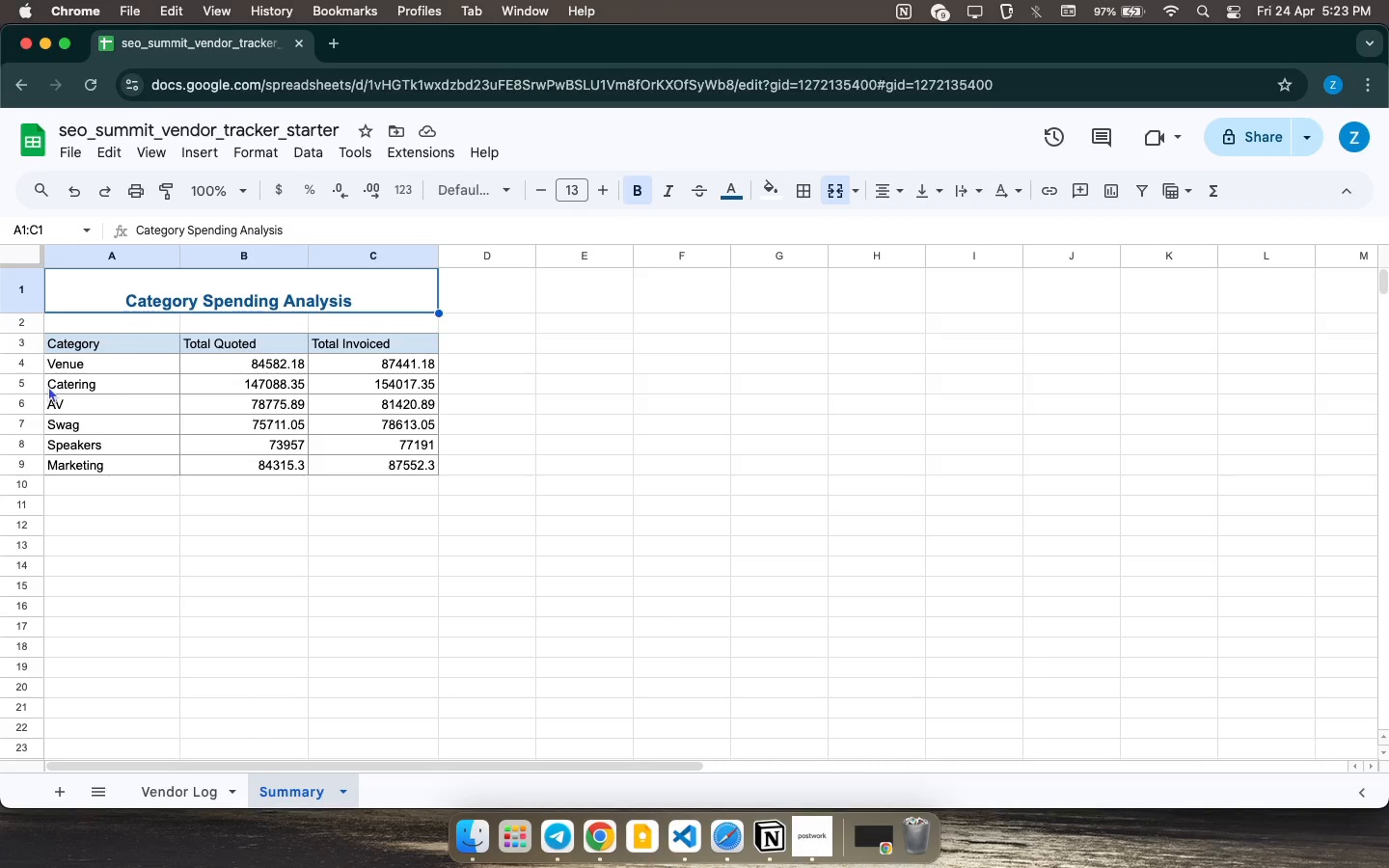 
wait(31.45)
 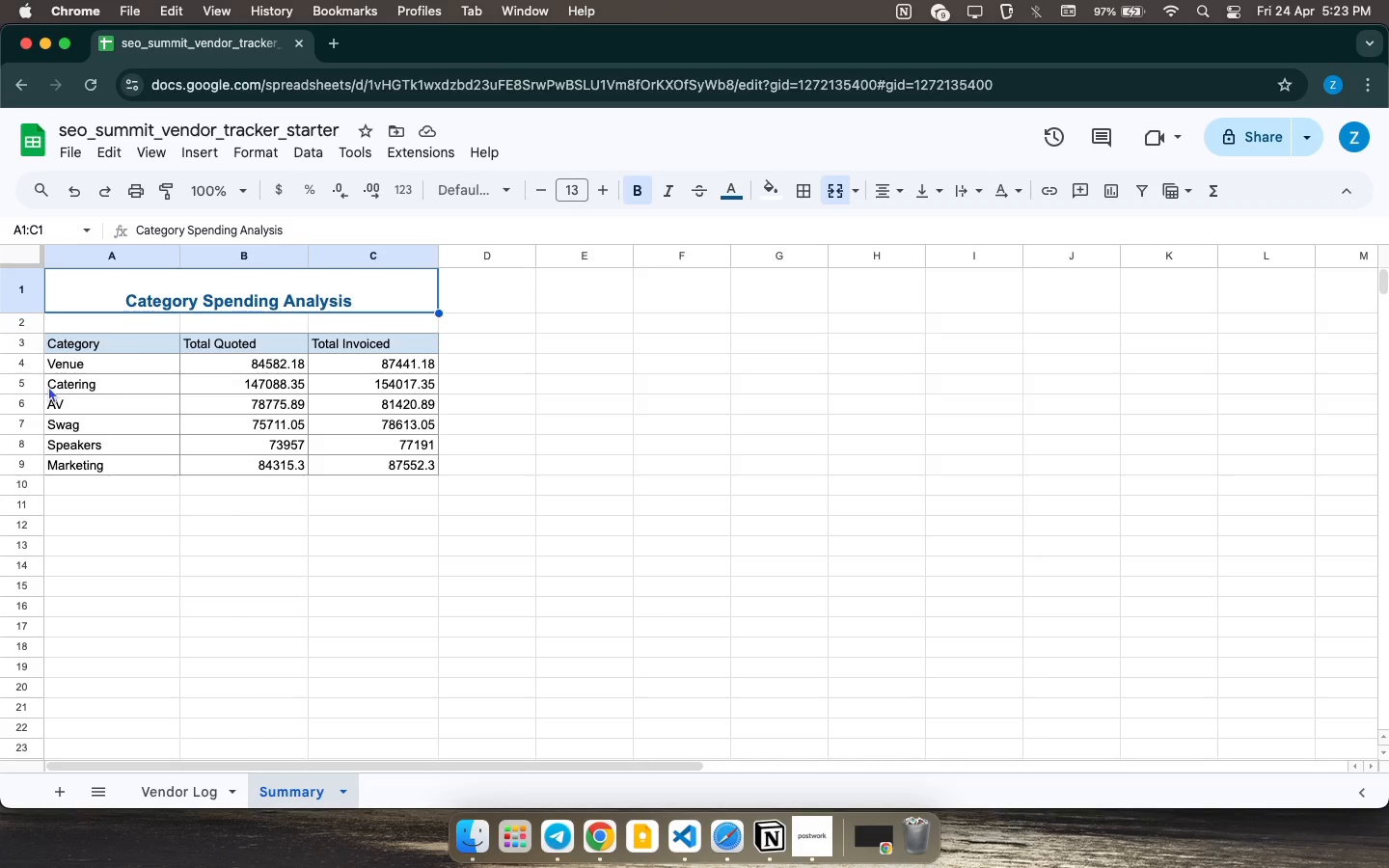 
left_click([414, 439])
 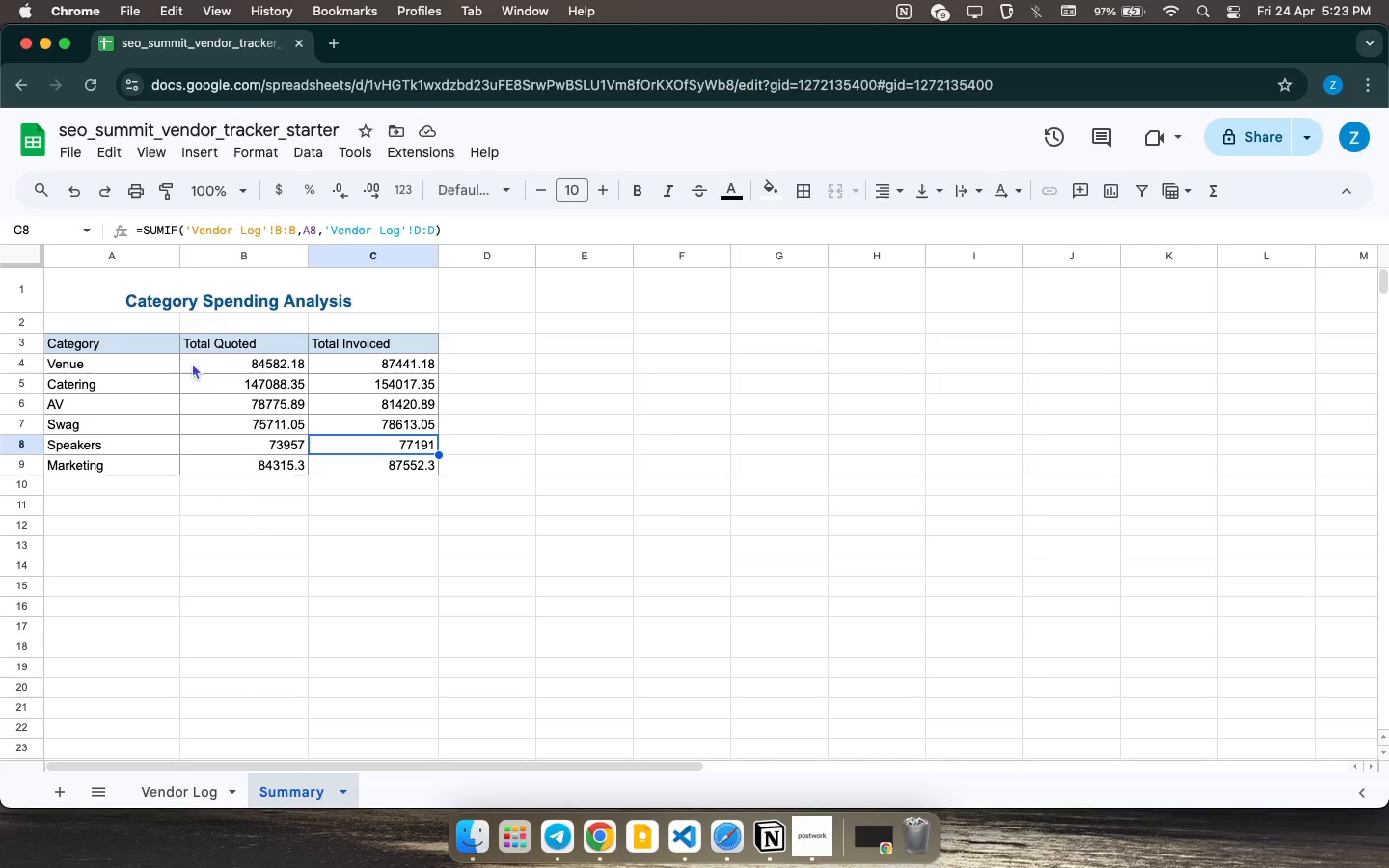 
left_click_drag(start_coordinate=[138, 347], to_coordinate=[354, 346])
 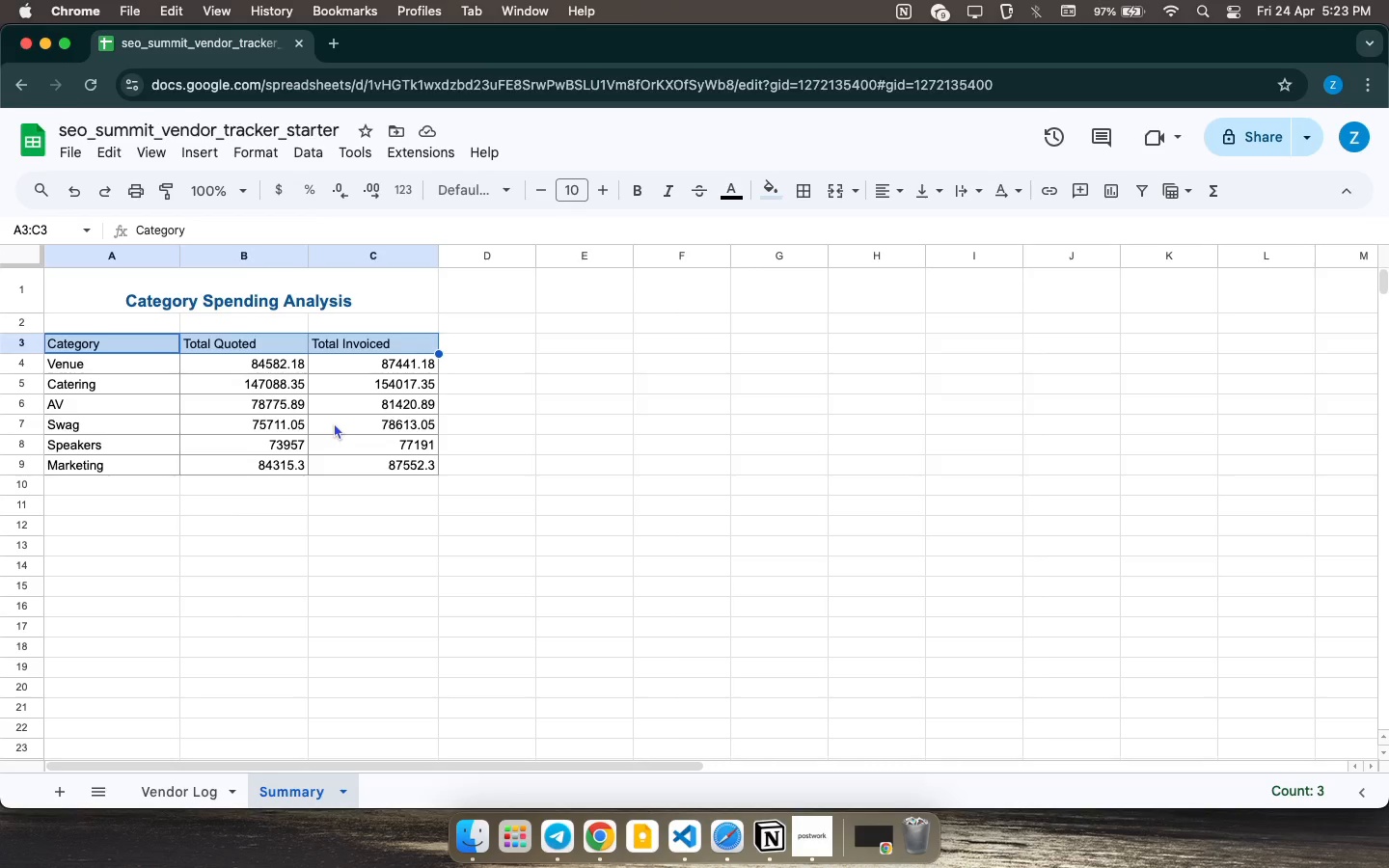 
wait(18.84)
 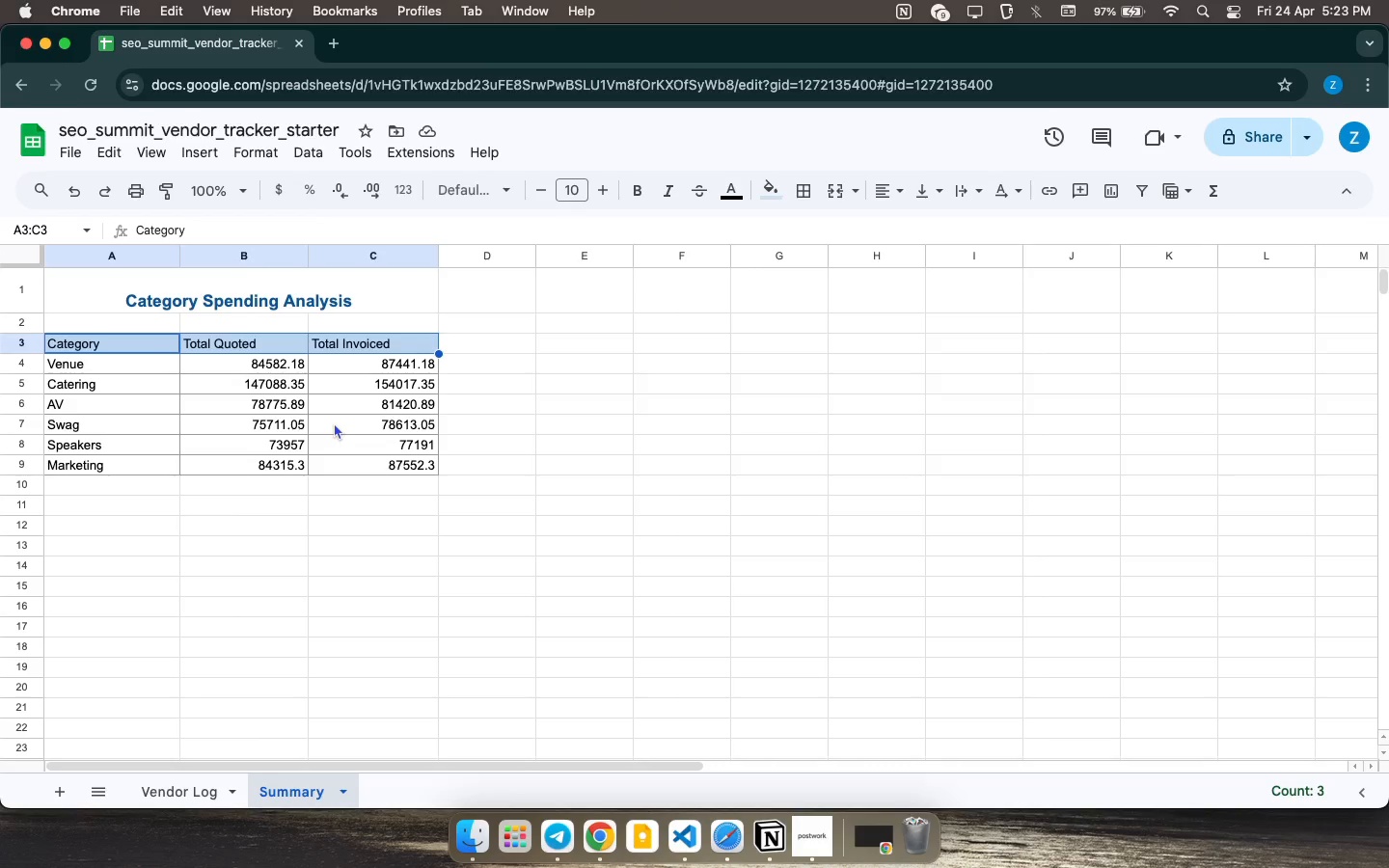 
double_click([334, 422])
 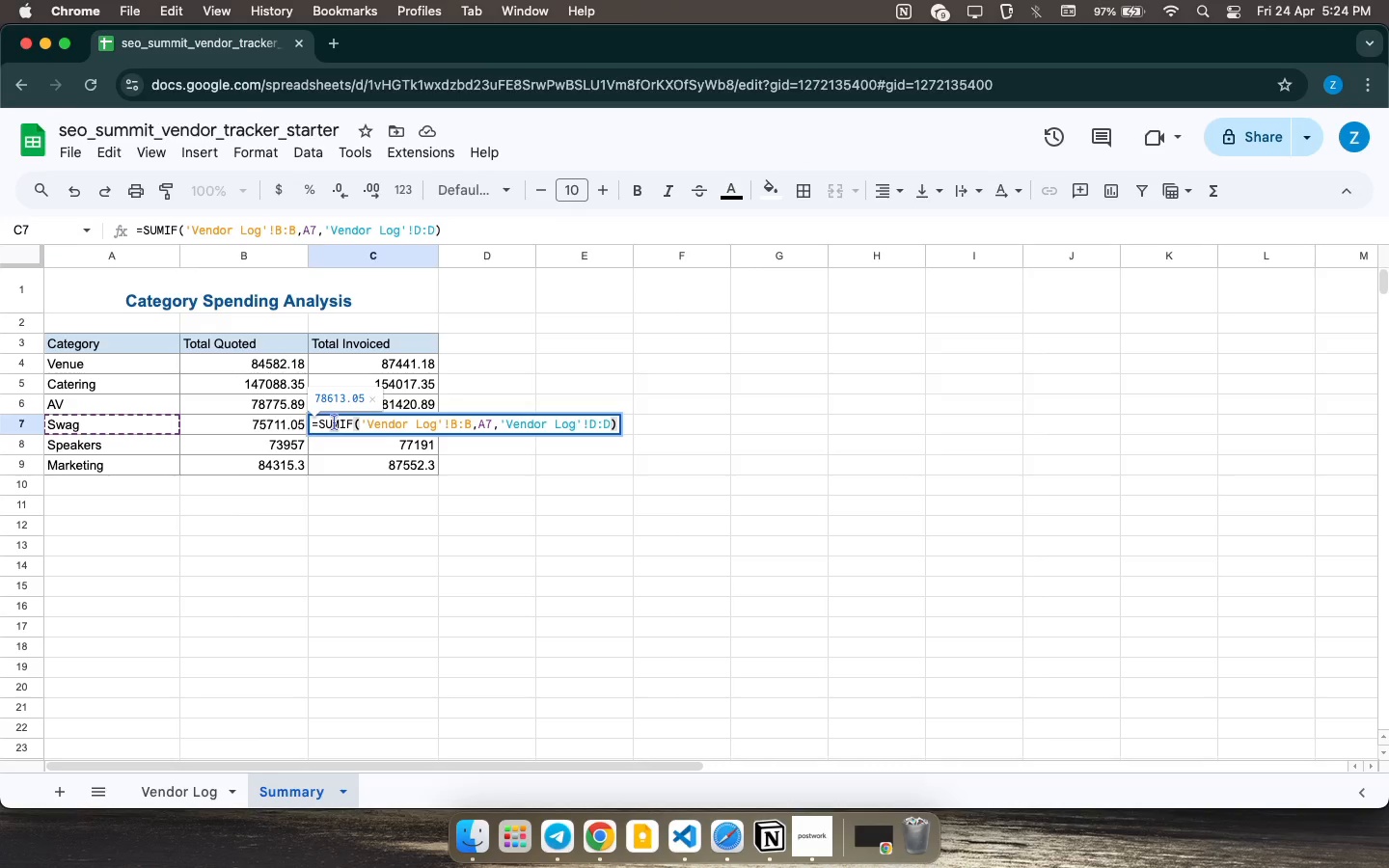 
left_click([334, 422])
 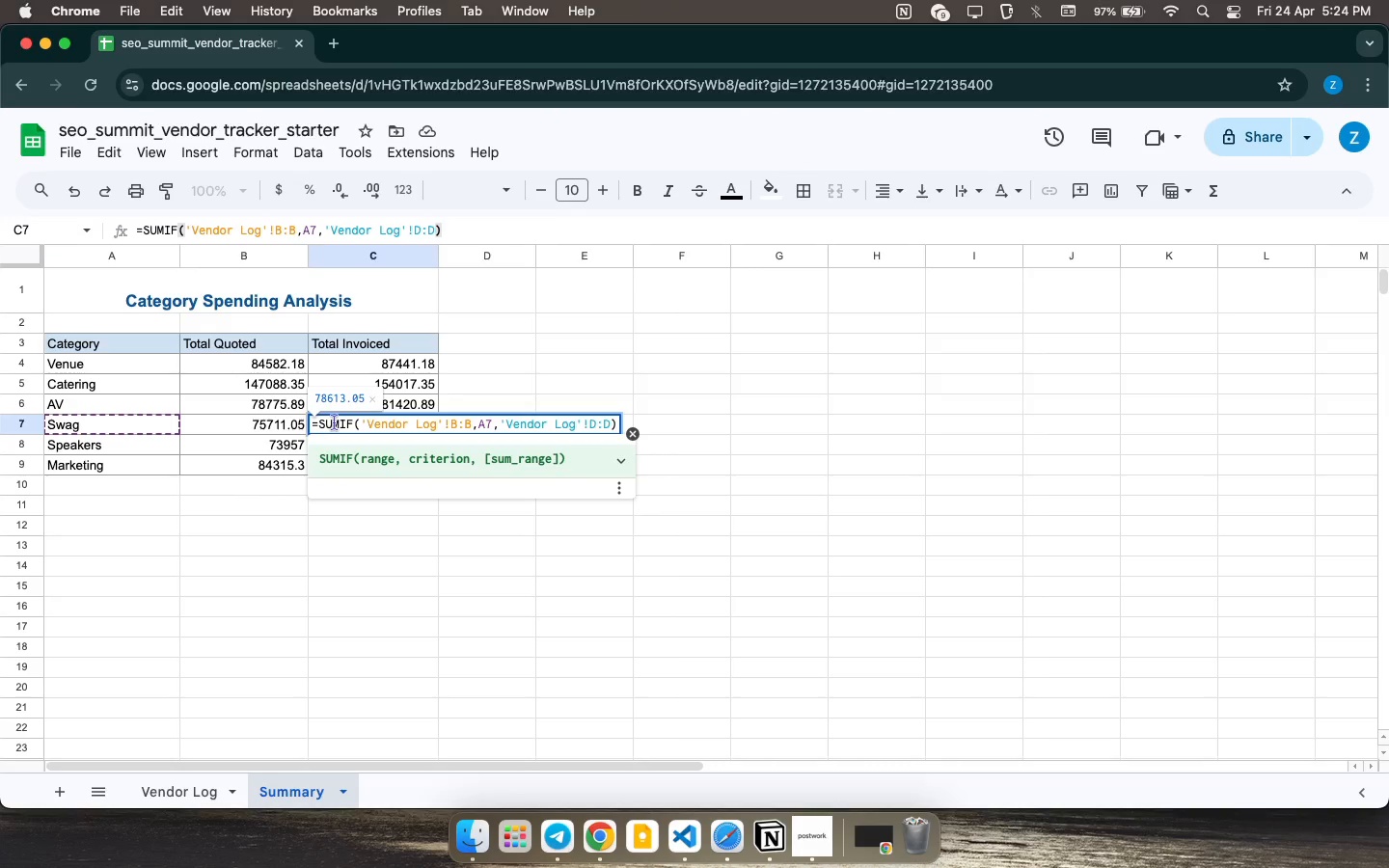 
left_click([374, 429])
 